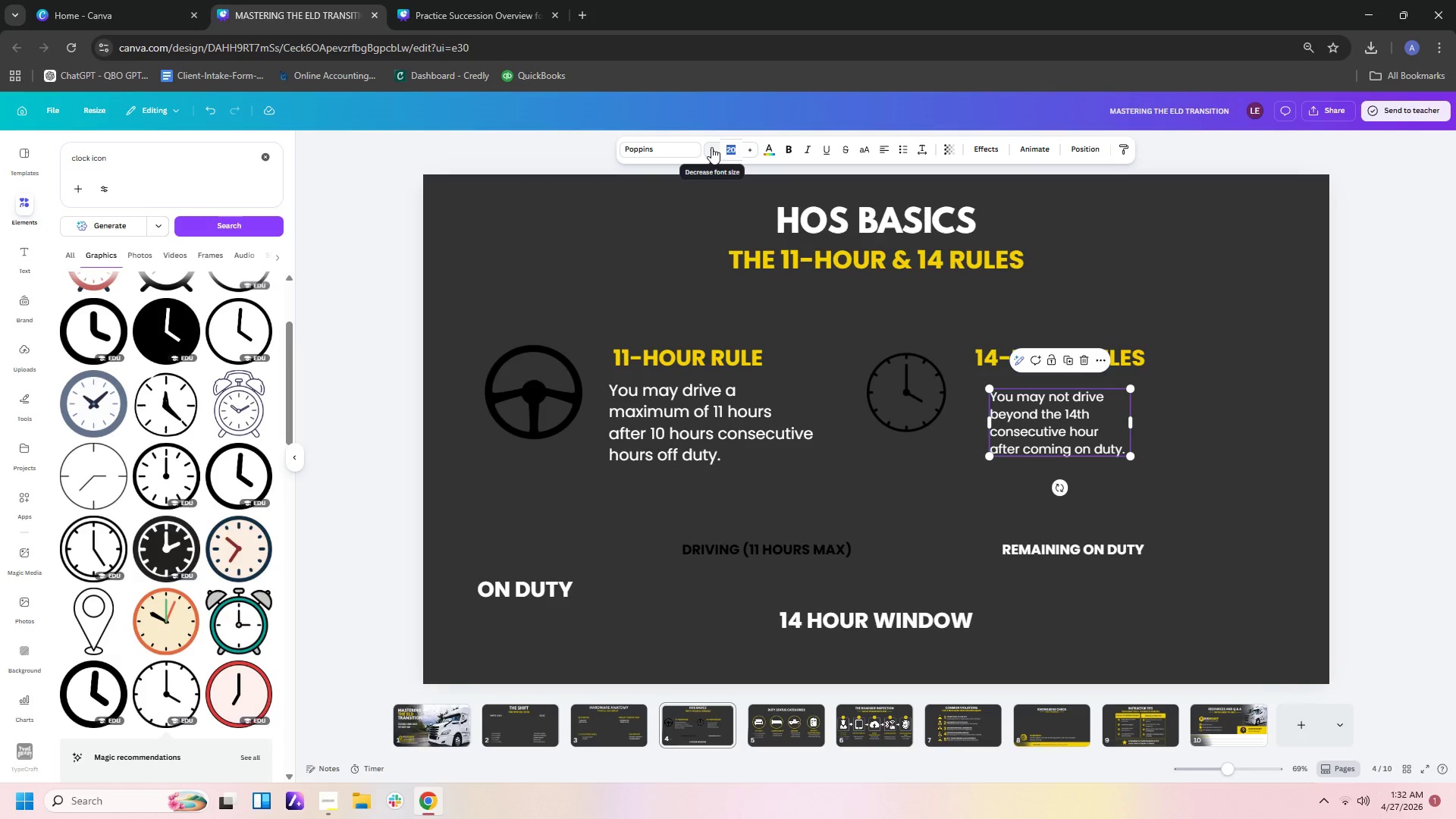 
key(Numpad2)
 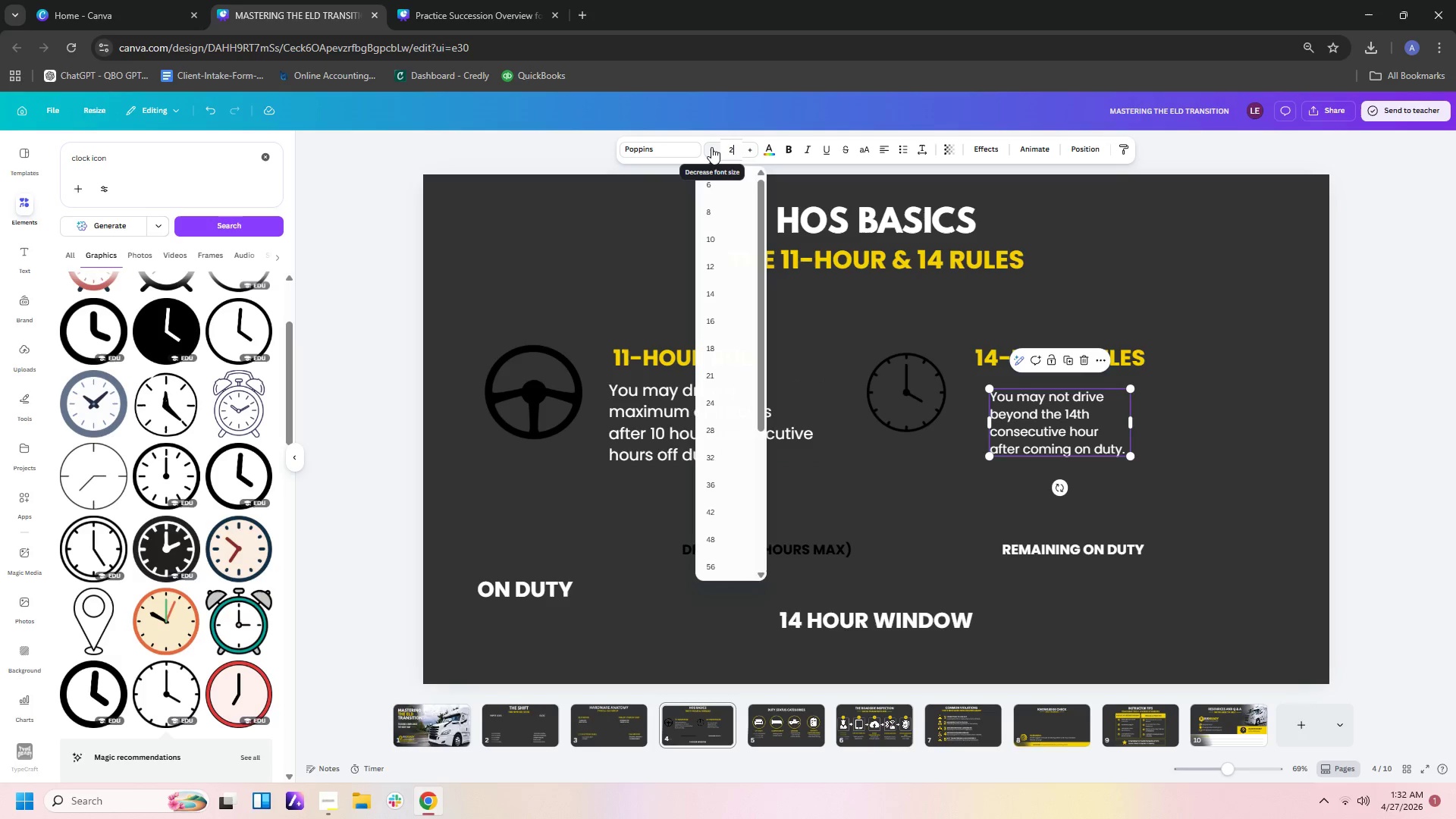 
key(Numpad5)
 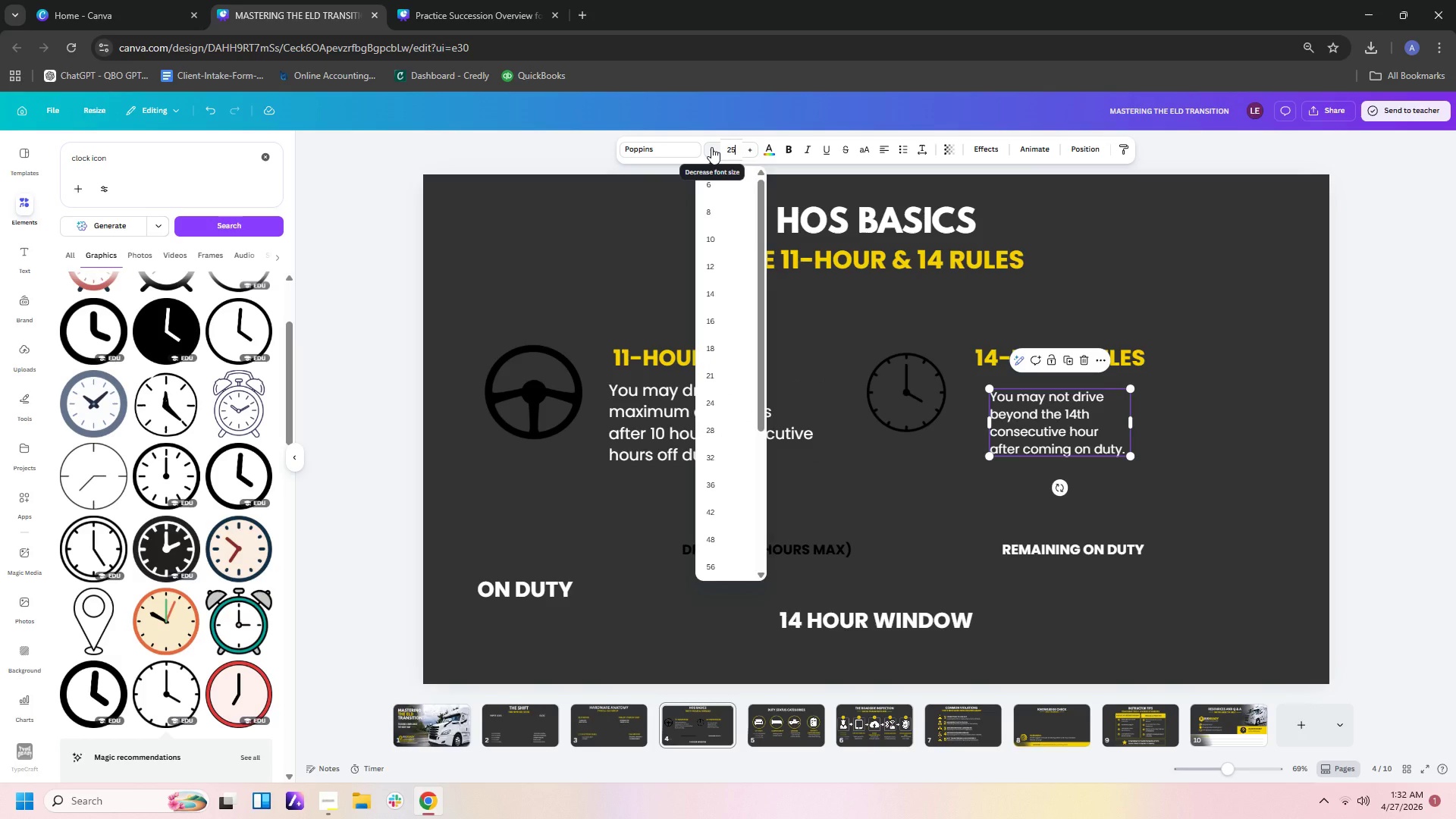 
key(Enter)
 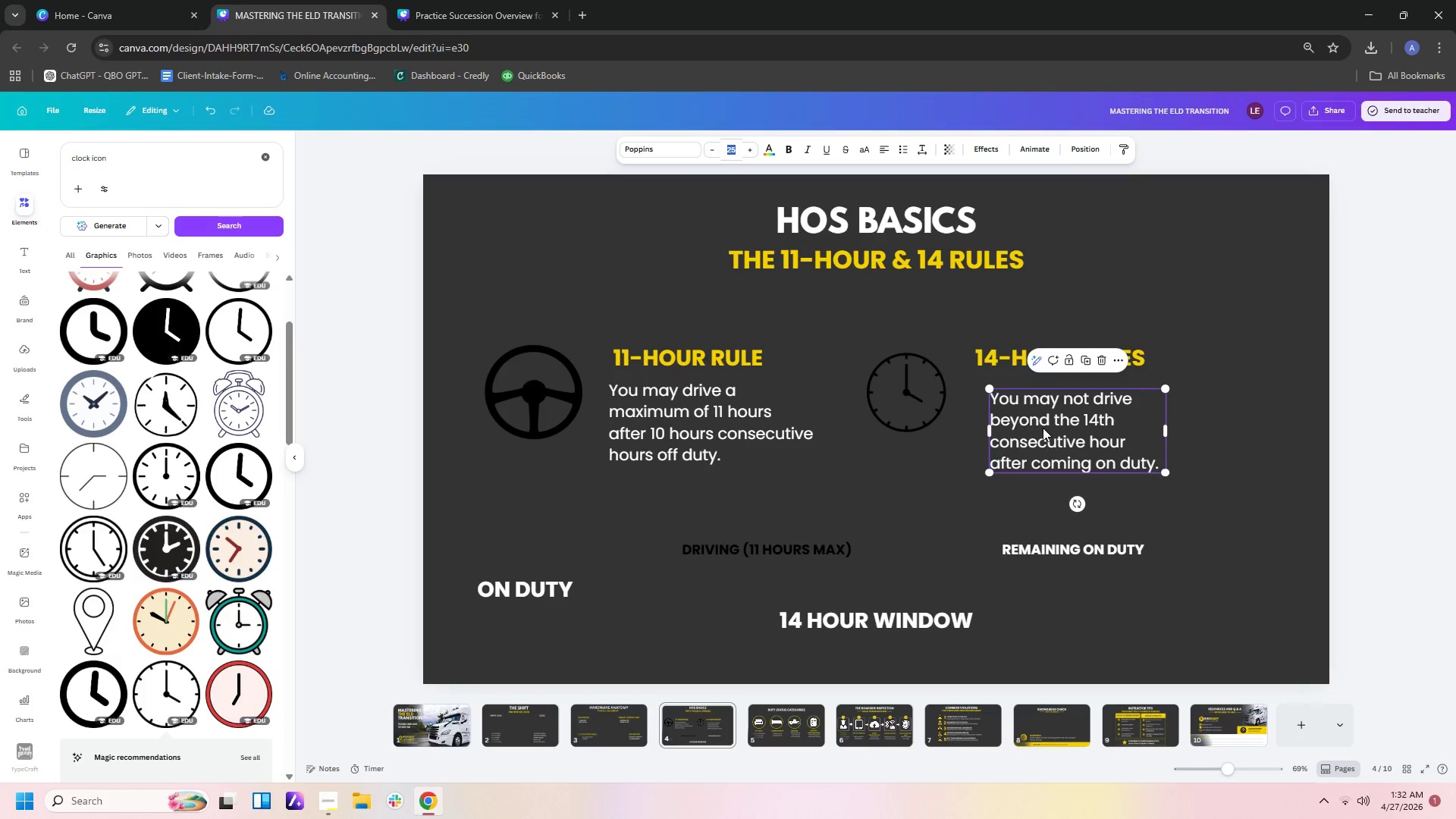 
left_click_drag(start_coordinate=[1044, 428], to_coordinate=[1033, 419])
 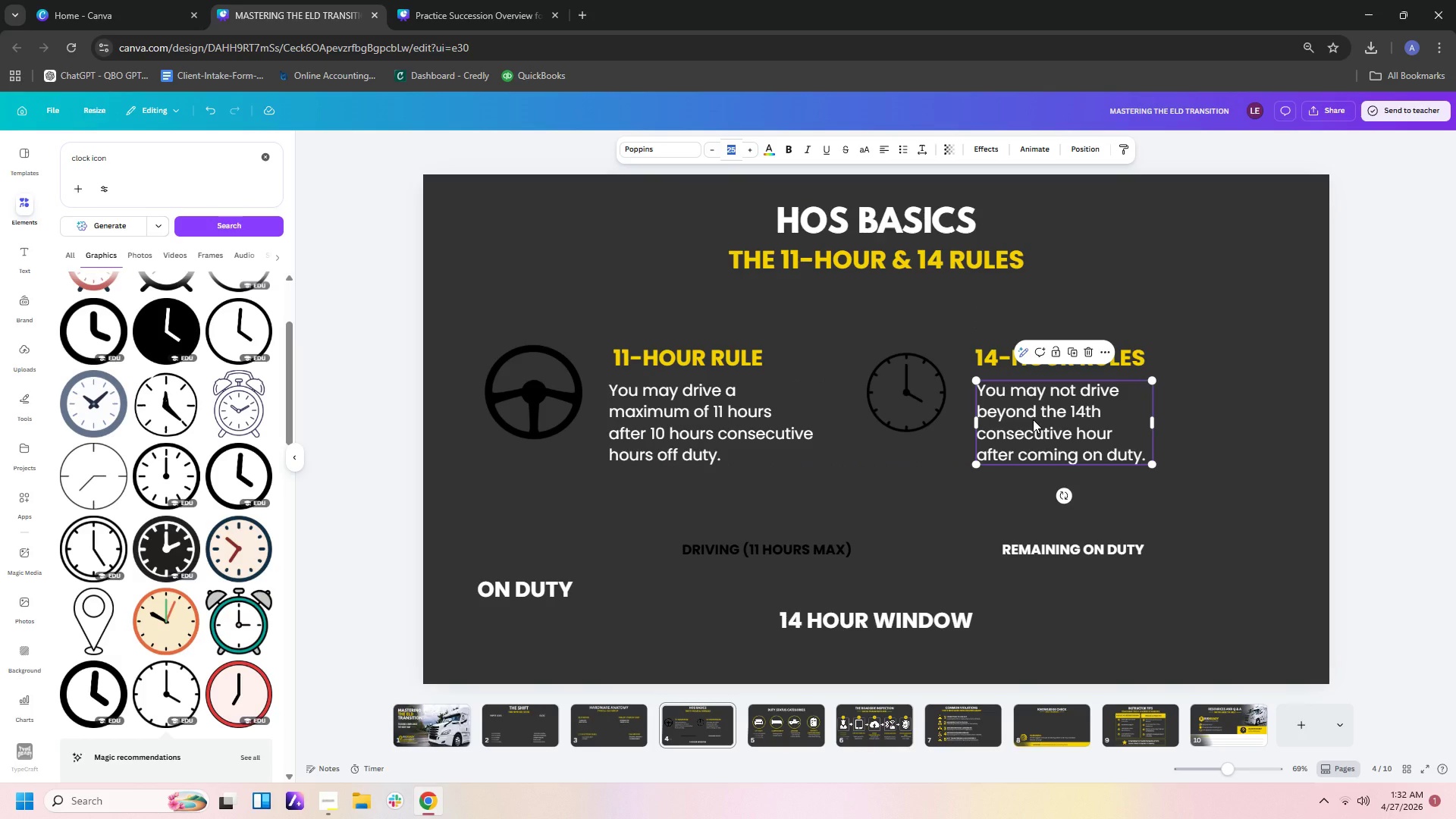 
left_click([1210, 469])
 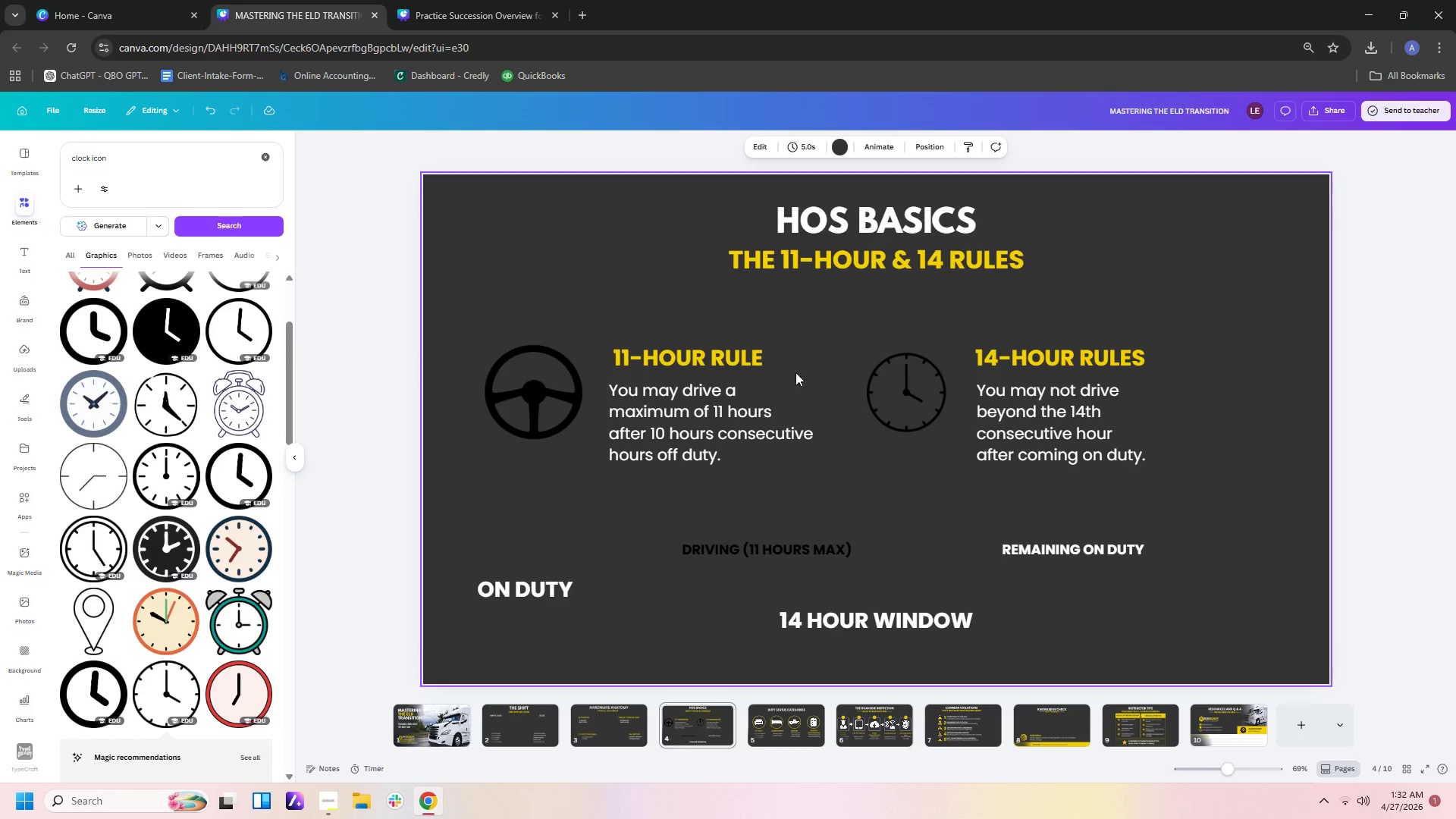 
left_click([882, 386])
 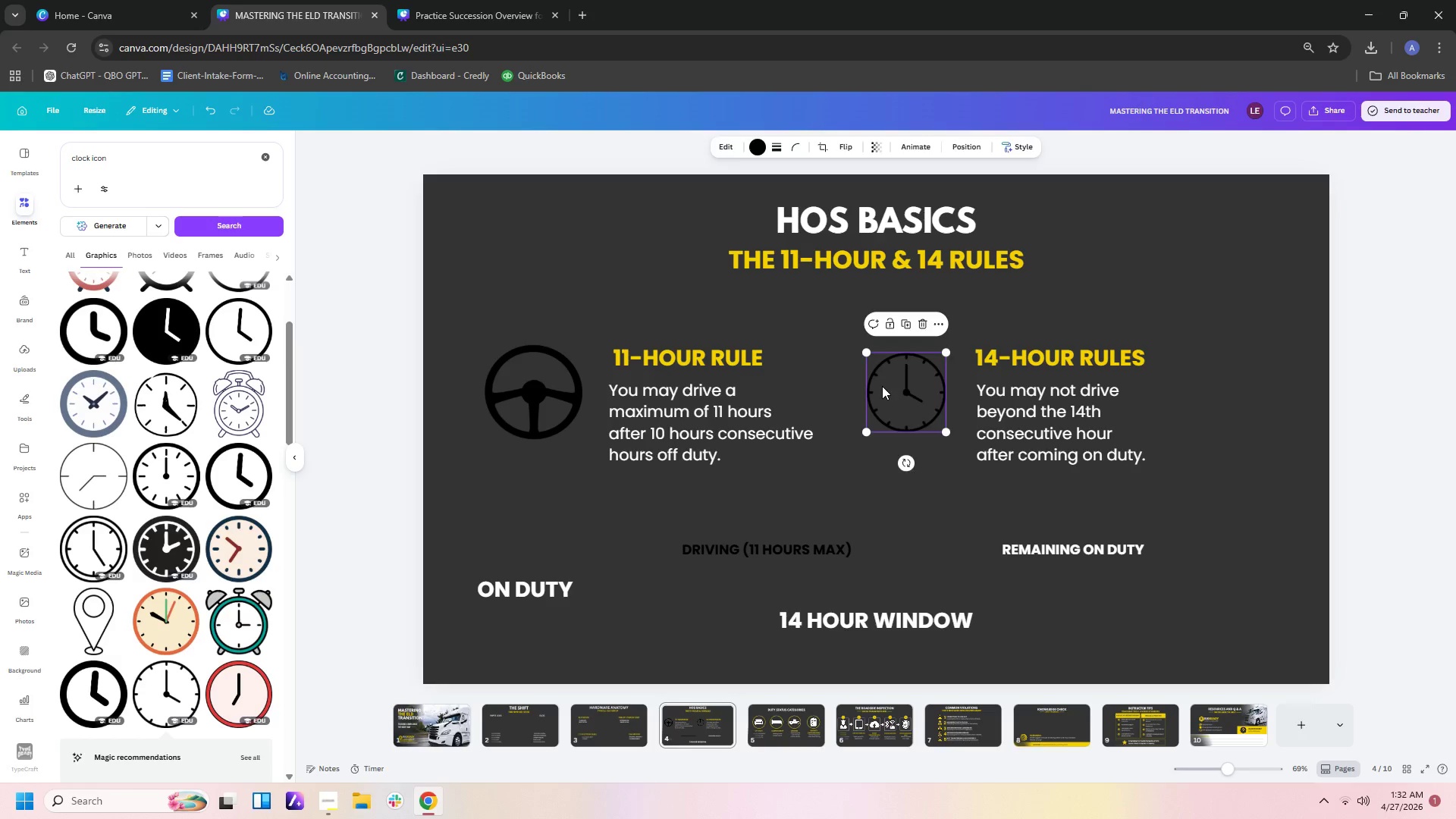 
key(Delete)
 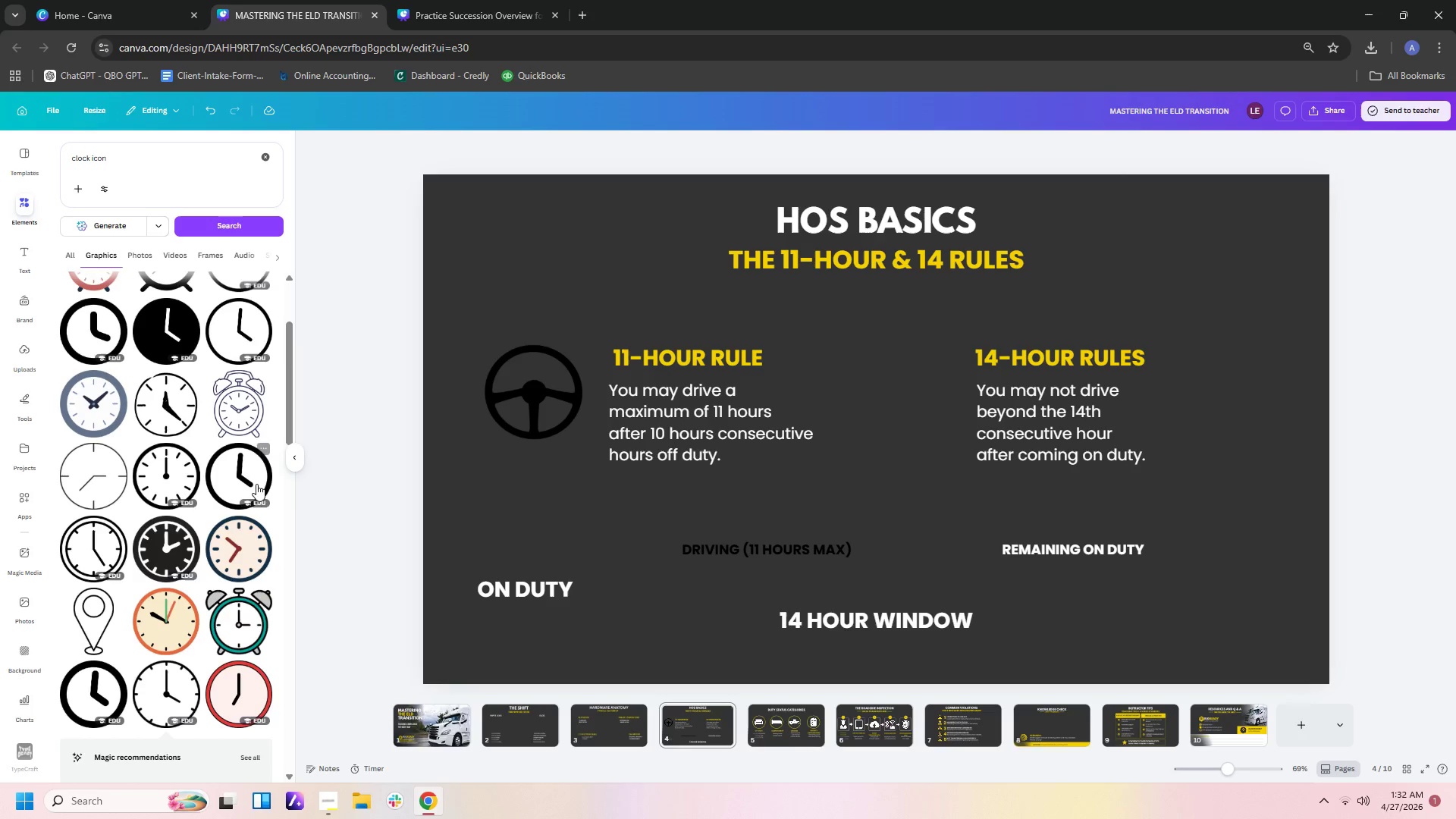 
scroll: coordinate [179, 592], scroll_direction: down, amount: 24.0
 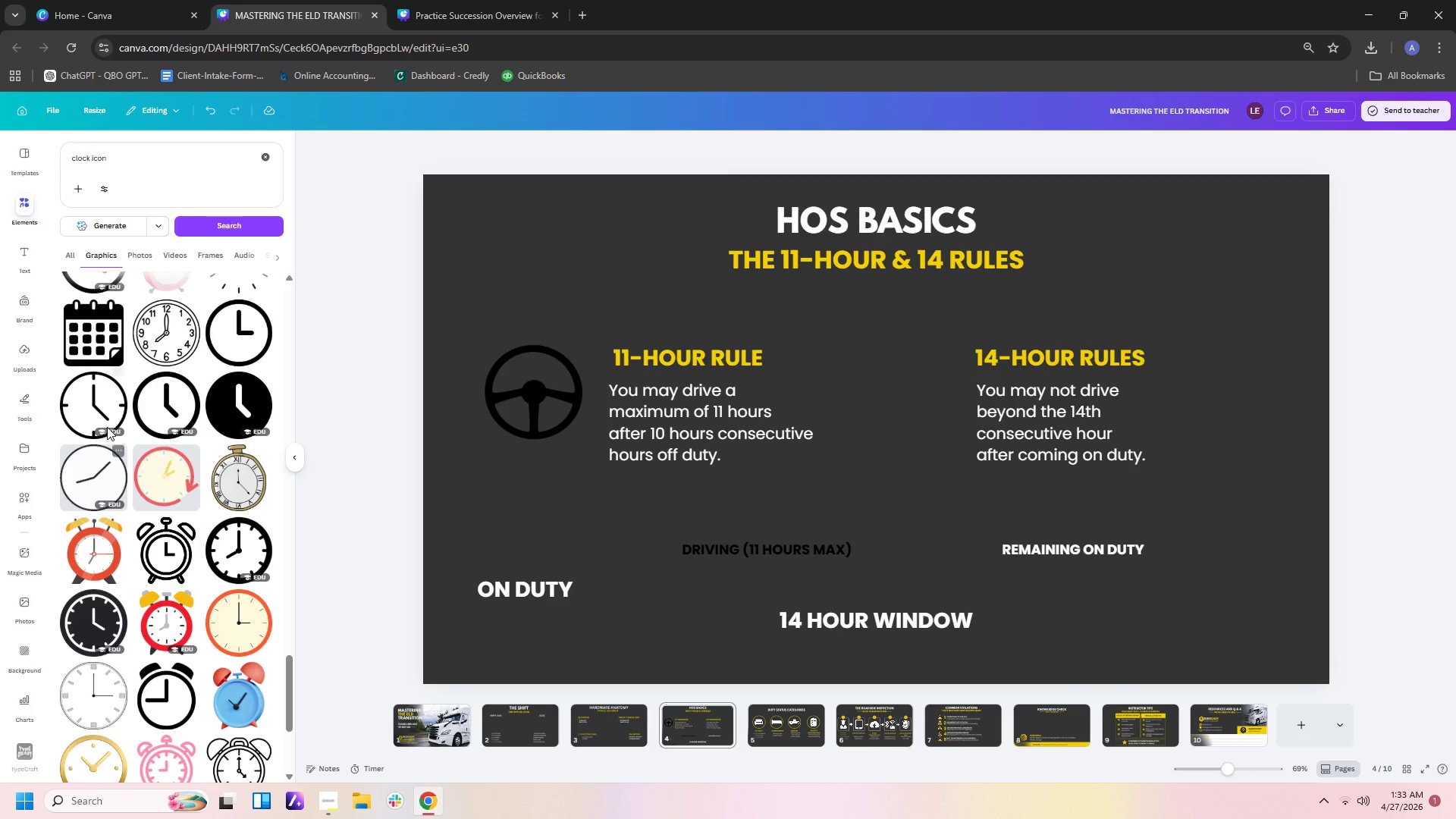 
scroll: coordinate [227, 439], scroll_direction: down, amount: 17.0
 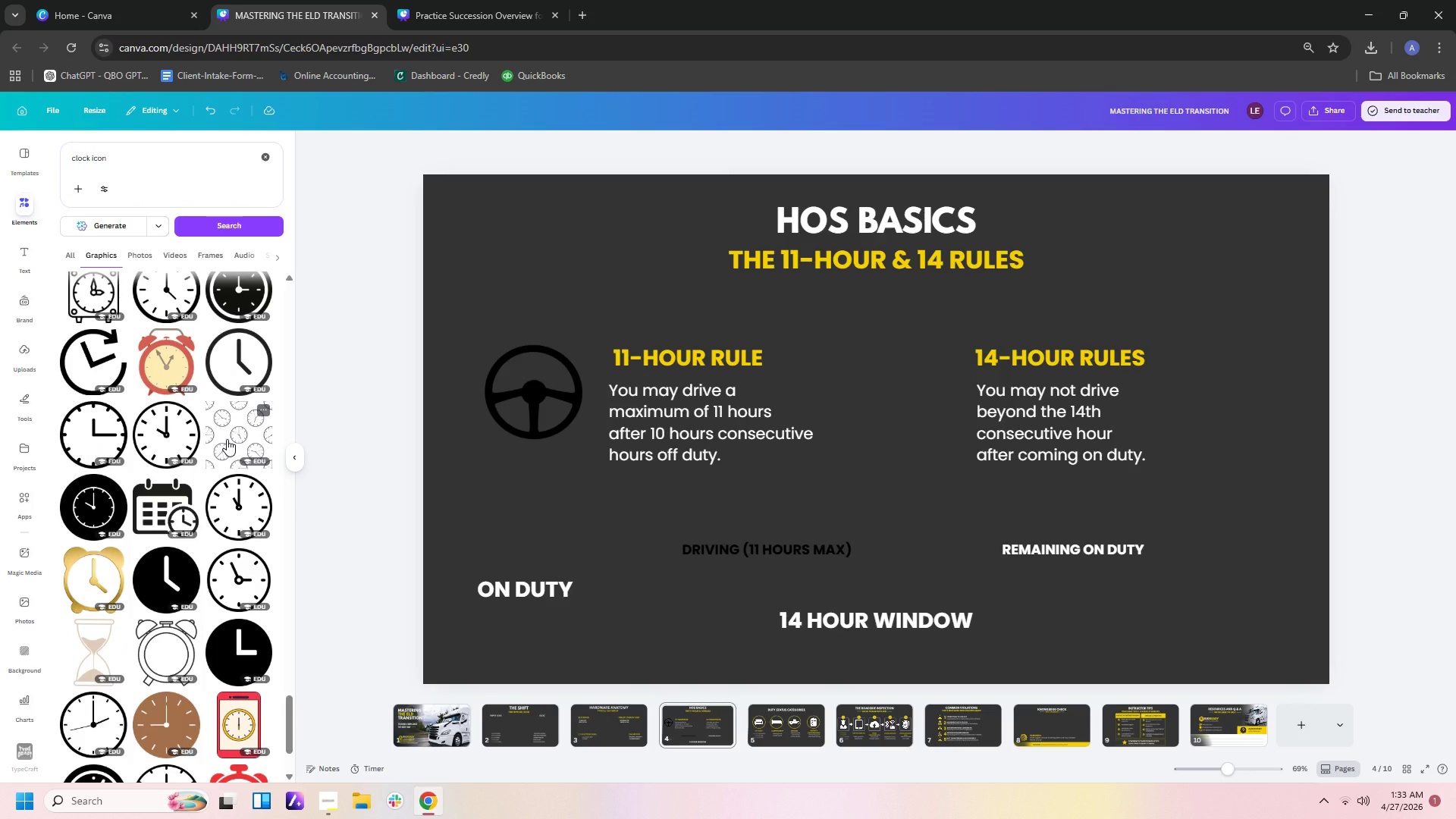 
scroll: coordinate [182, 597], scroll_direction: down, amount: 7.0
 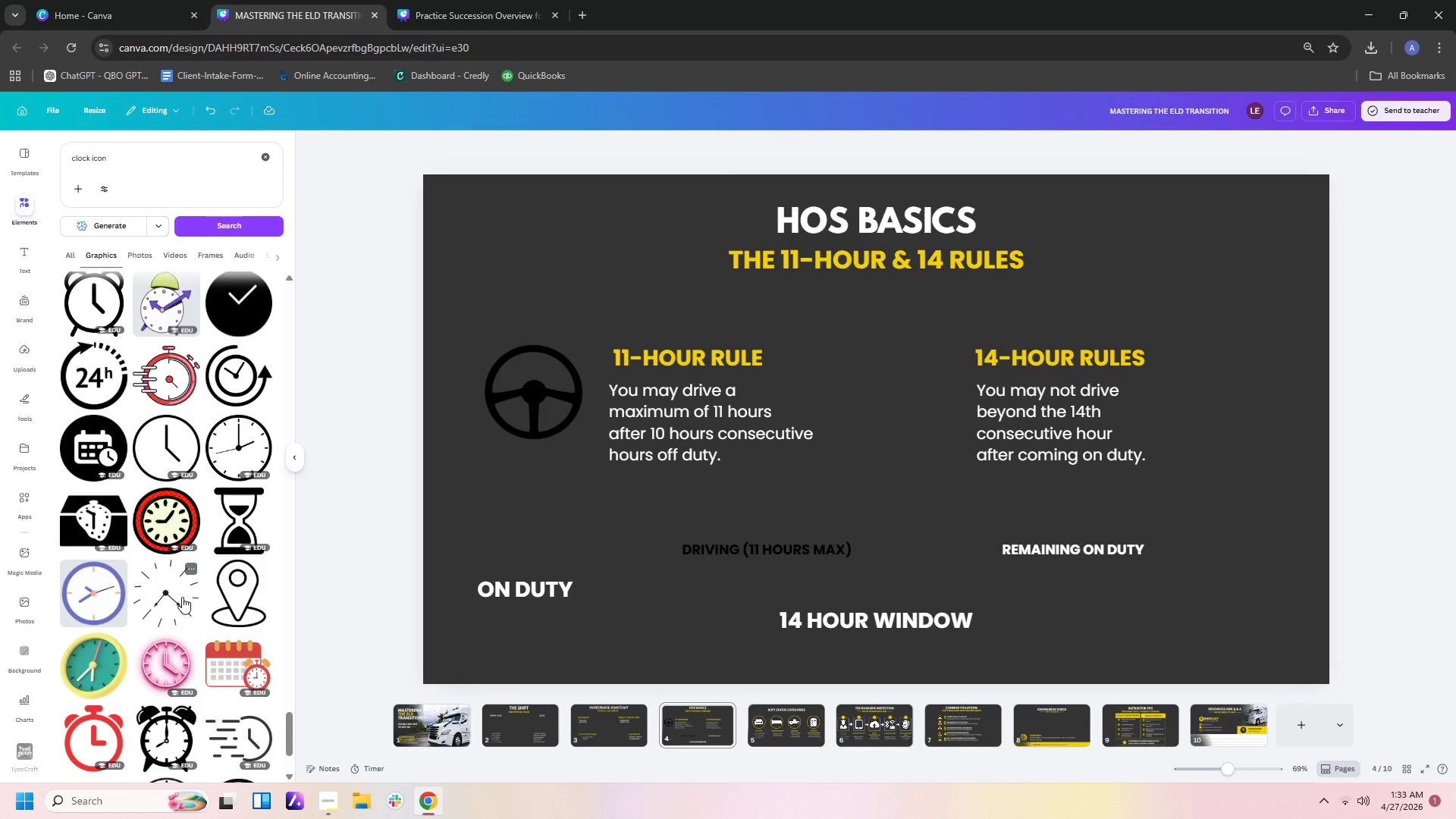 
wait(11.28)
 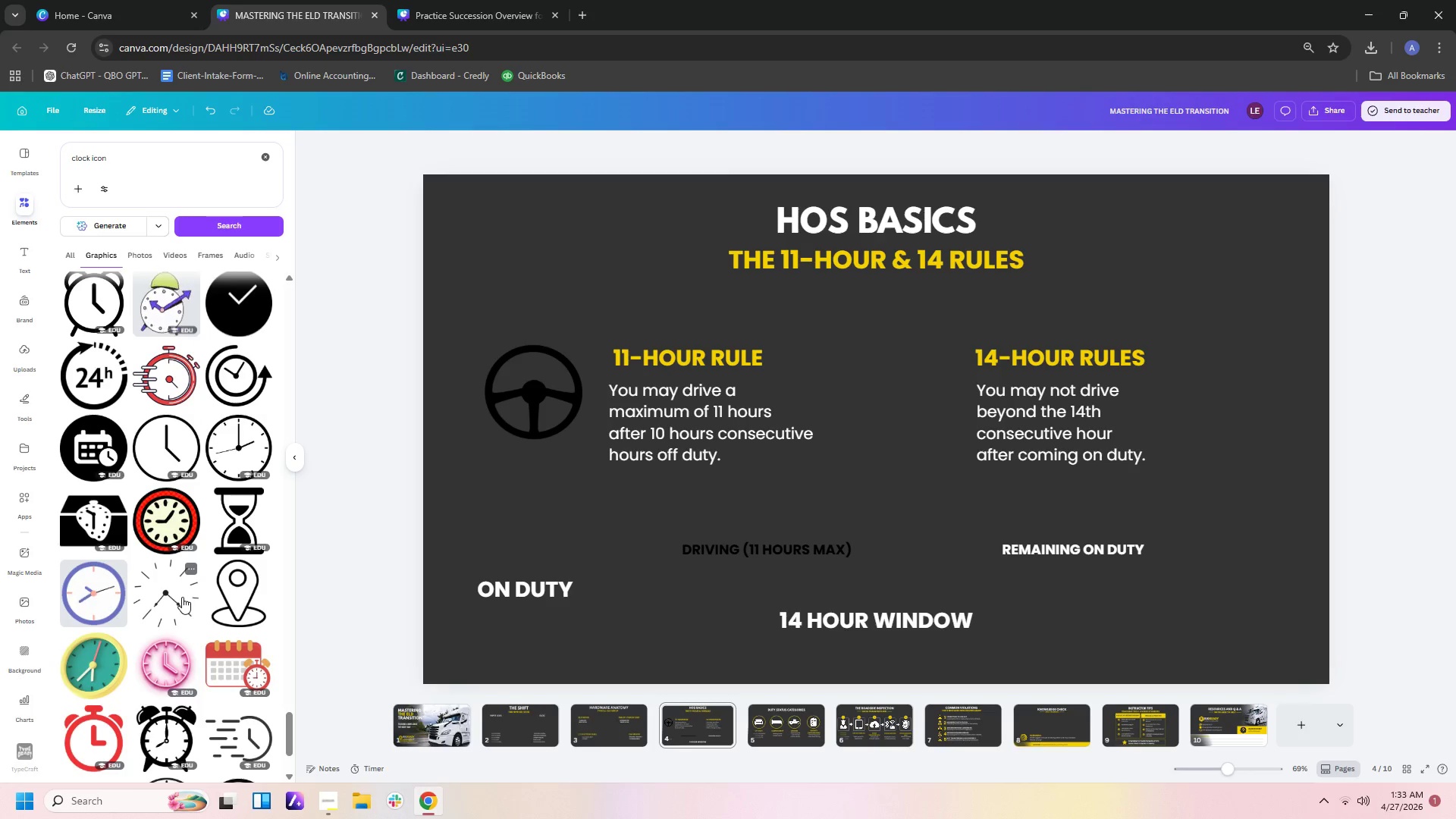 
scroll: coordinate [210, 526], scroll_direction: down, amount: 11.0
 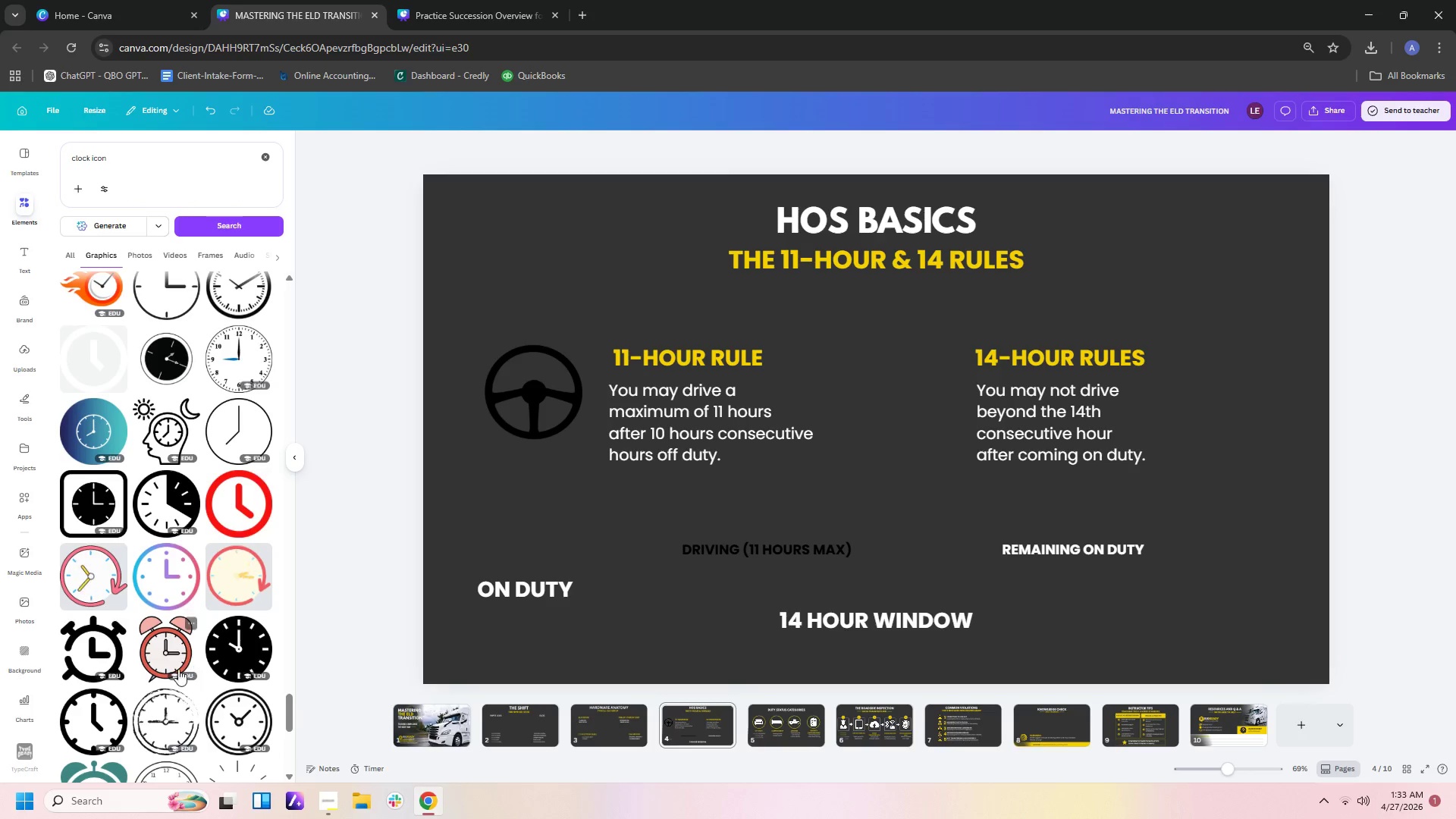 
left_click([95, 705])
 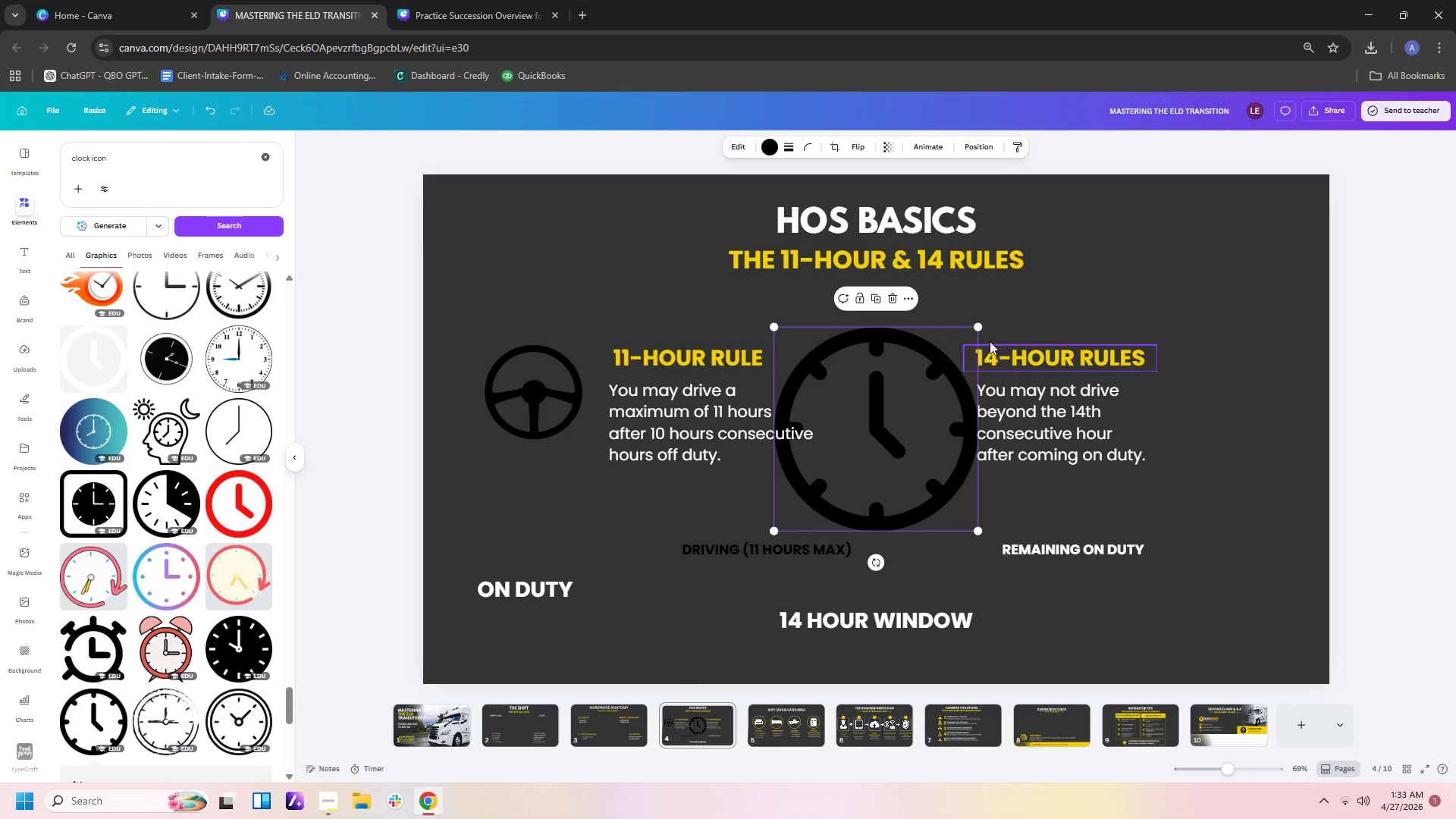 
left_click_drag(start_coordinate=[981, 328], to_coordinate=[871, 468])
 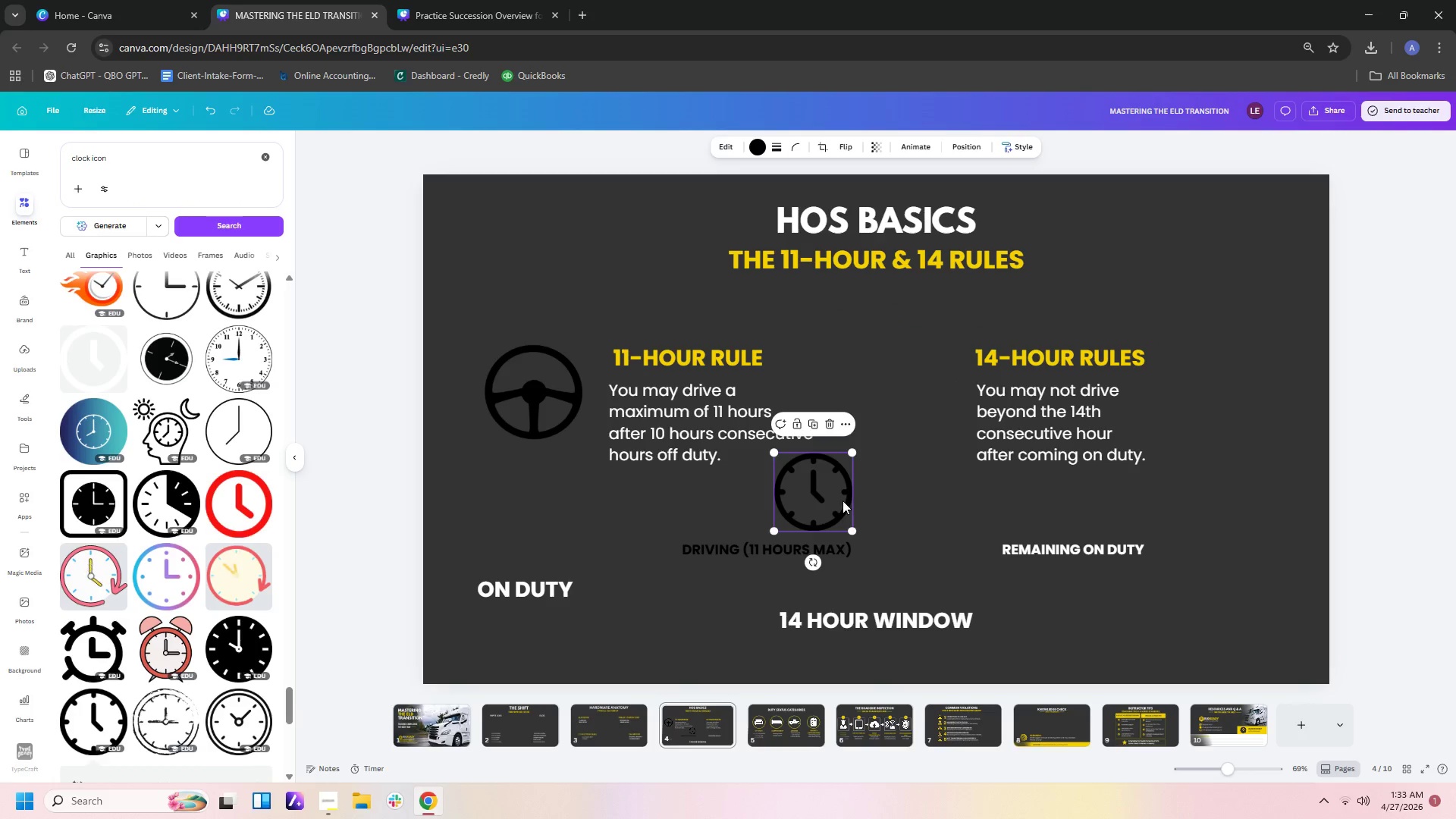 
left_click_drag(start_coordinate=[837, 500], to_coordinate=[547, 393])
 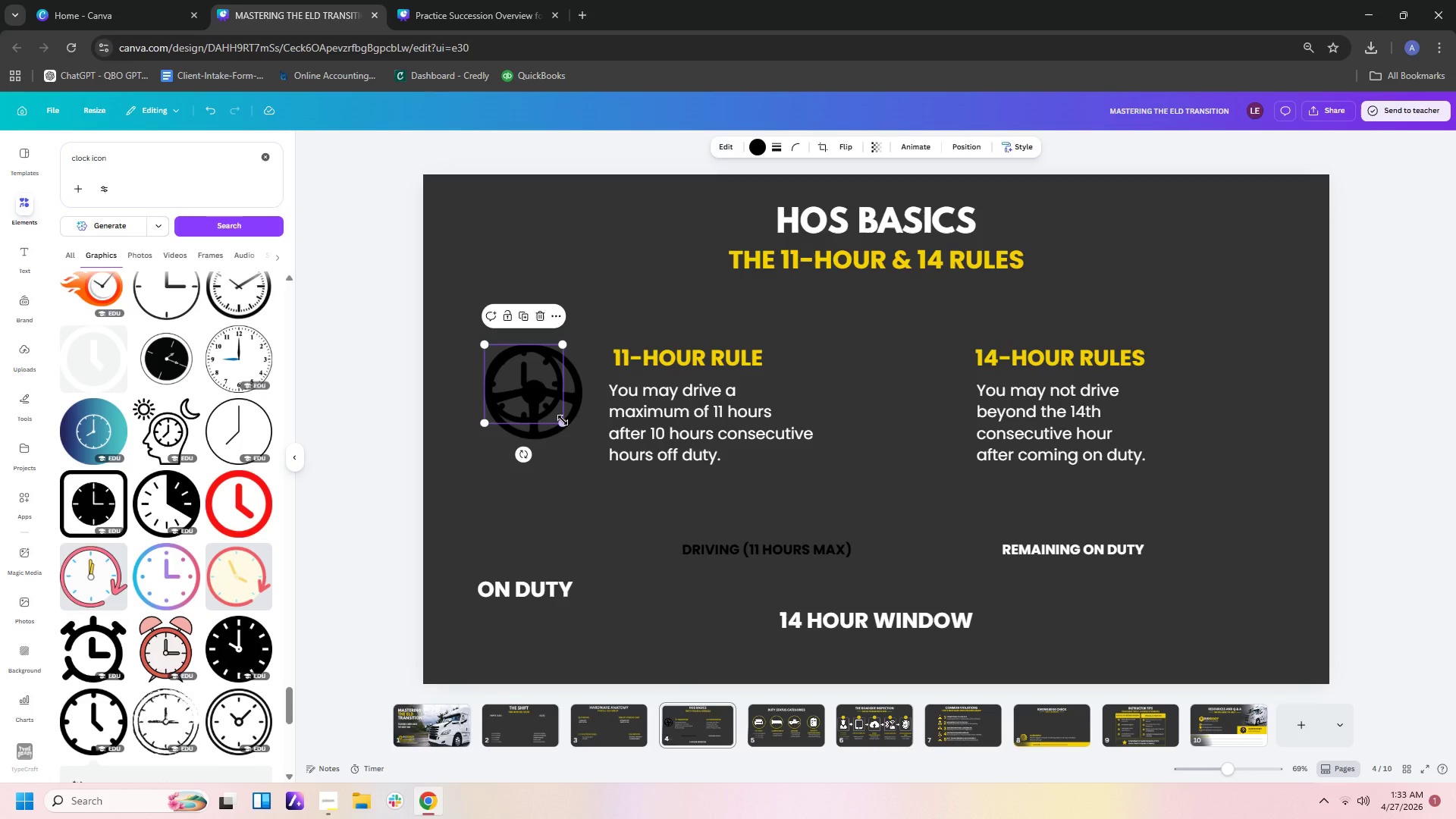 
left_click_drag(start_coordinate=[563, 421], to_coordinate=[580, 434])
 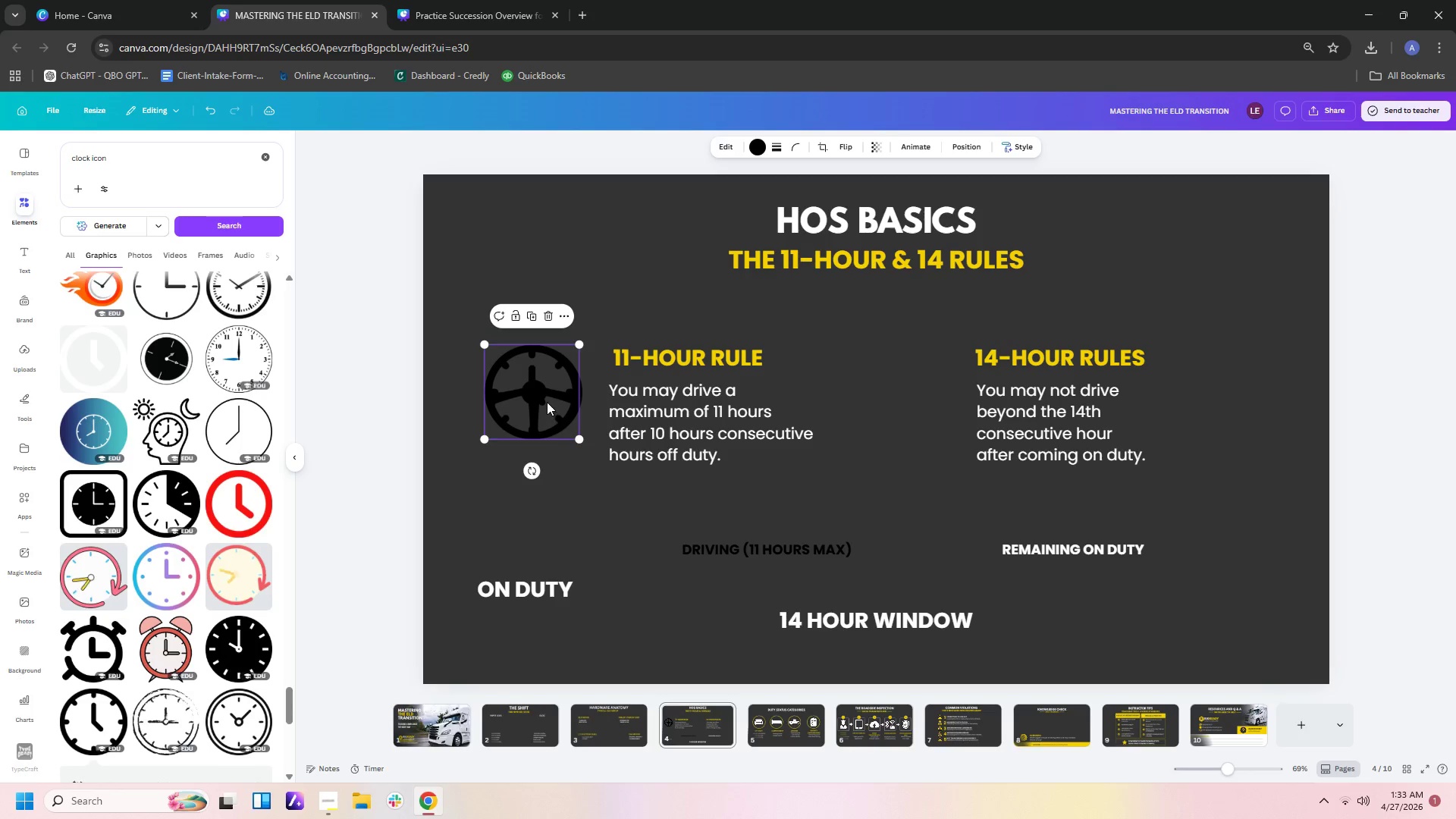 
left_click_drag(start_coordinate=[546, 401], to_coordinate=[918, 400])
 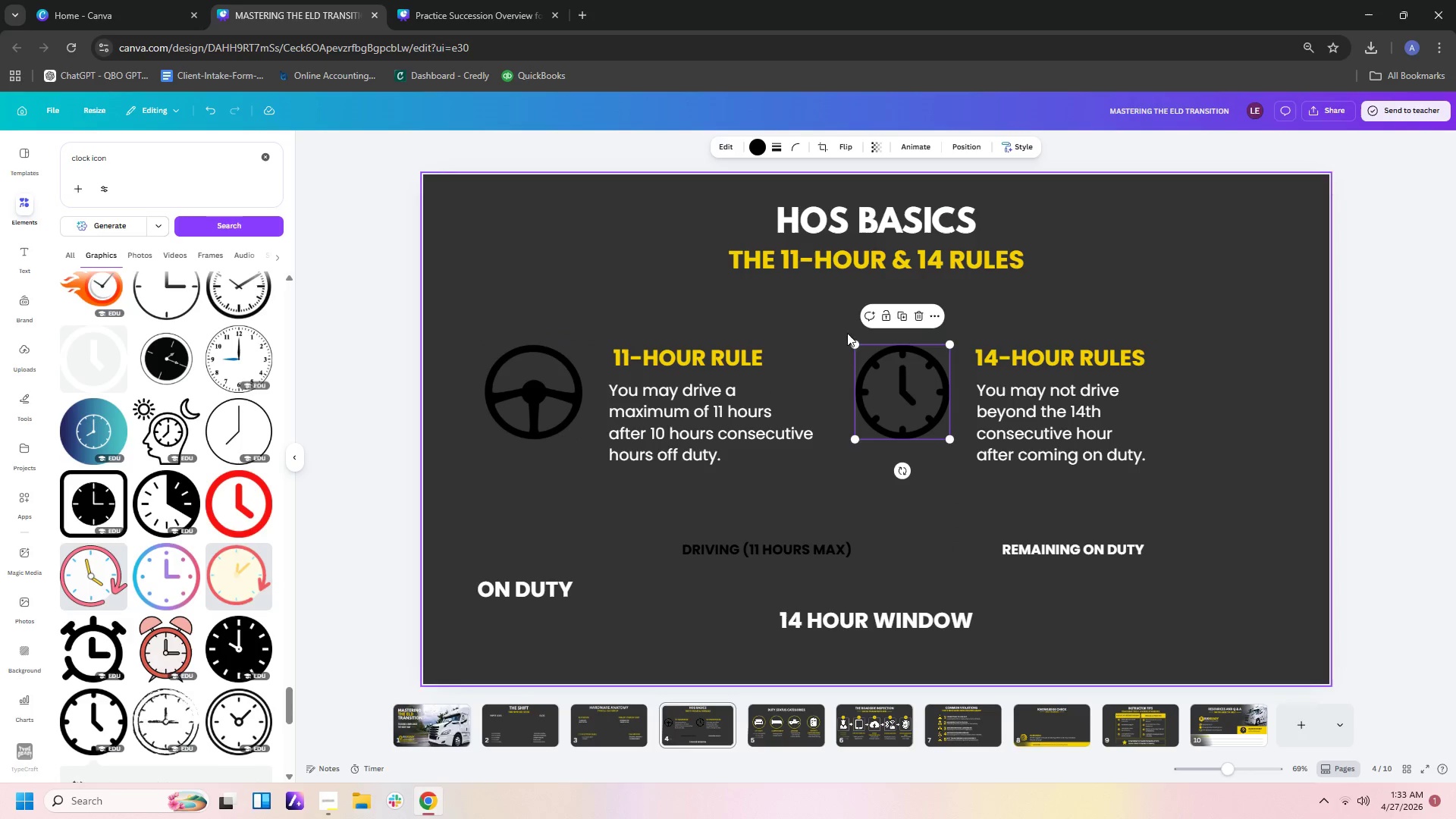 
left_click([786, 311])
 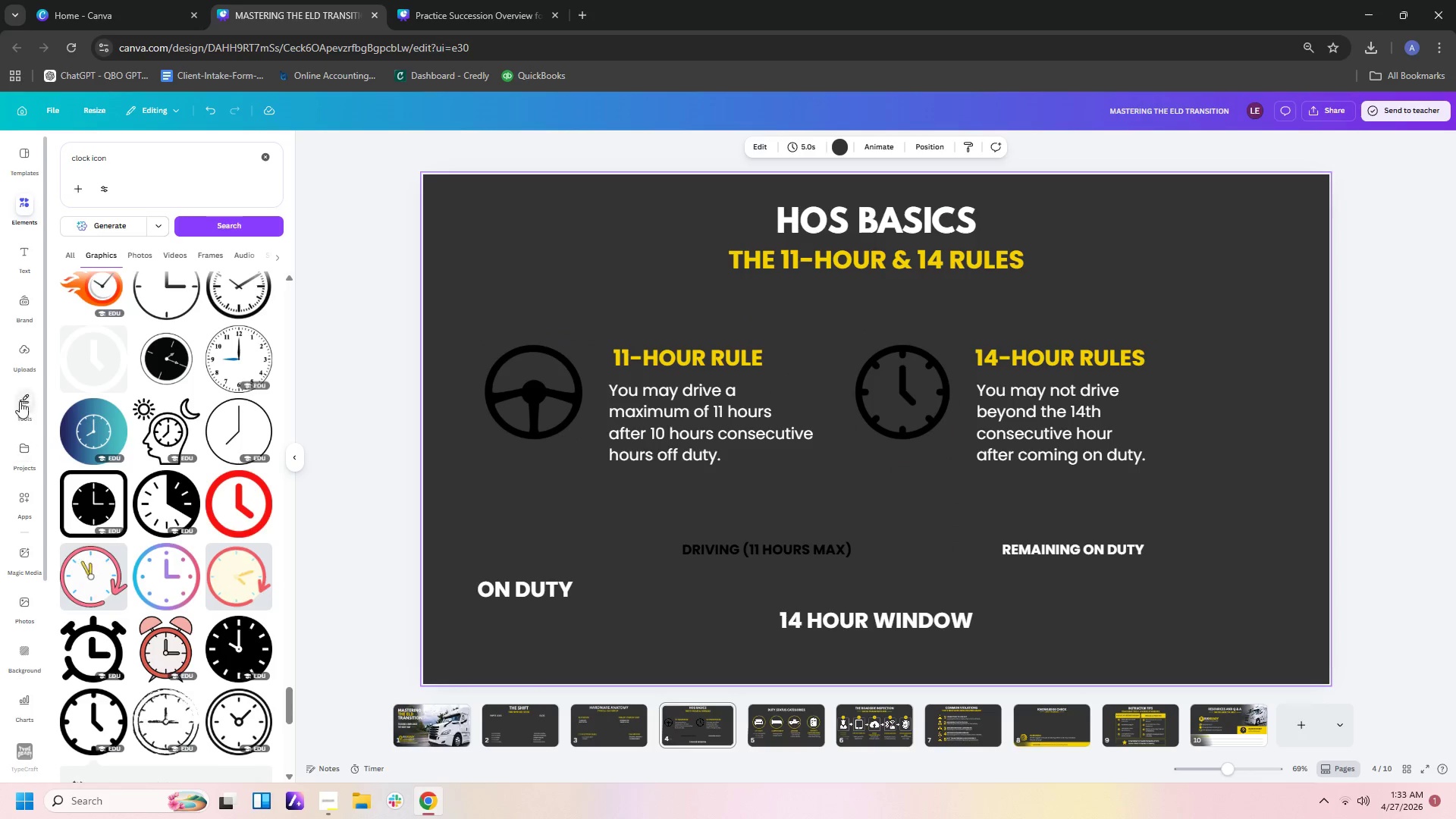 
left_click([24, 415])
 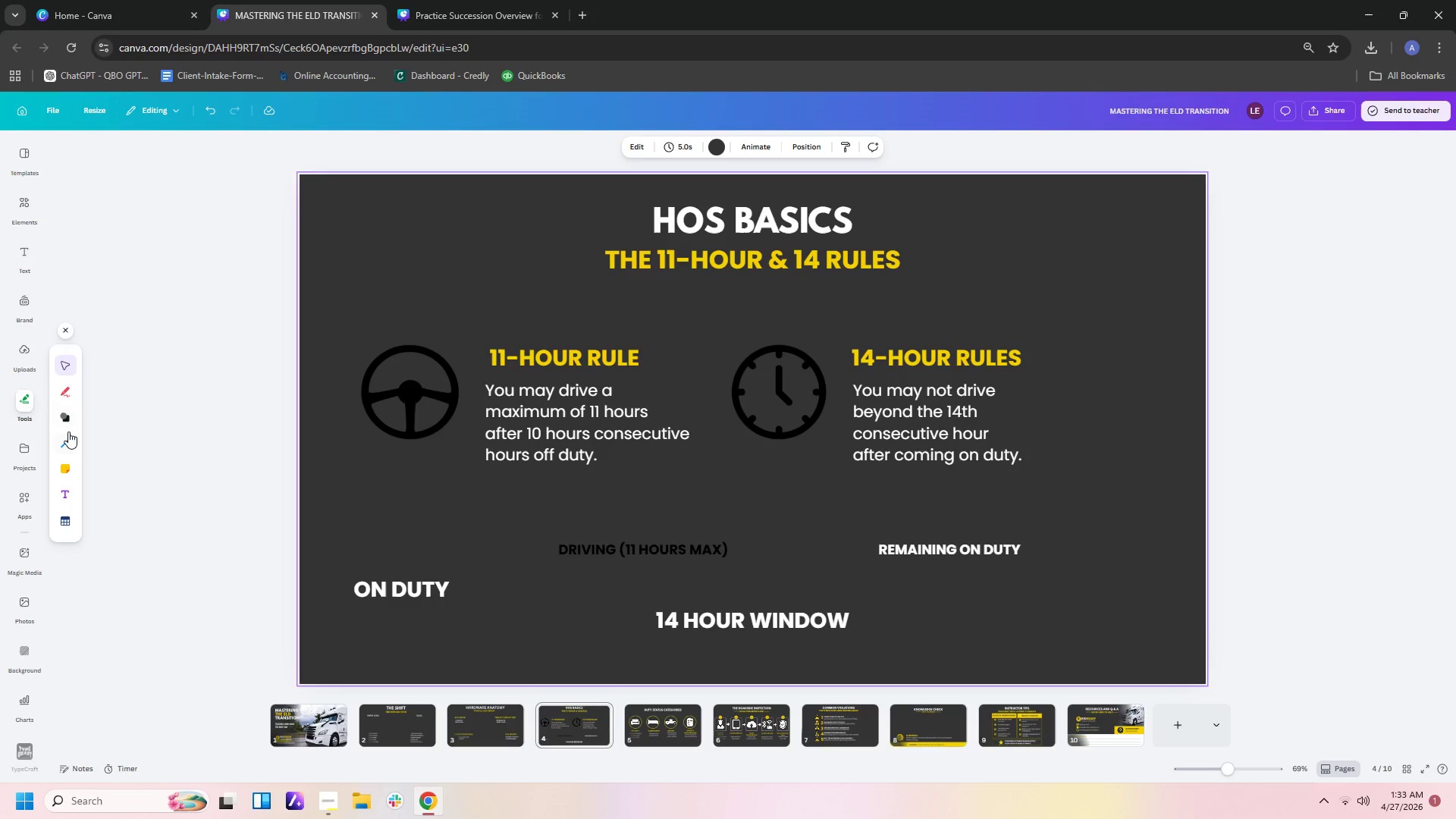 
left_click([67, 420])
 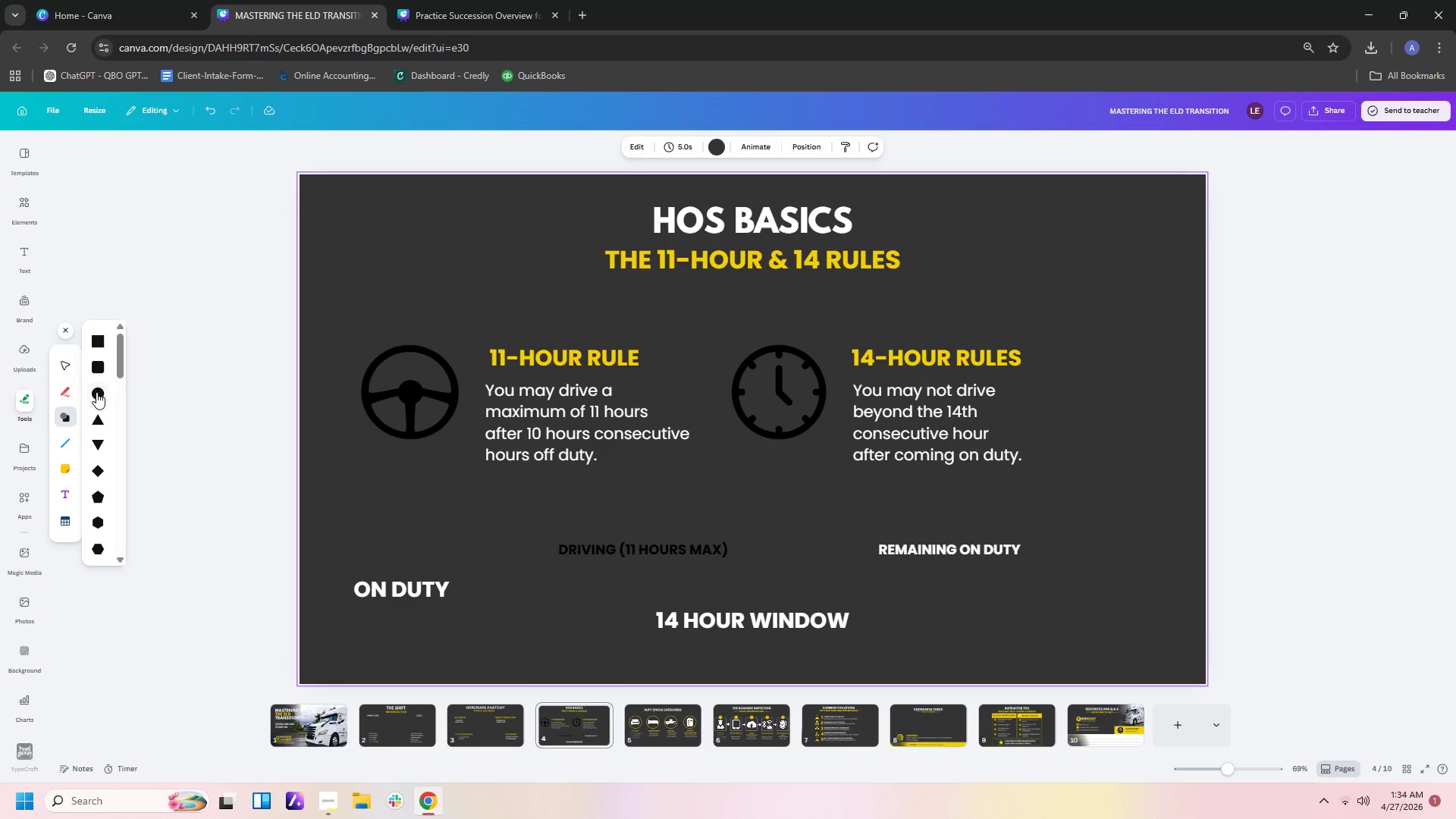 
left_click([96, 392])
 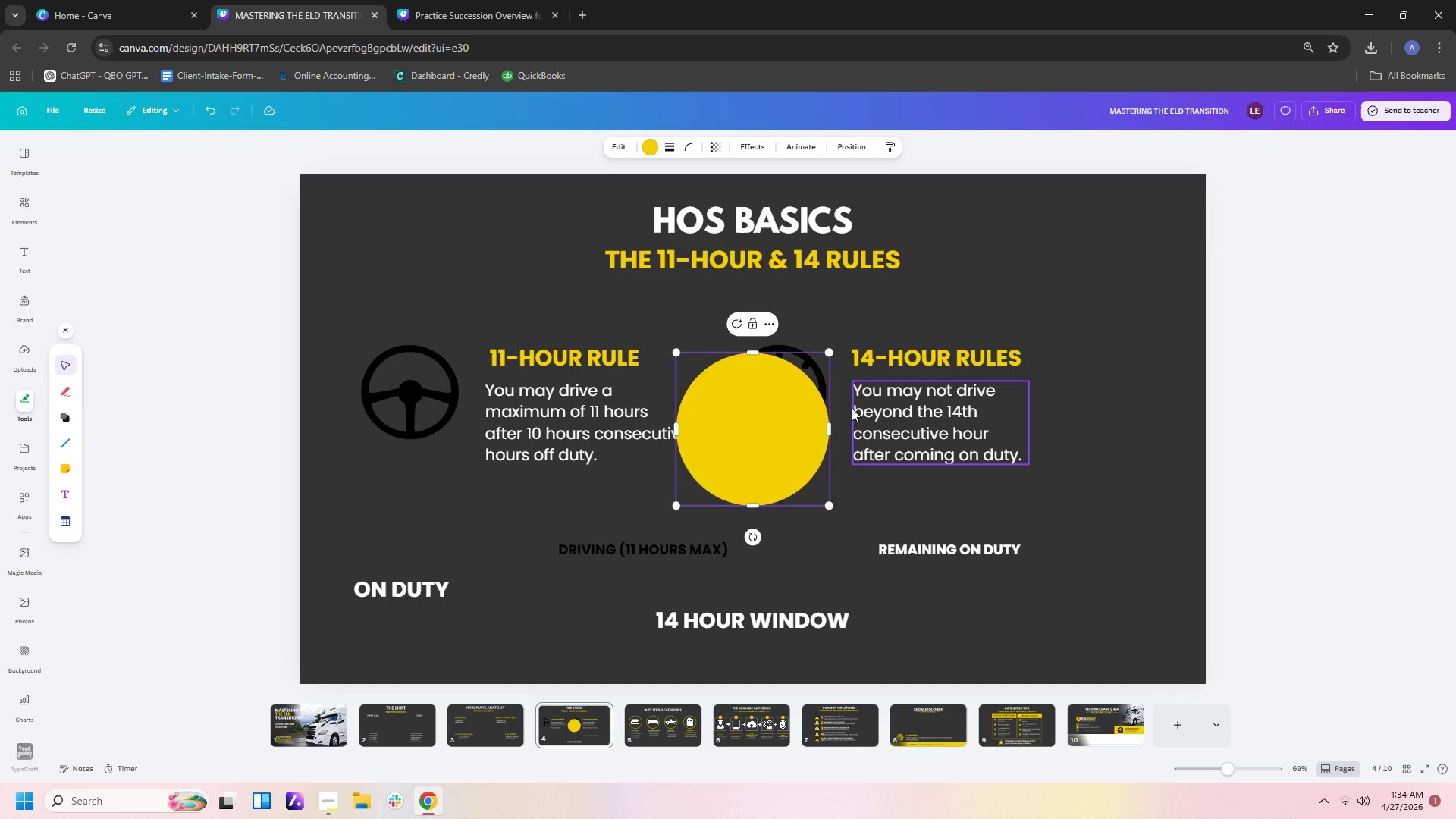 
left_click_drag(start_coordinate=[815, 431], to_coordinate=[475, 398])
 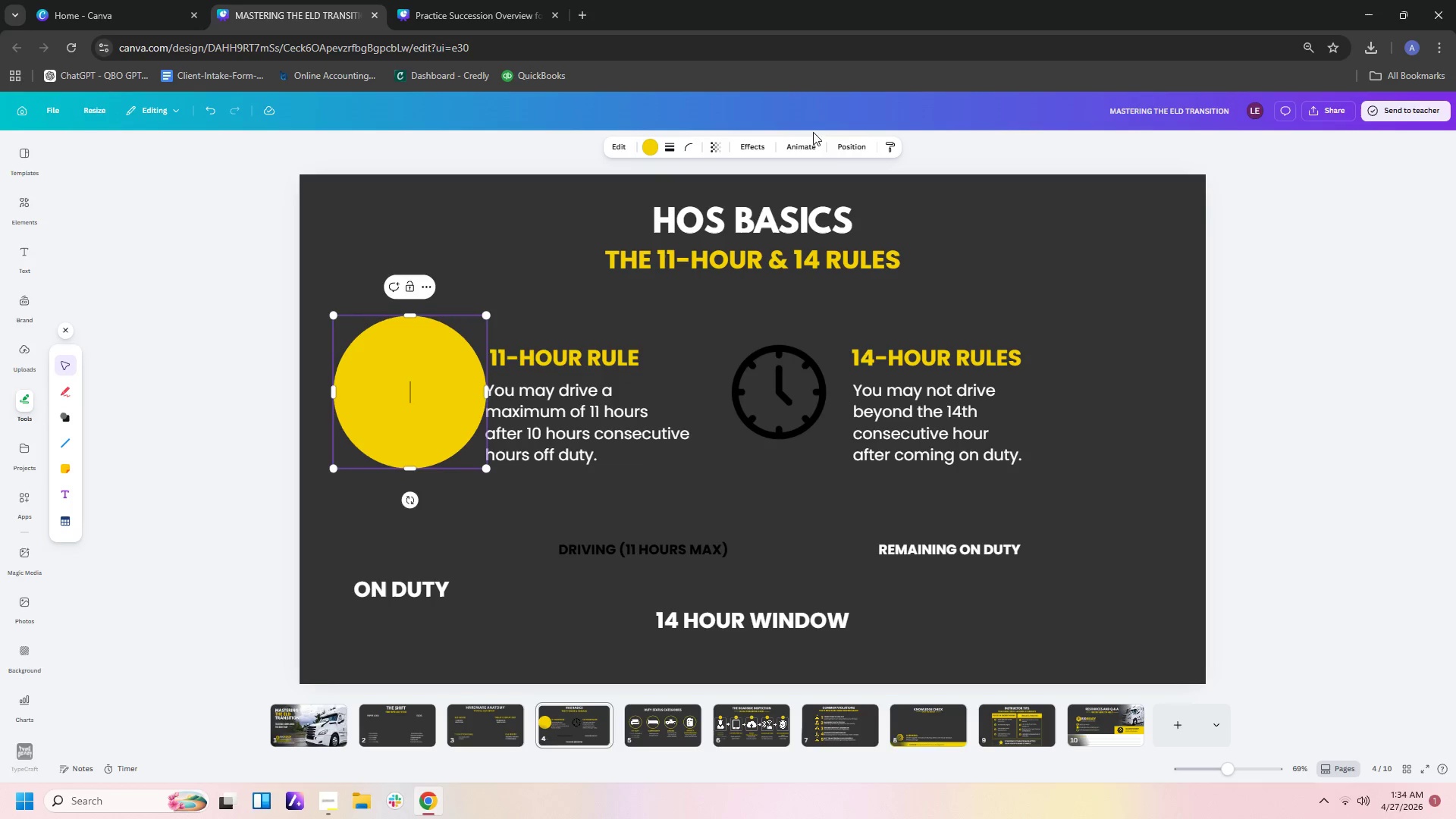 
left_click([842, 146])
 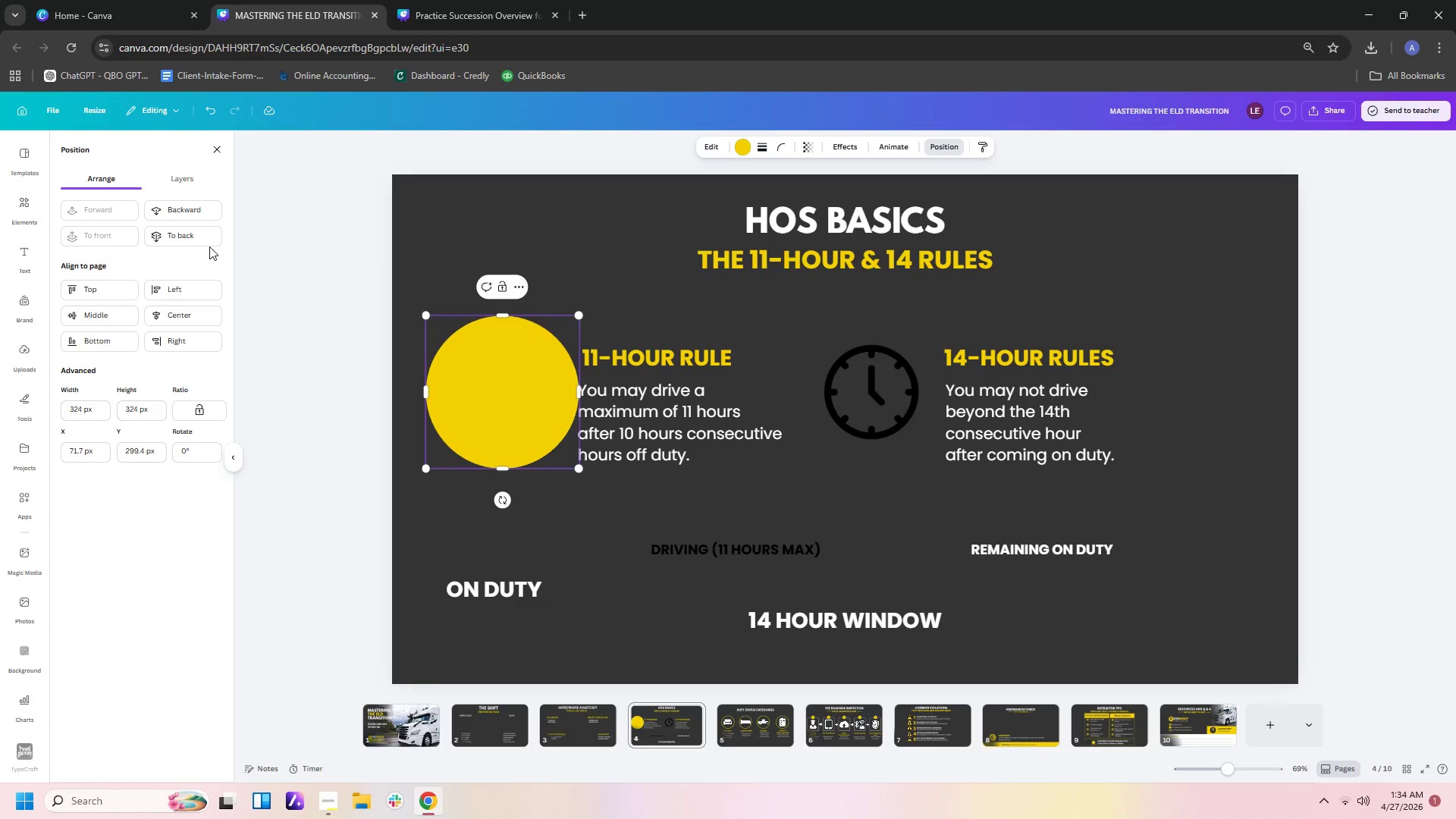 
left_click([209, 239])
 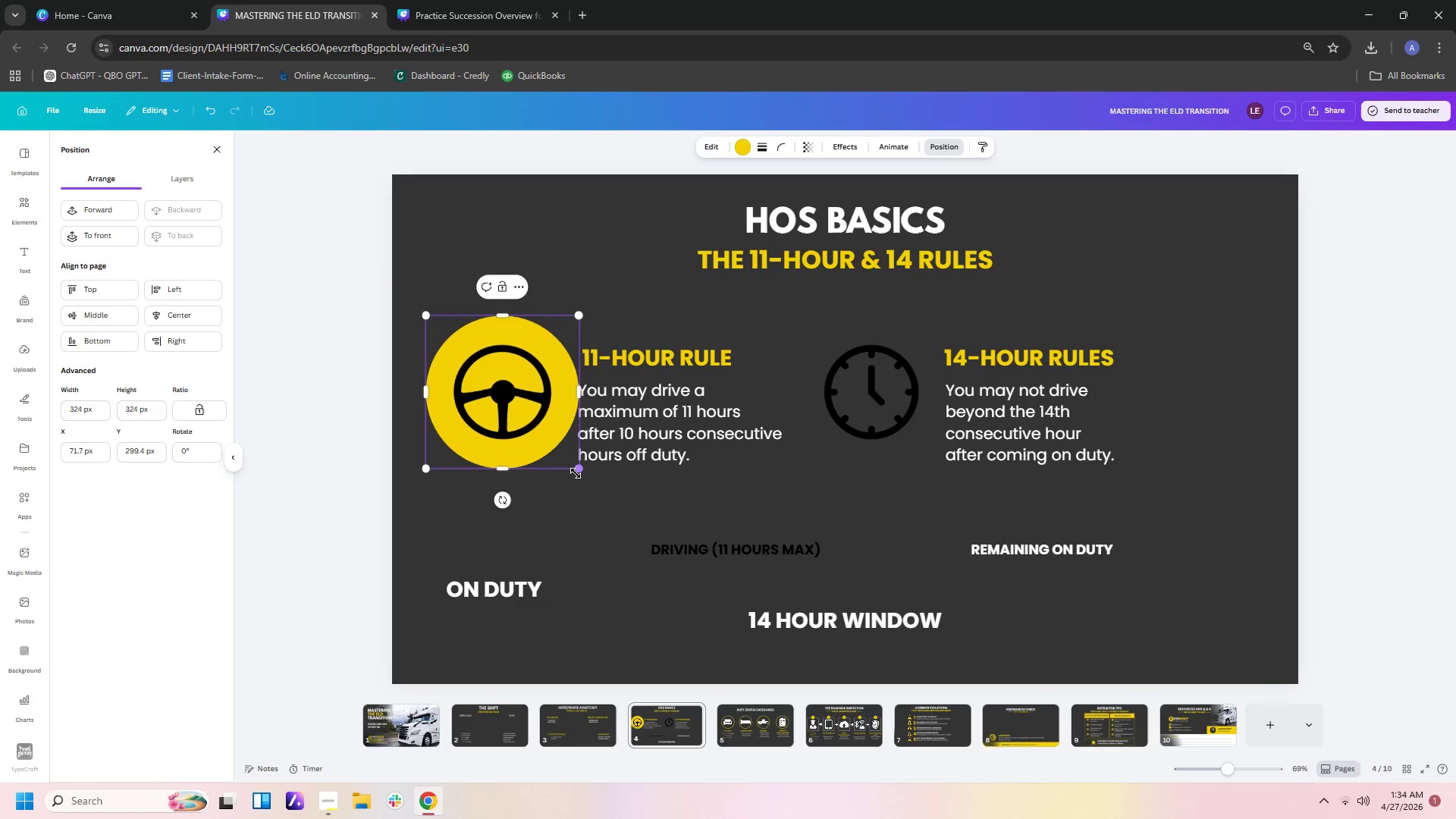 
left_click_drag(start_coordinate=[576, 466], to_coordinate=[566, 453])
 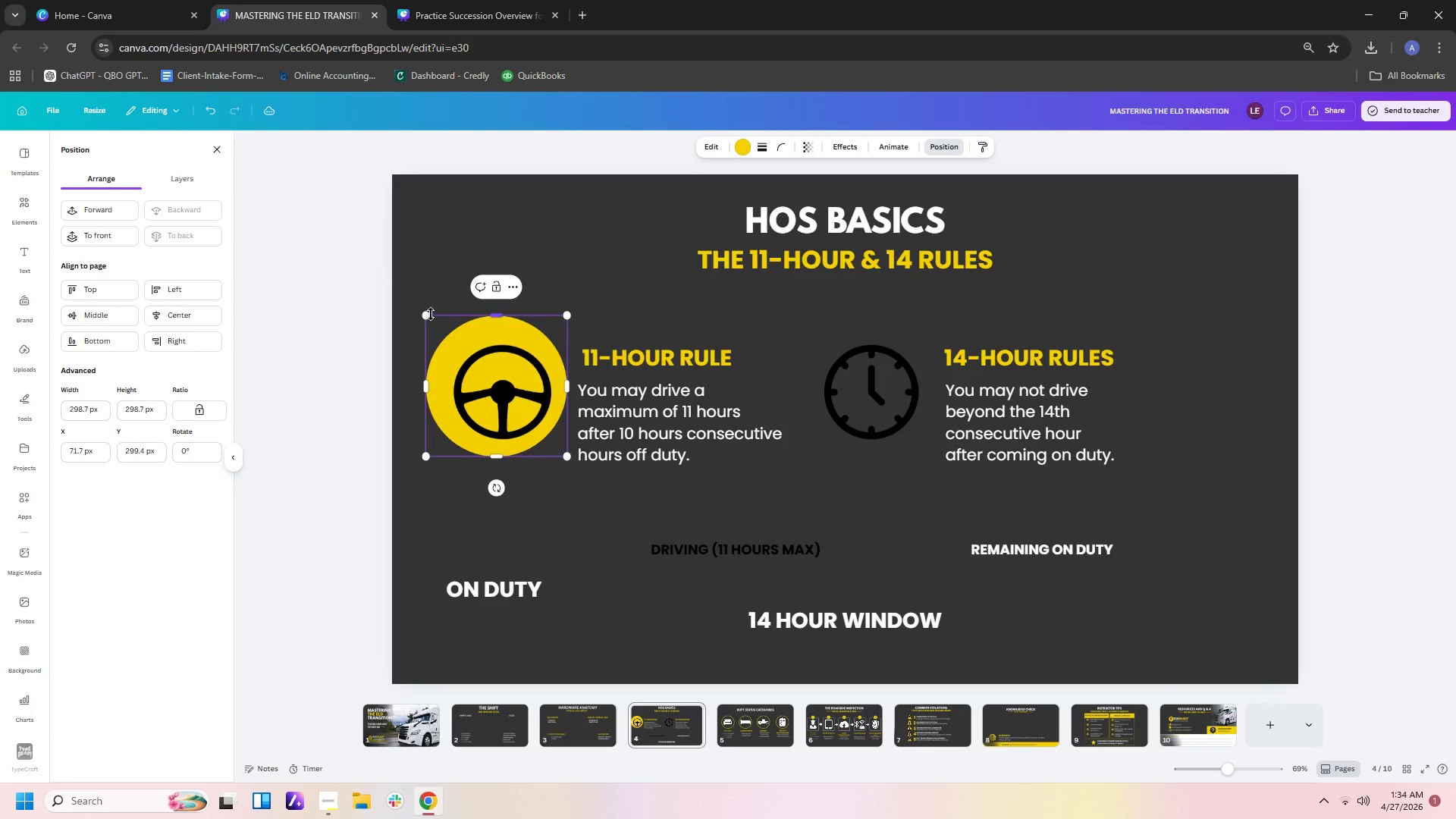 
left_click_drag(start_coordinate=[428, 313], to_coordinate=[438, 328])
 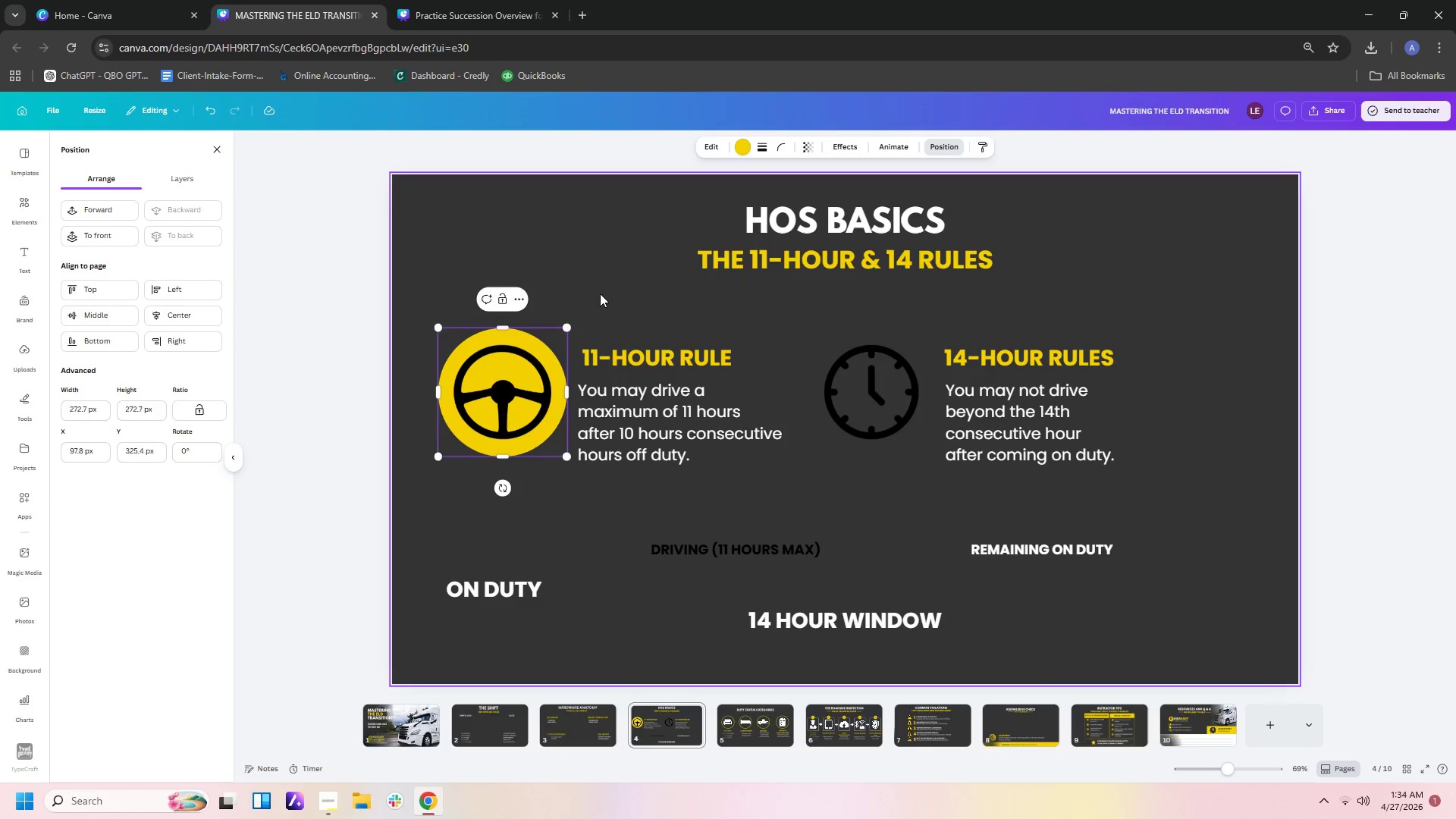 
left_click([602, 287])
 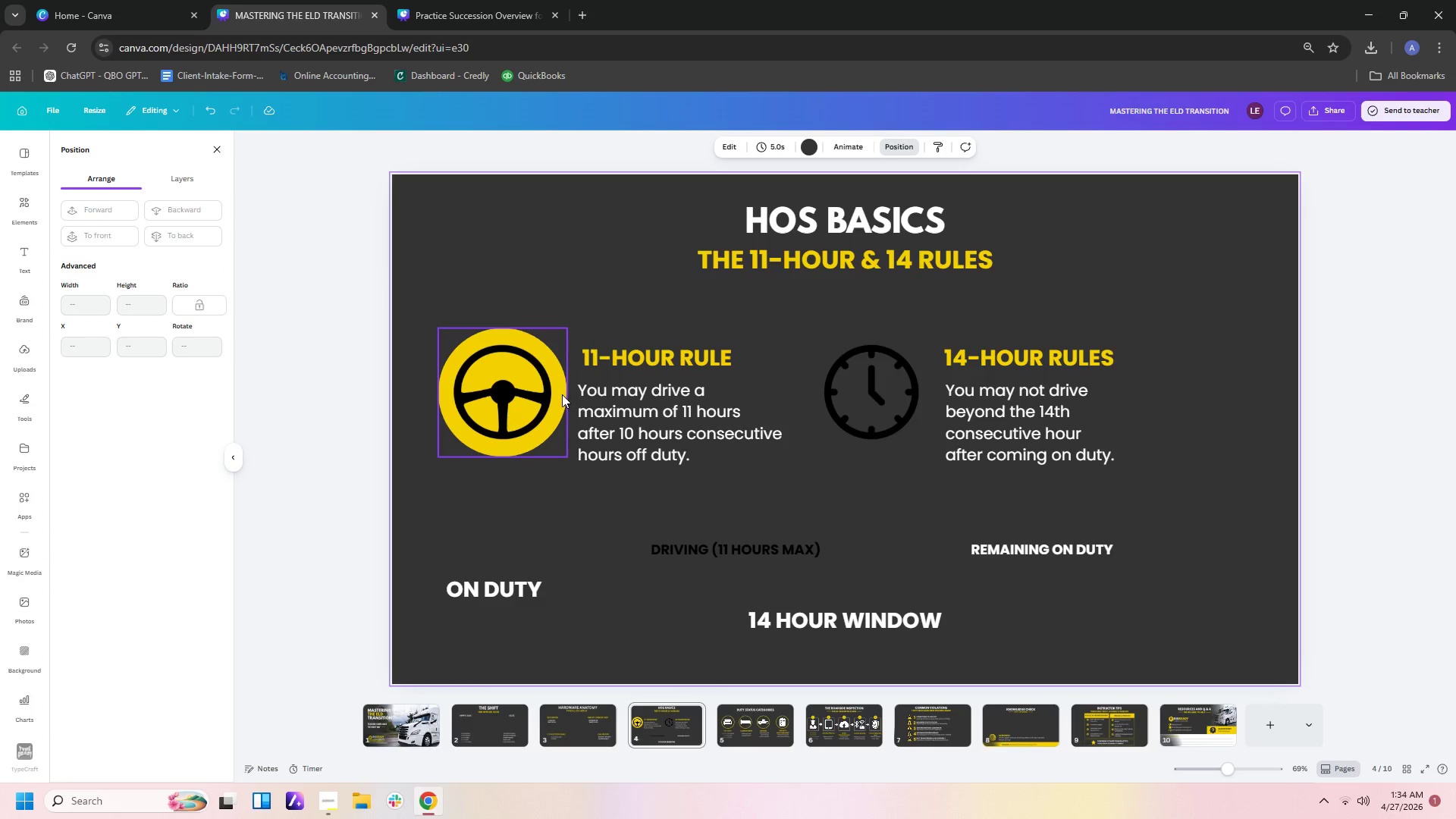 
left_click([561, 394])
 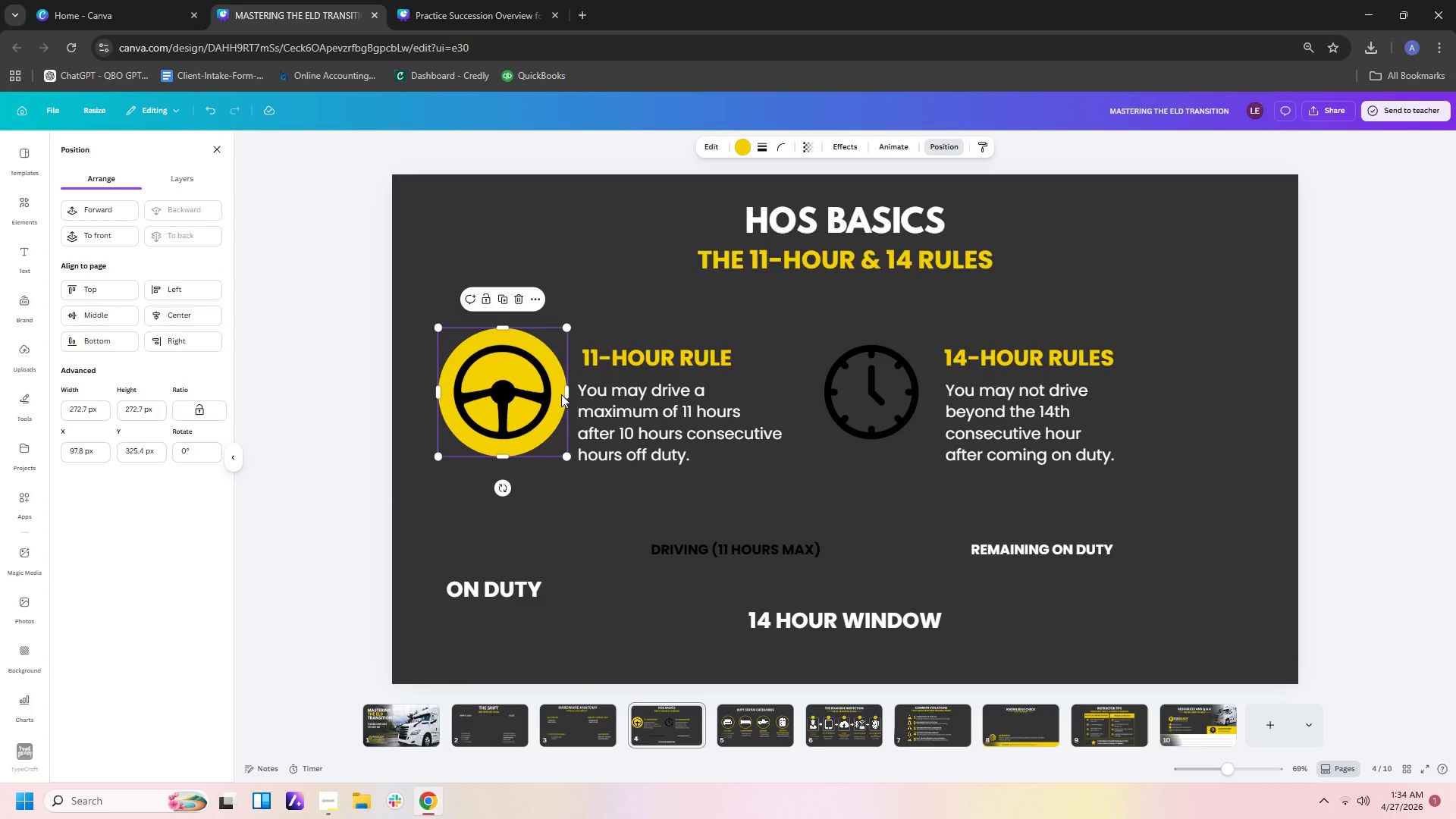 
key(Control+C)
 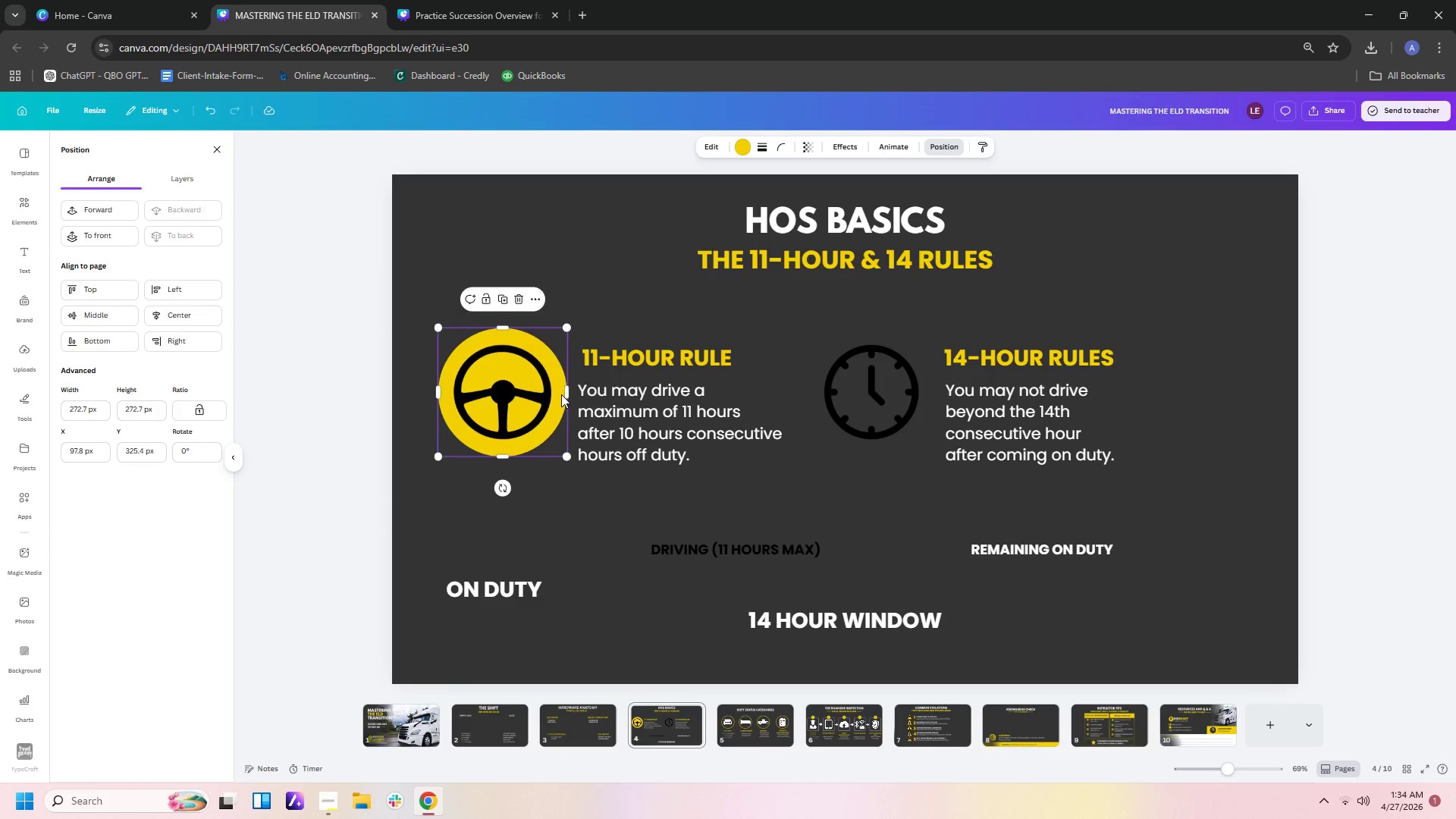 
key(Control+V)
 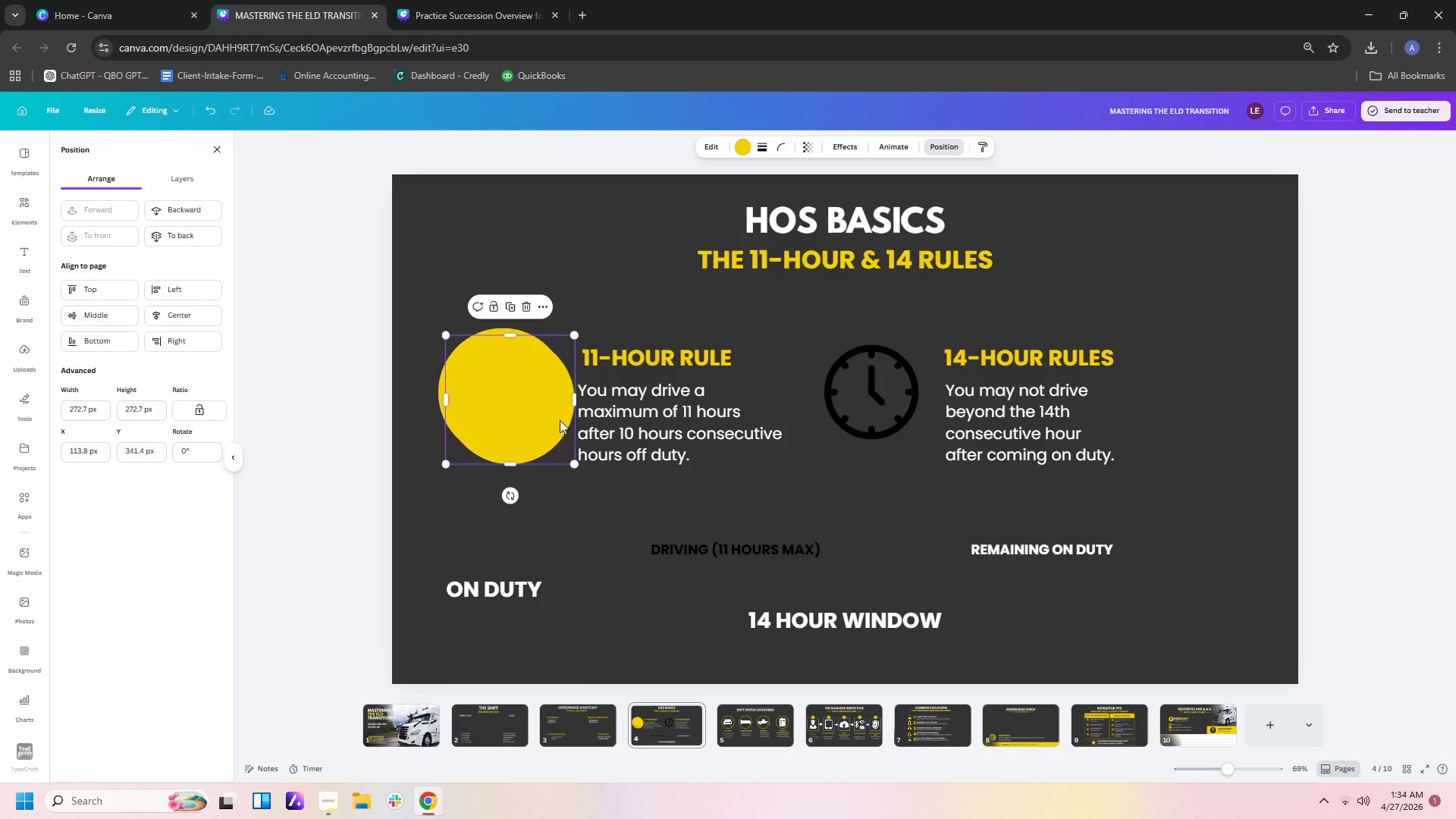 
left_click_drag(start_coordinate=[560, 420], to_coordinate=[924, 411])
 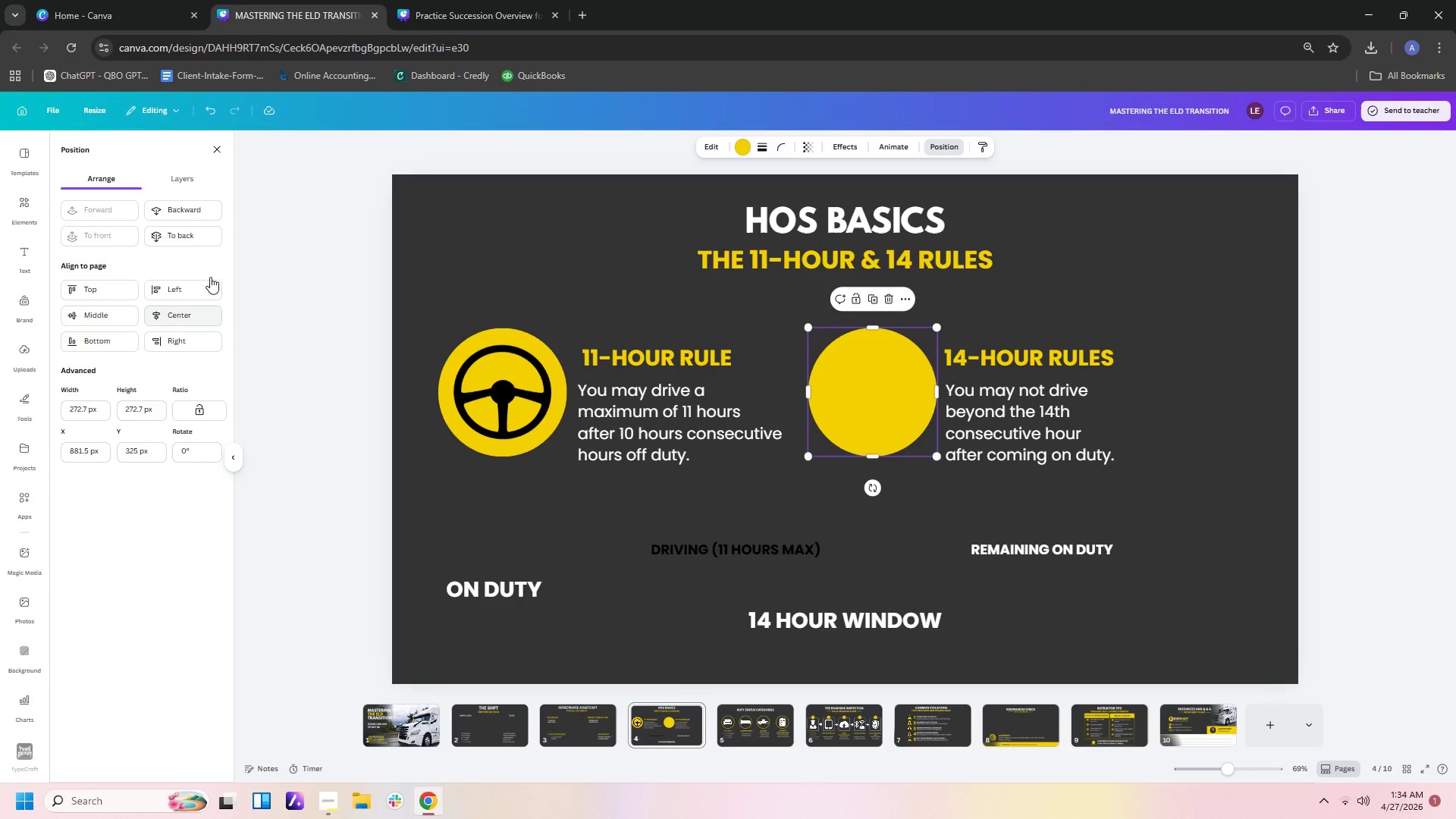 
left_click([199, 242])
 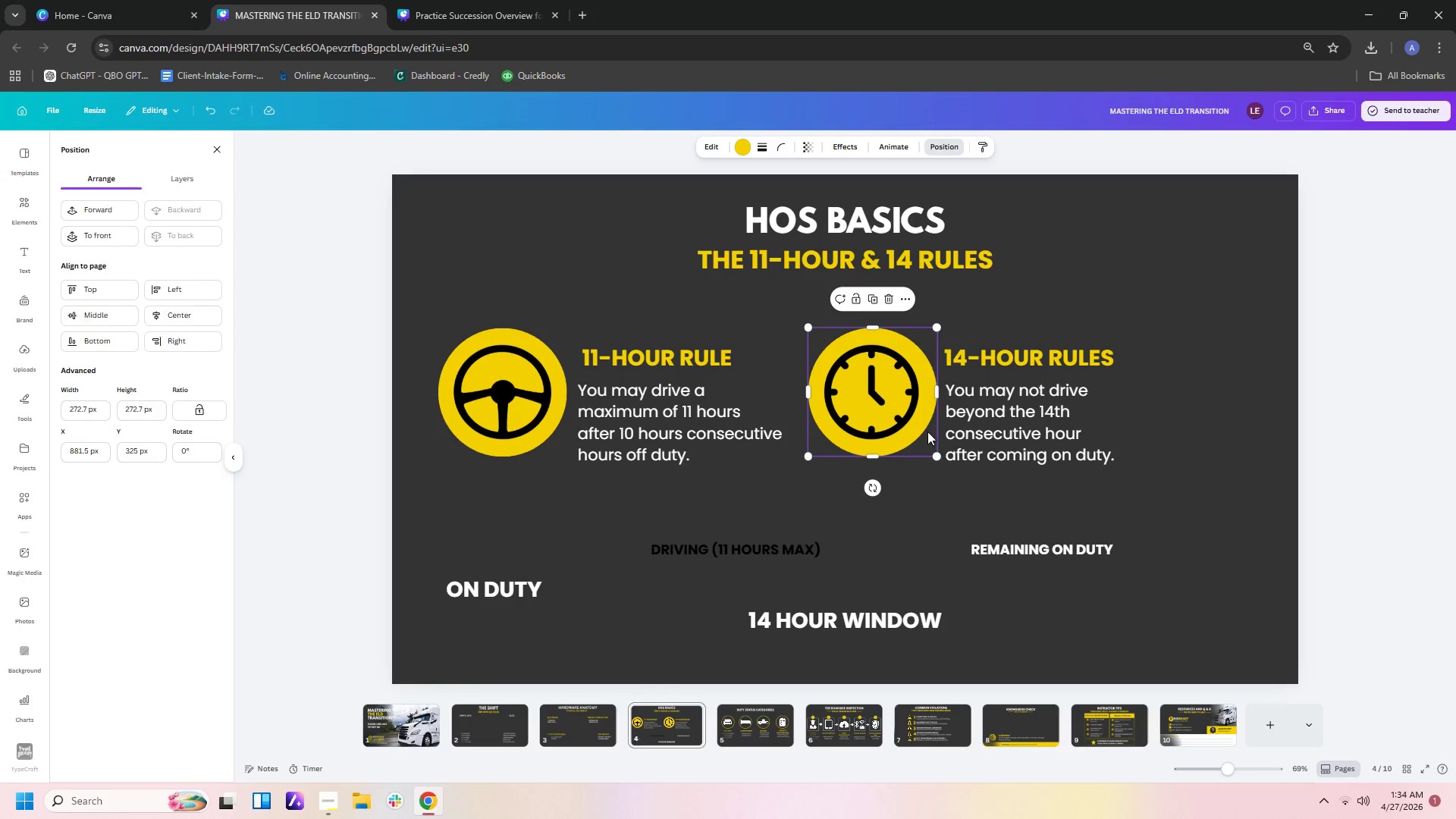 
left_click_drag(start_coordinate=[921, 424], to_coordinate=[921, 428])
 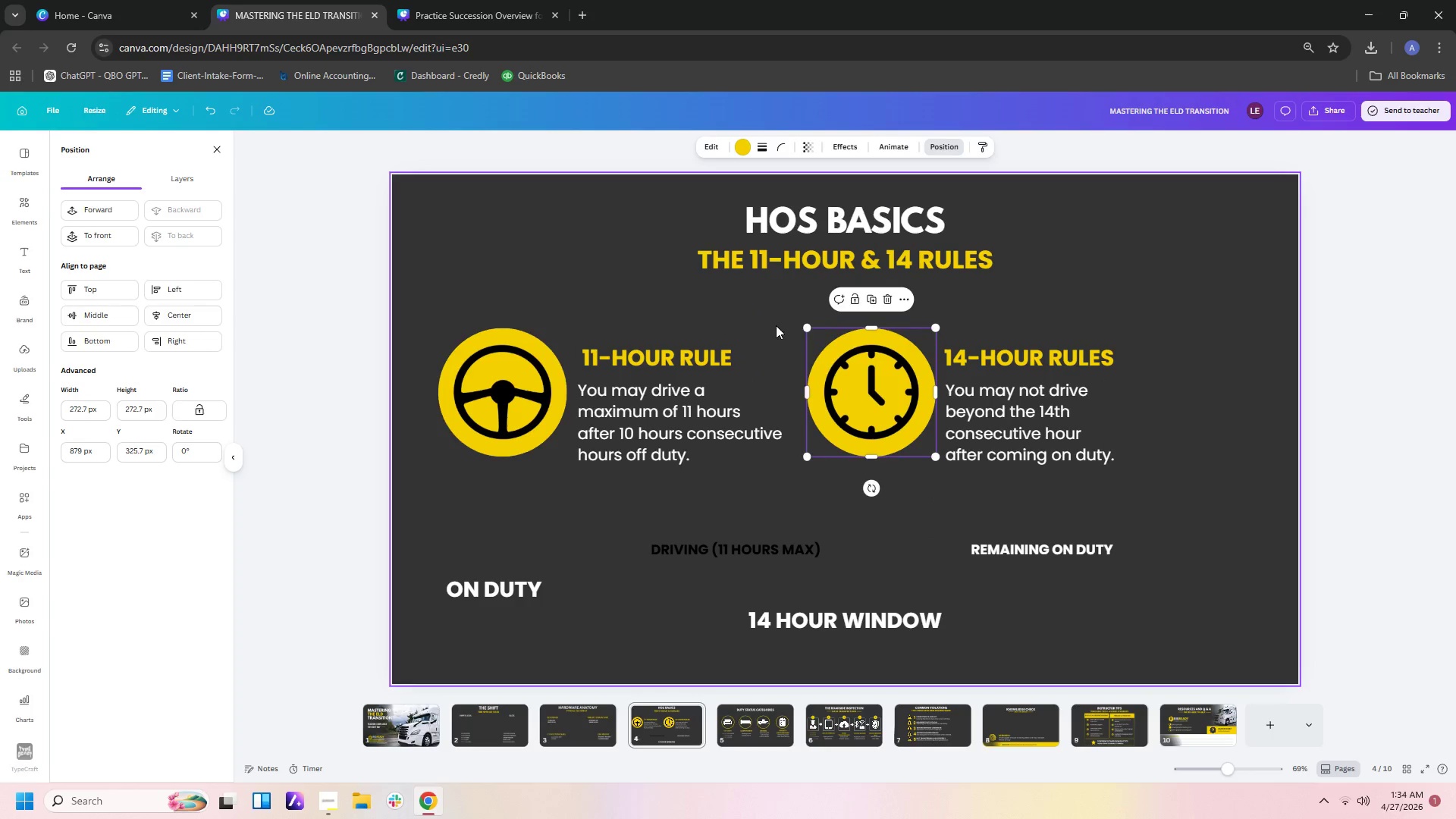 
left_click_drag(start_coordinate=[773, 325], to_coordinate=[1049, 410])
 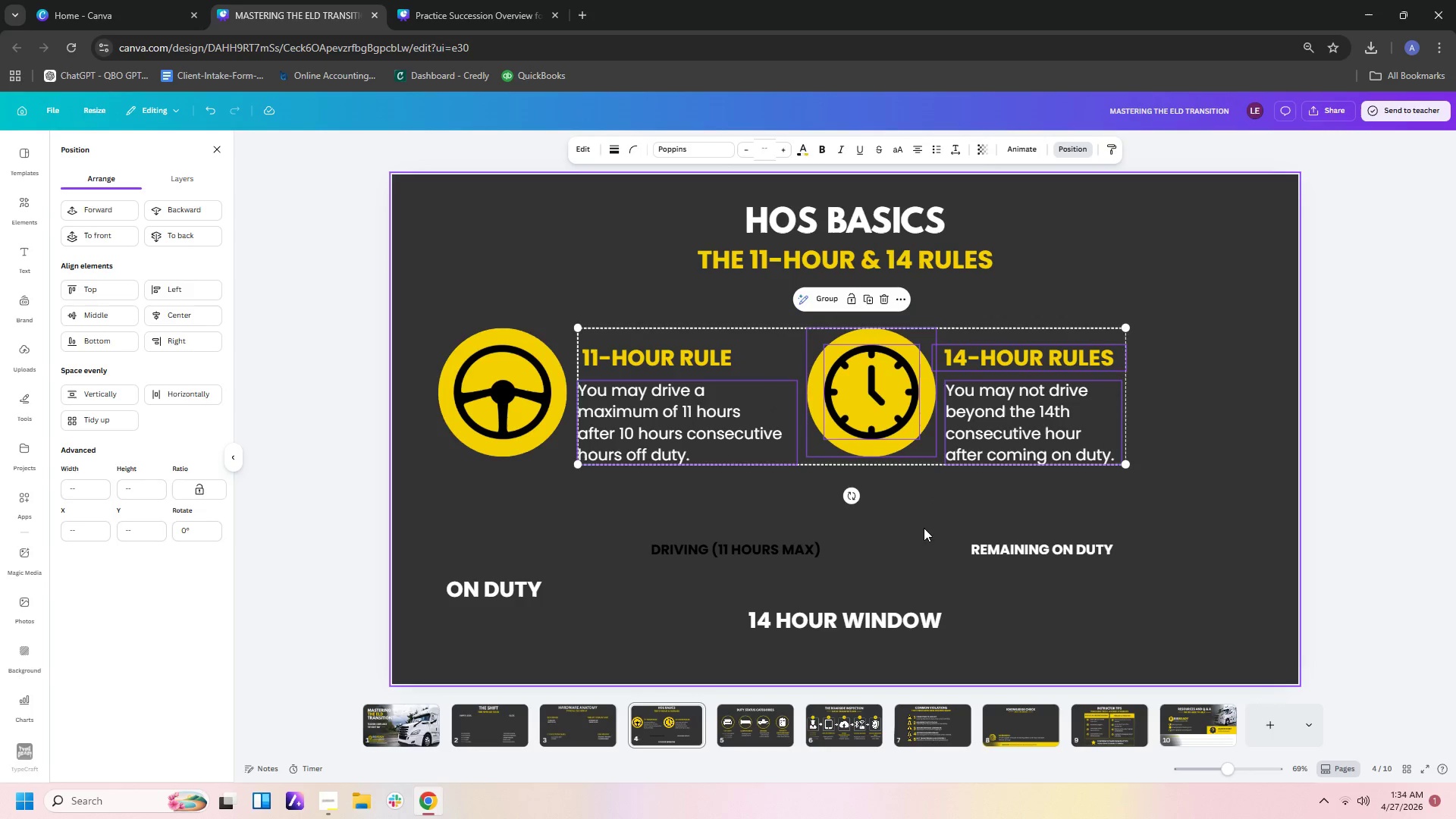 
left_click([924, 528])
 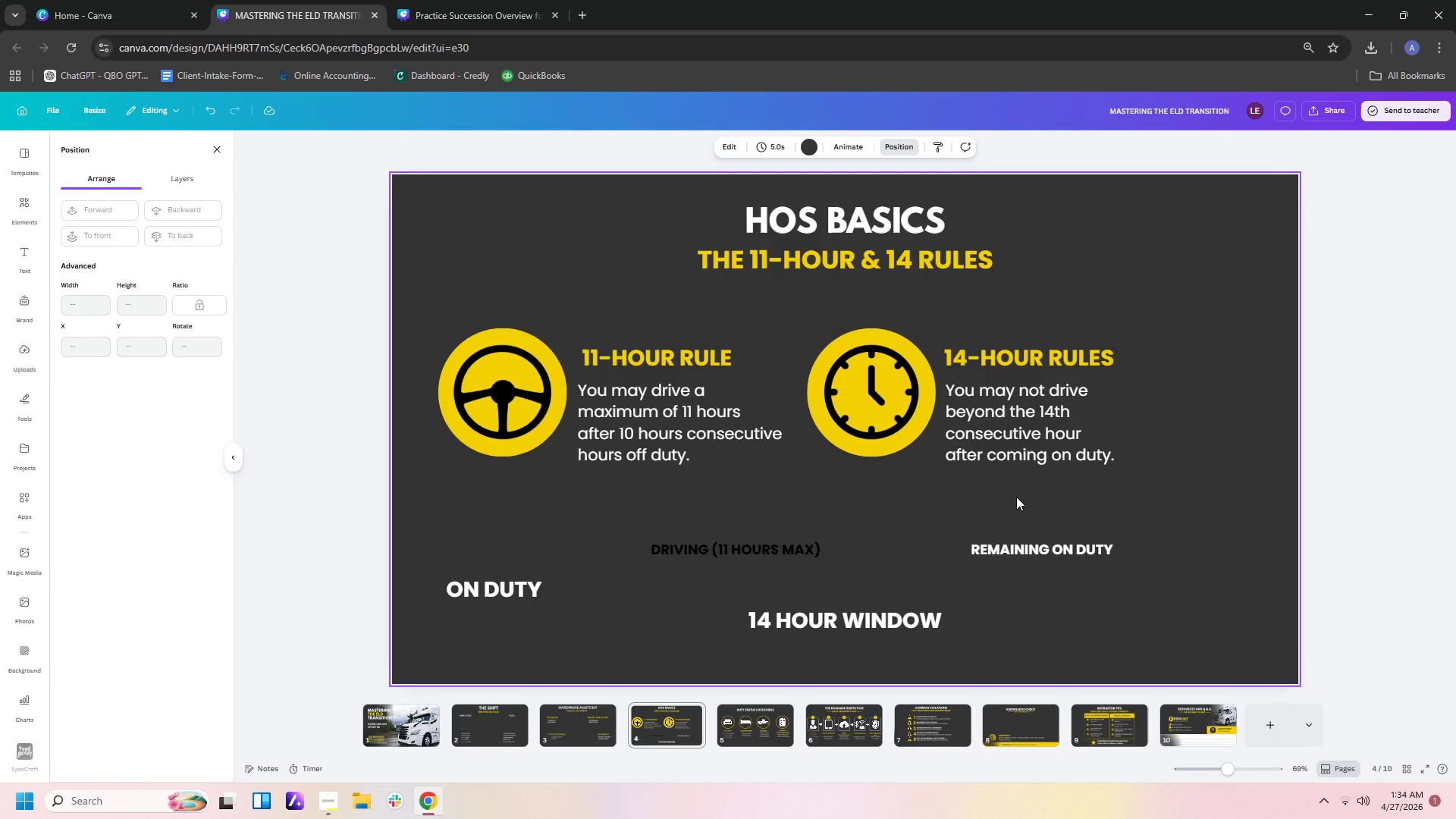 
left_click_drag(start_coordinate=[1050, 496], to_coordinate=[890, 355])
 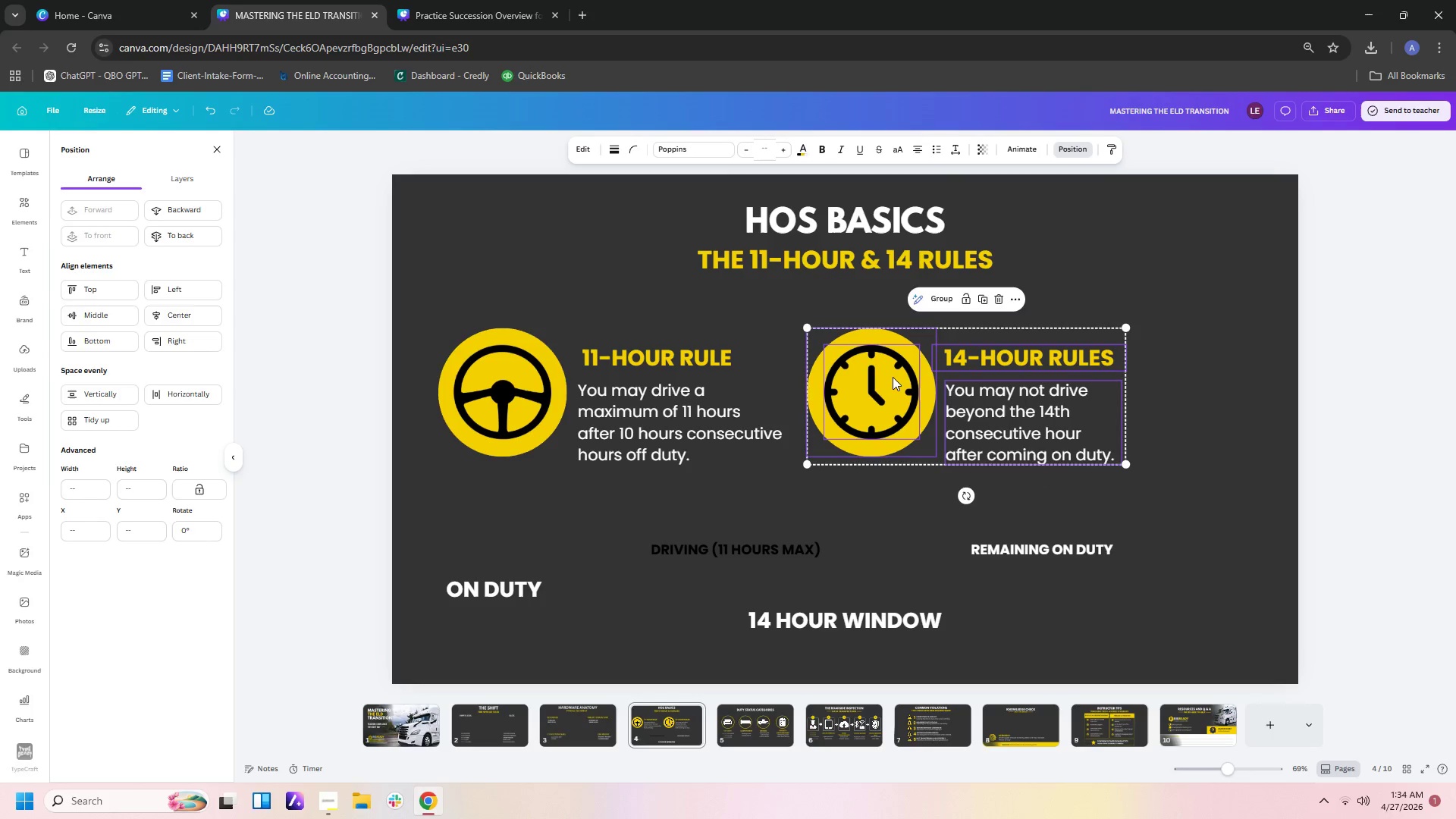 
left_click_drag(start_coordinate=[893, 378], to_coordinate=[982, 379])
 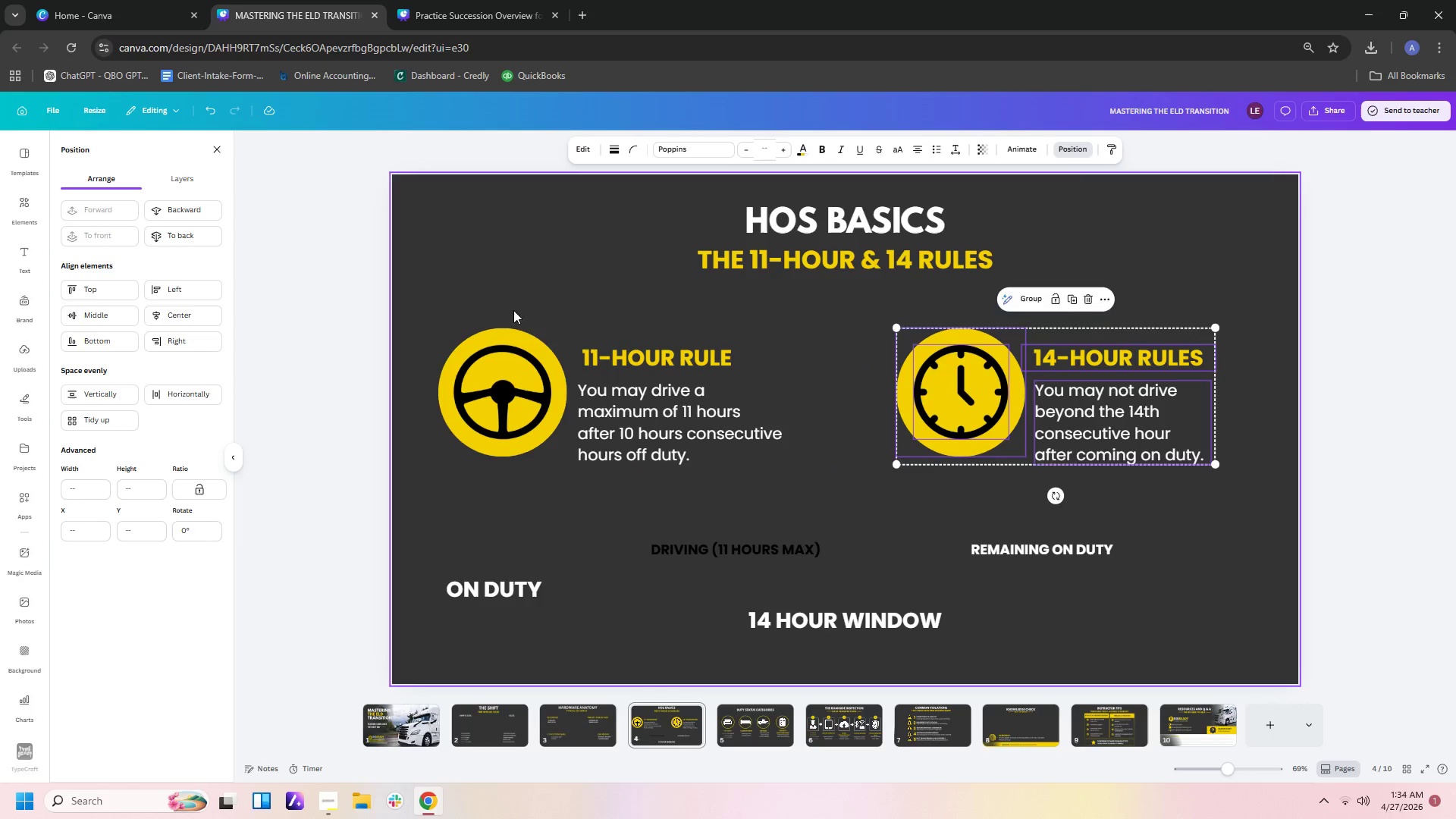 
left_click_drag(start_coordinate=[507, 301], to_coordinate=[671, 418])
 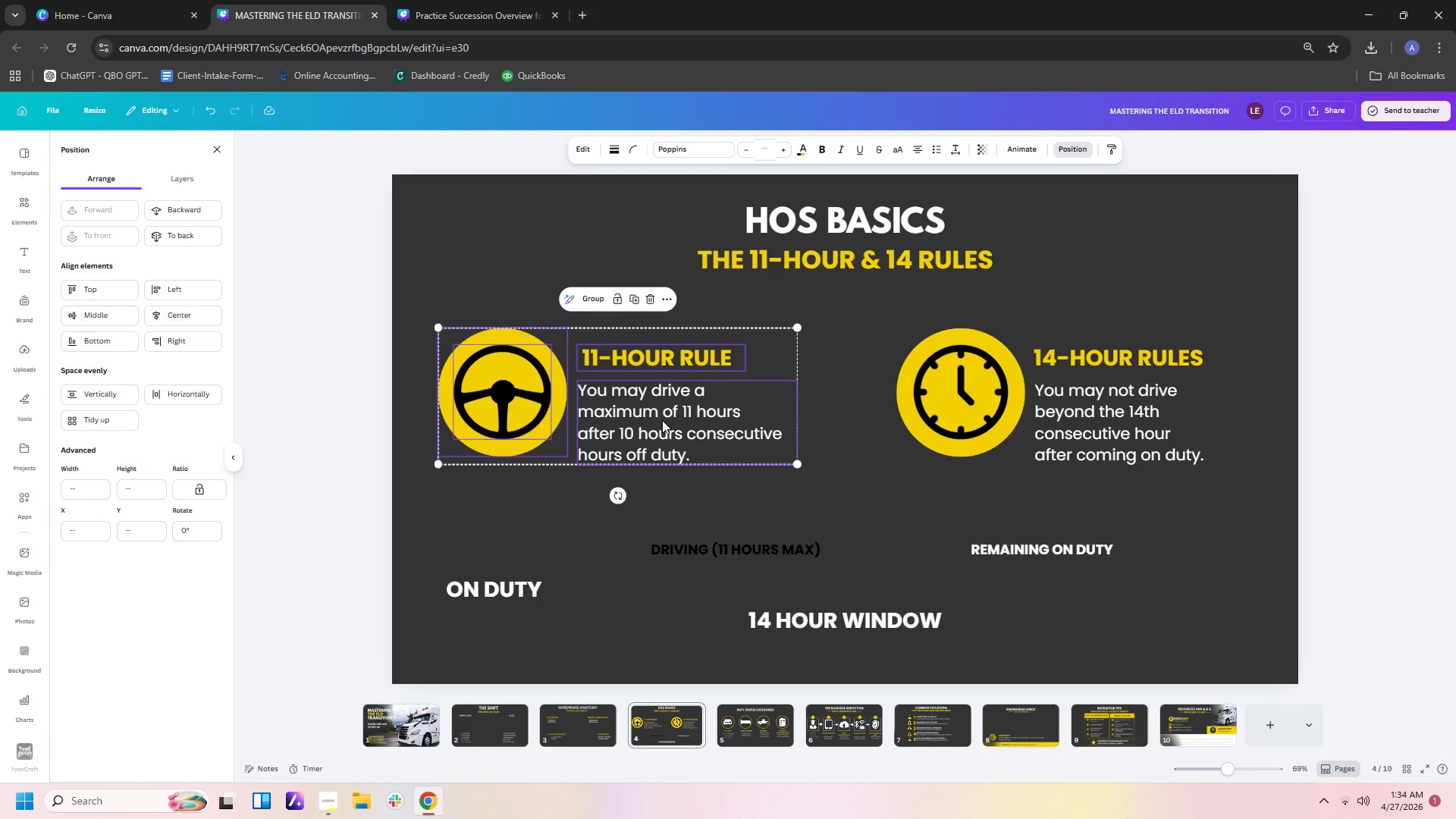 
left_click_drag(start_coordinate=[662, 420], to_coordinate=[695, 419])
 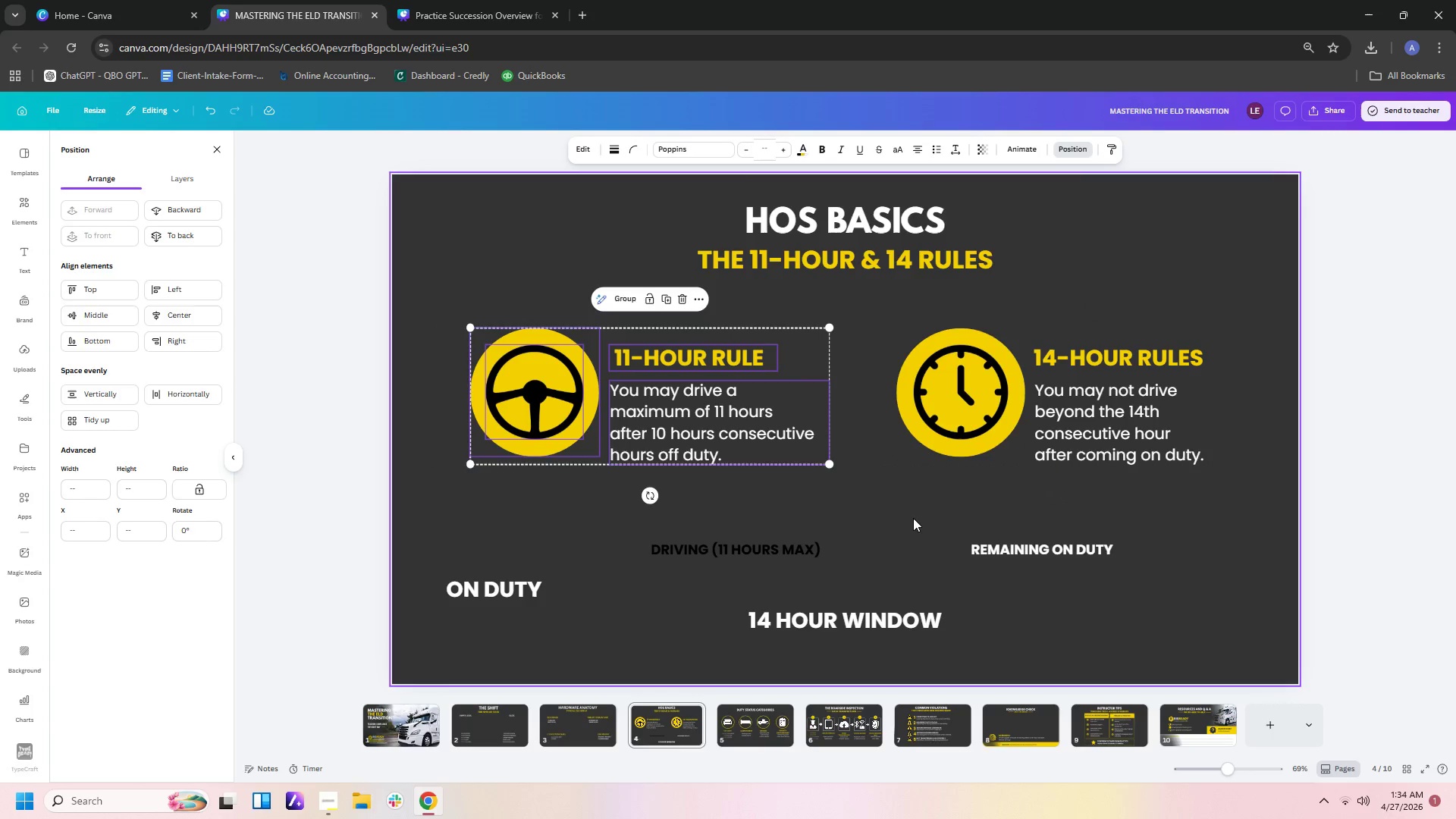 
left_click([912, 518])
 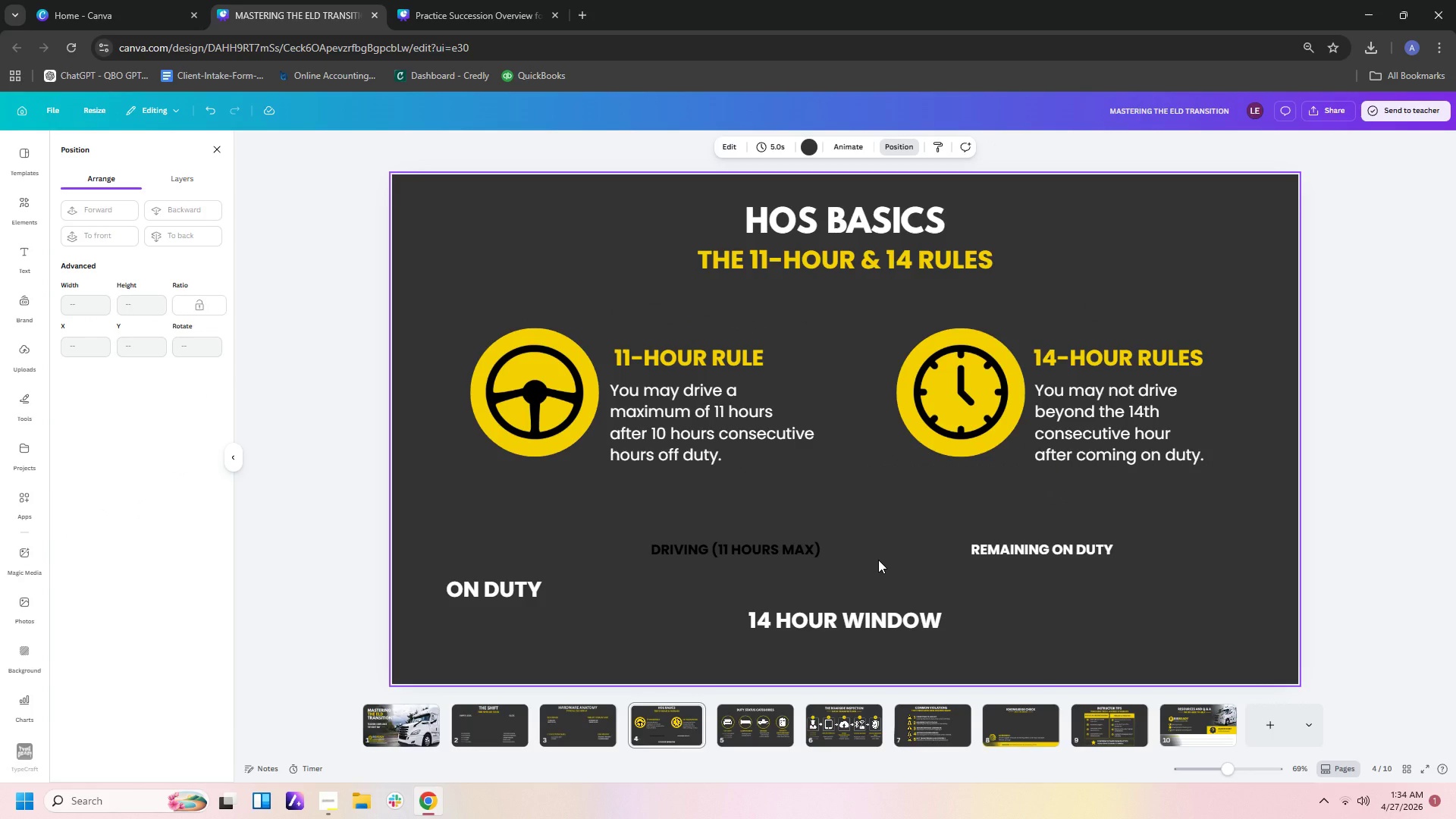 
wait(8.22)
 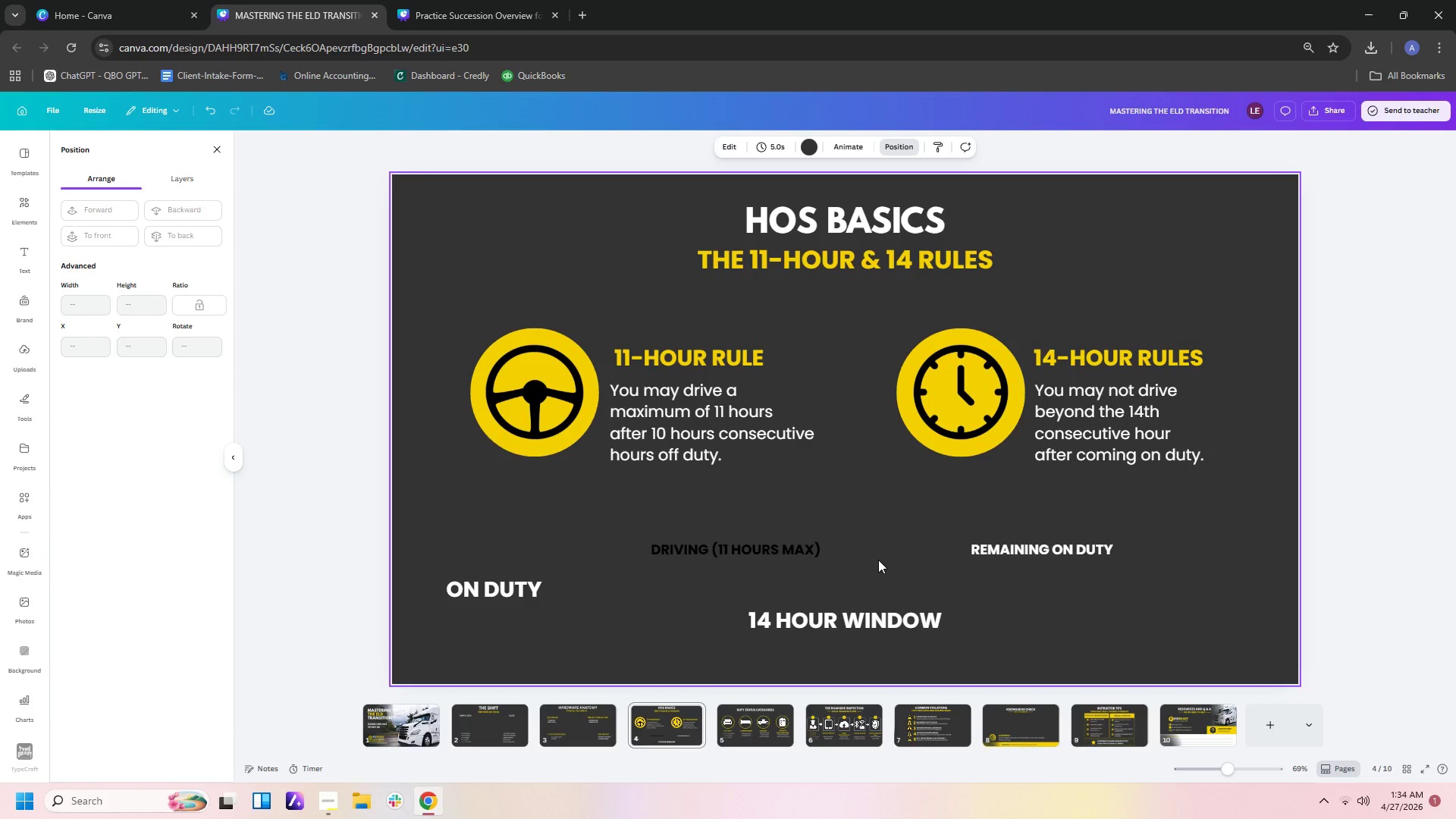 
left_click_drag(start_coordinate=[487, 591], to_coordinate=[489, 573])
 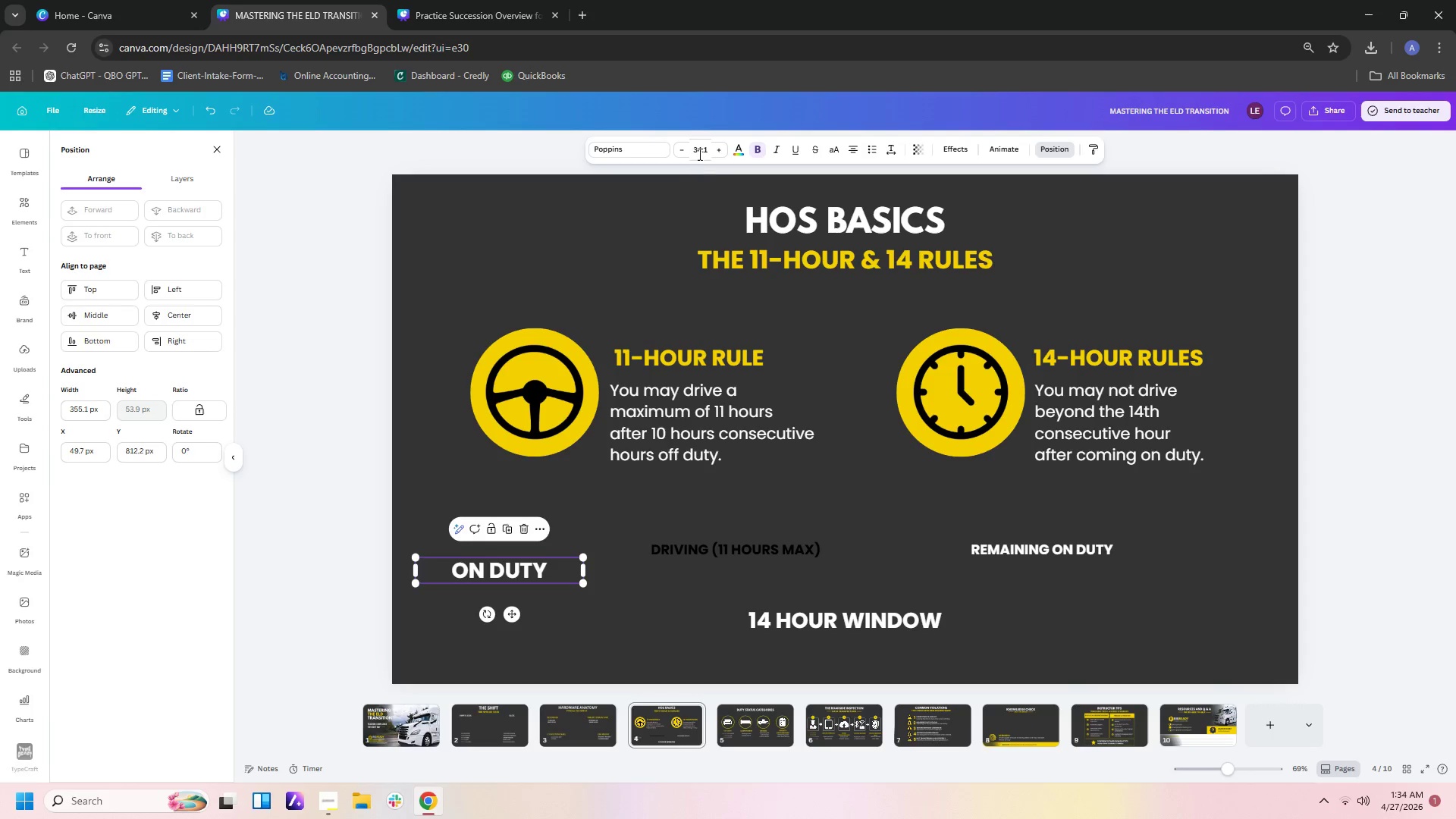 
left_click_drag(start_coordinate=[708, 146], to_coordinate=[689, 146])
 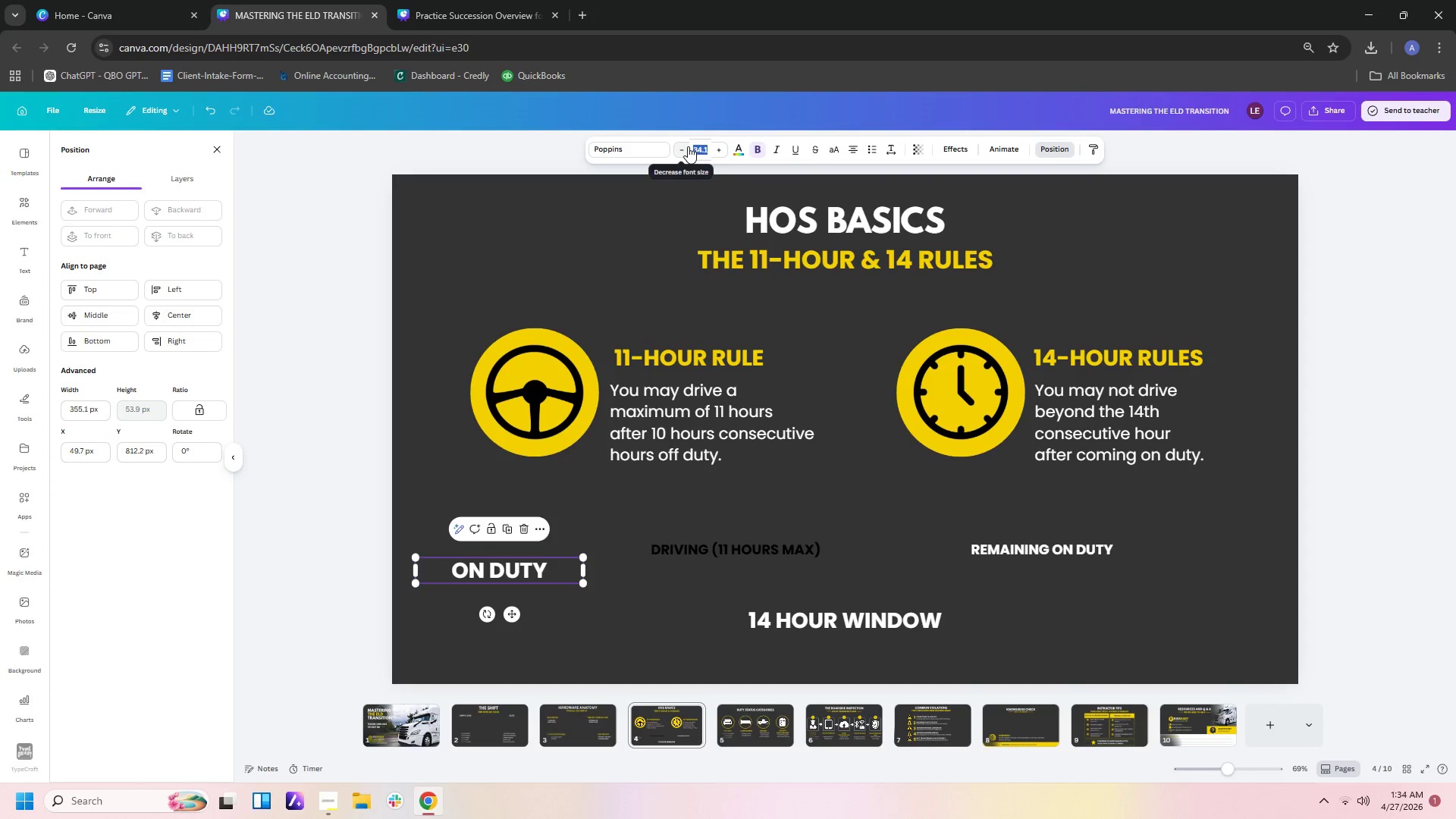 
key(Numpad3)
 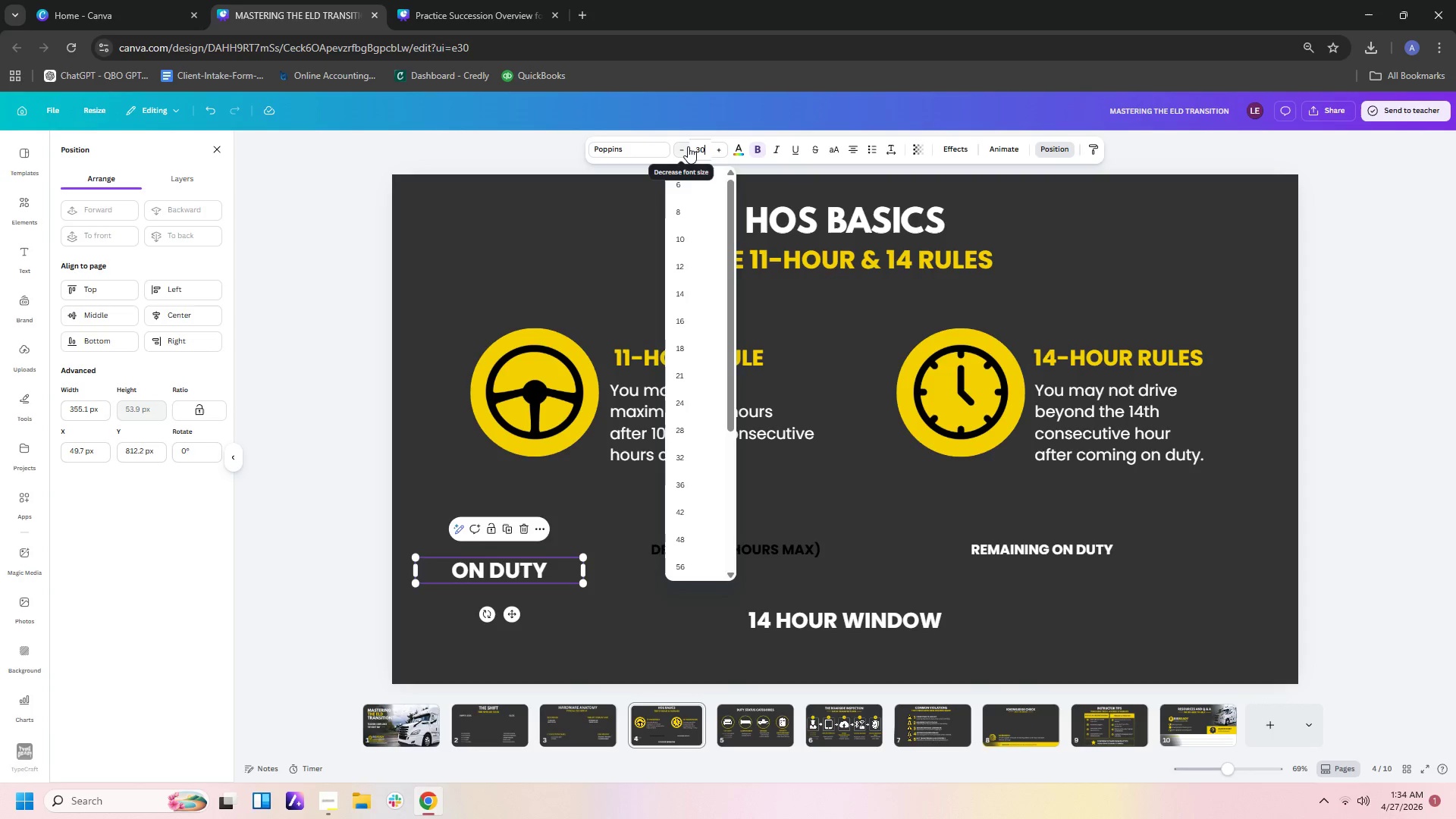 
key(Numpad0)
 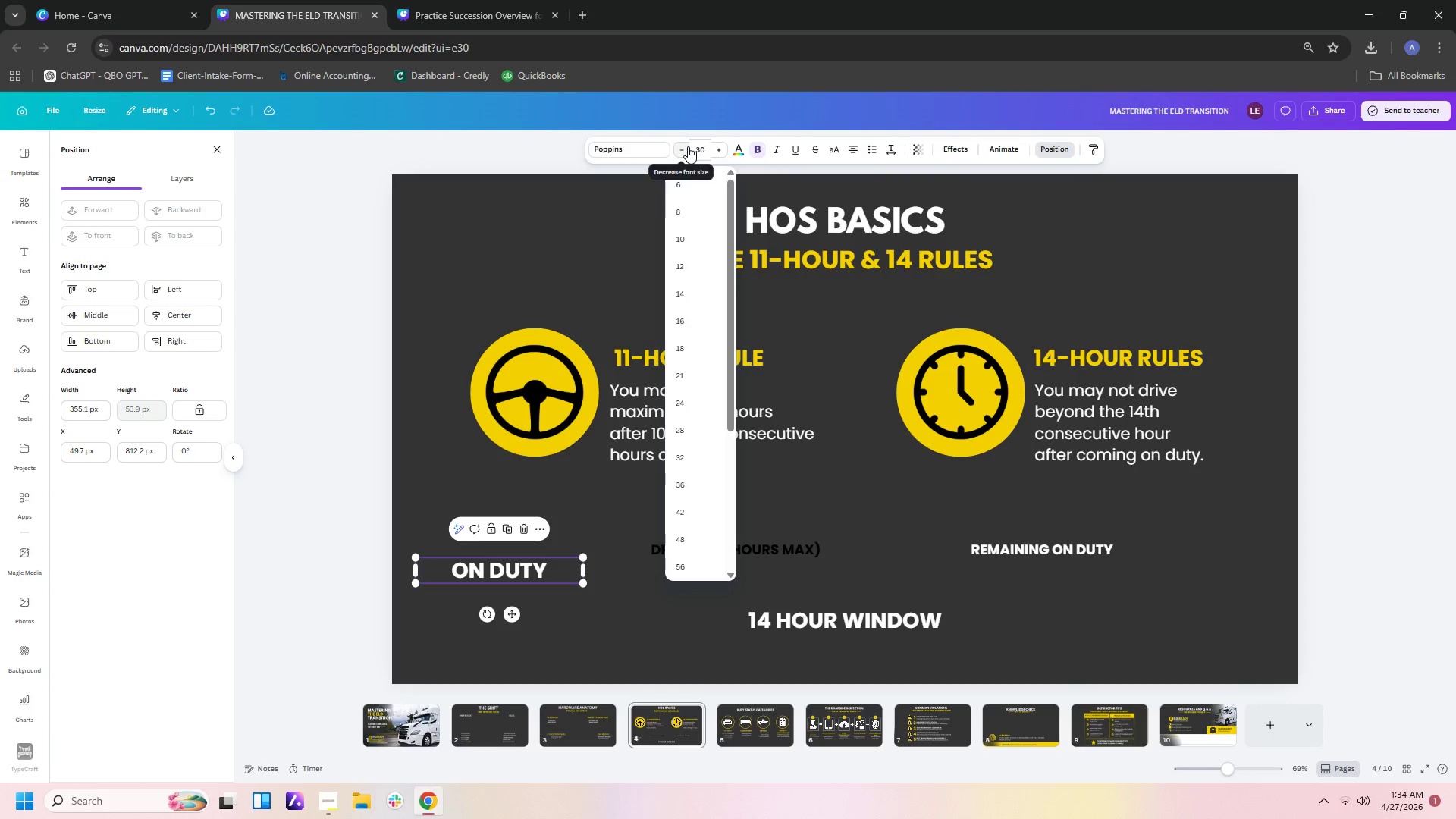 
key(Enter)
 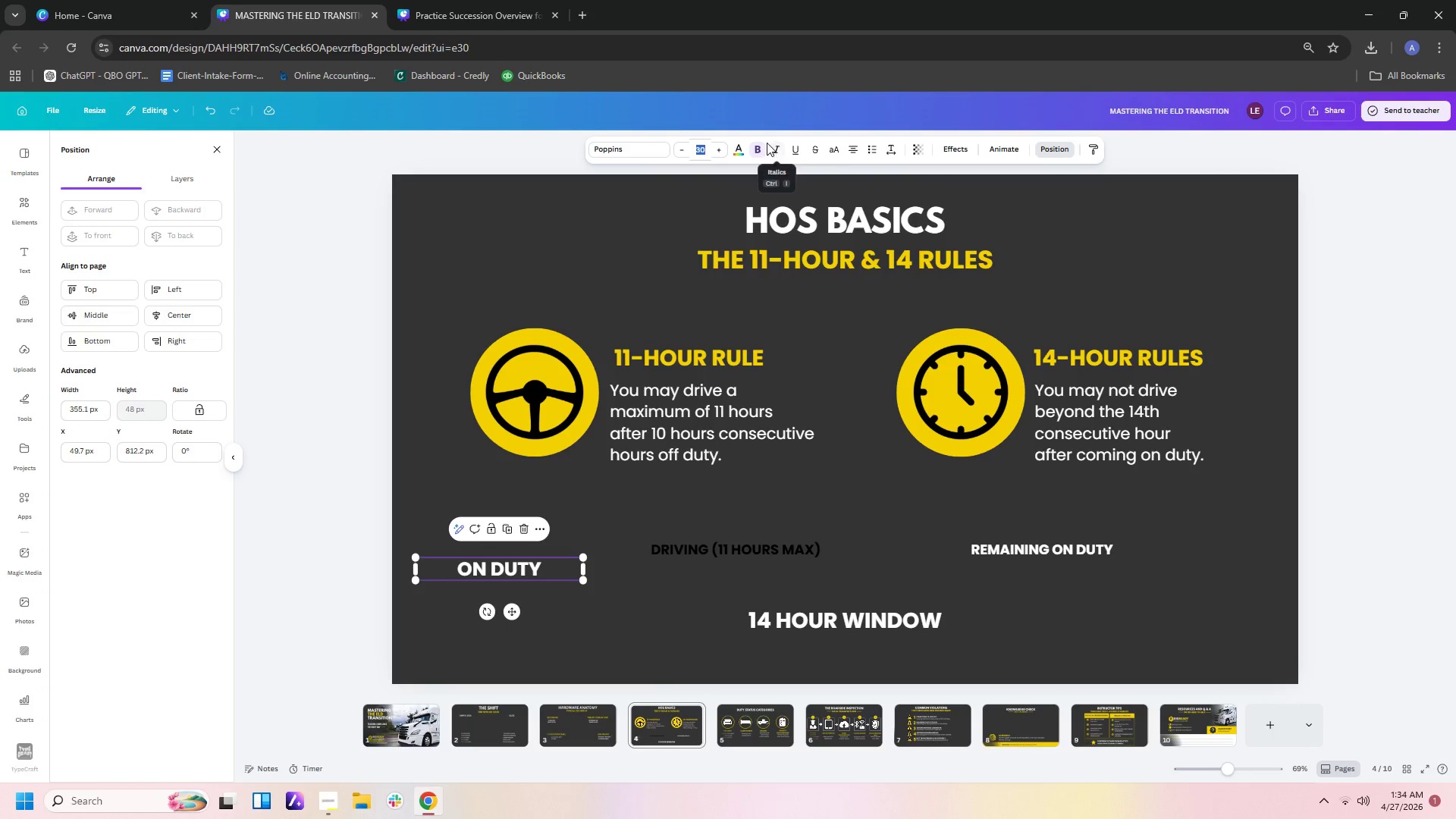 
left_click([761, 149])
 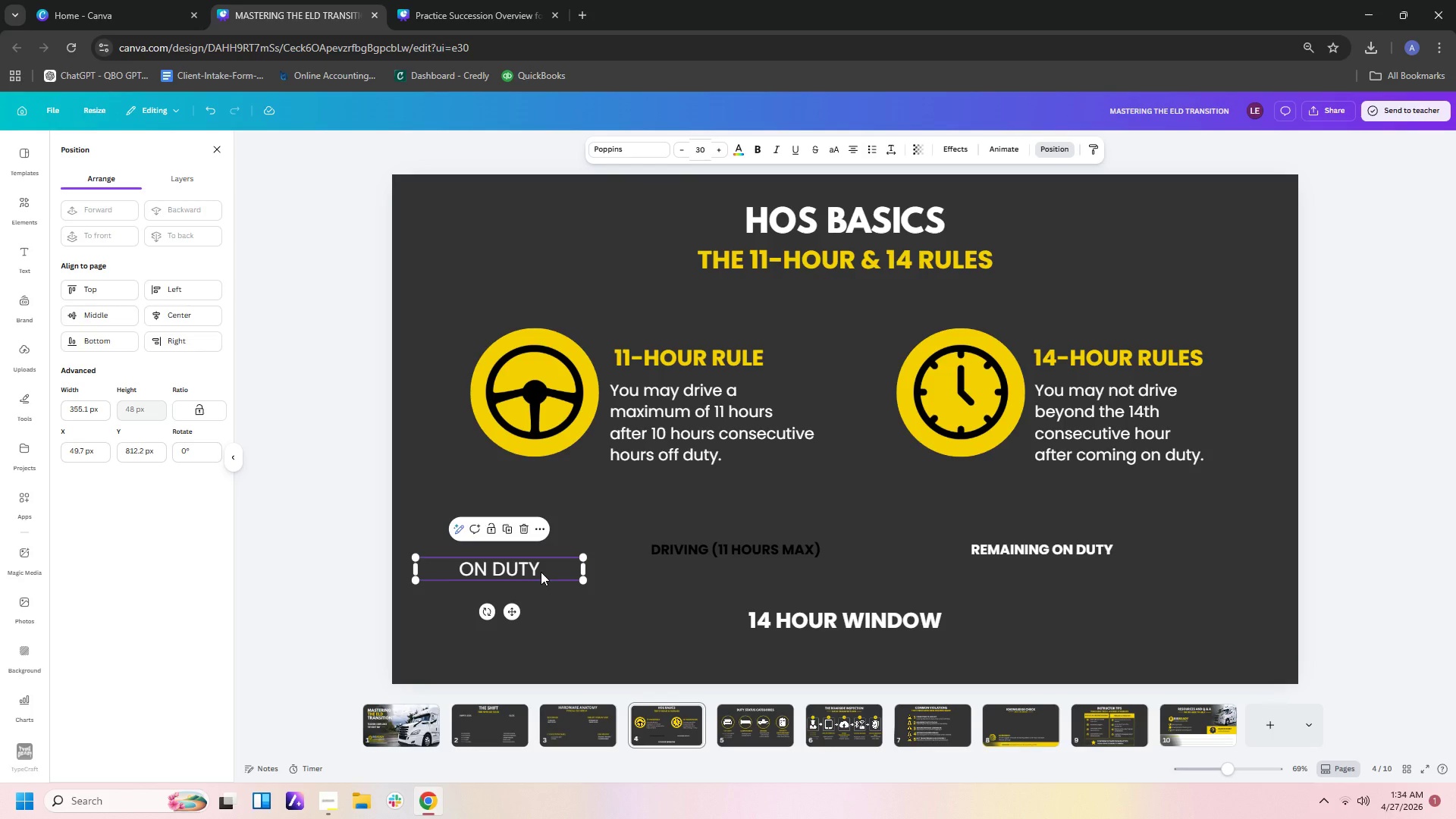 
left_click_drag(start_coordinate=[541, 572], to_coordinate=[539, 554])
 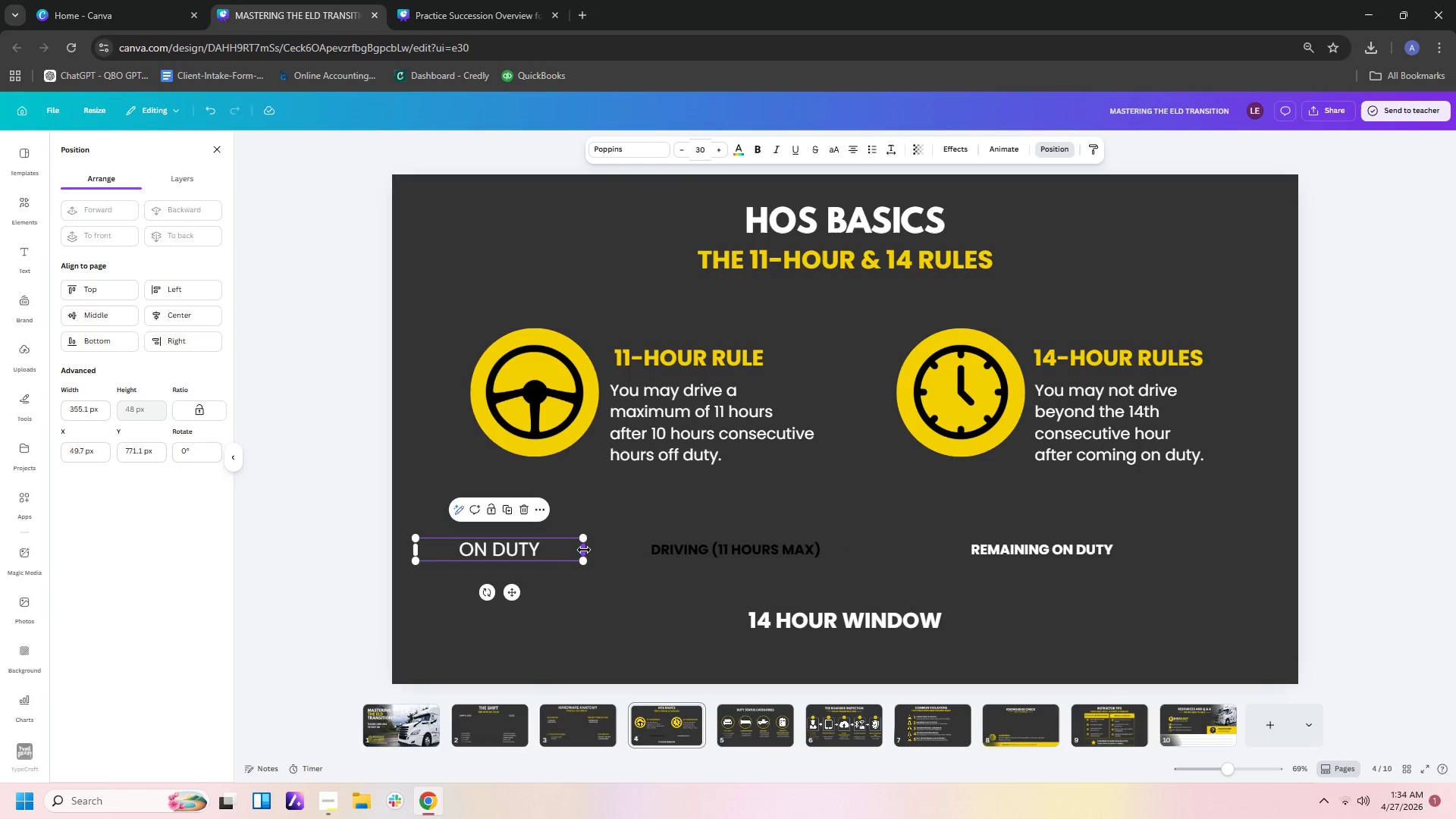 
left_click_drag(start_coordinate=[587, 550], to_coordinate=[558, 545])
 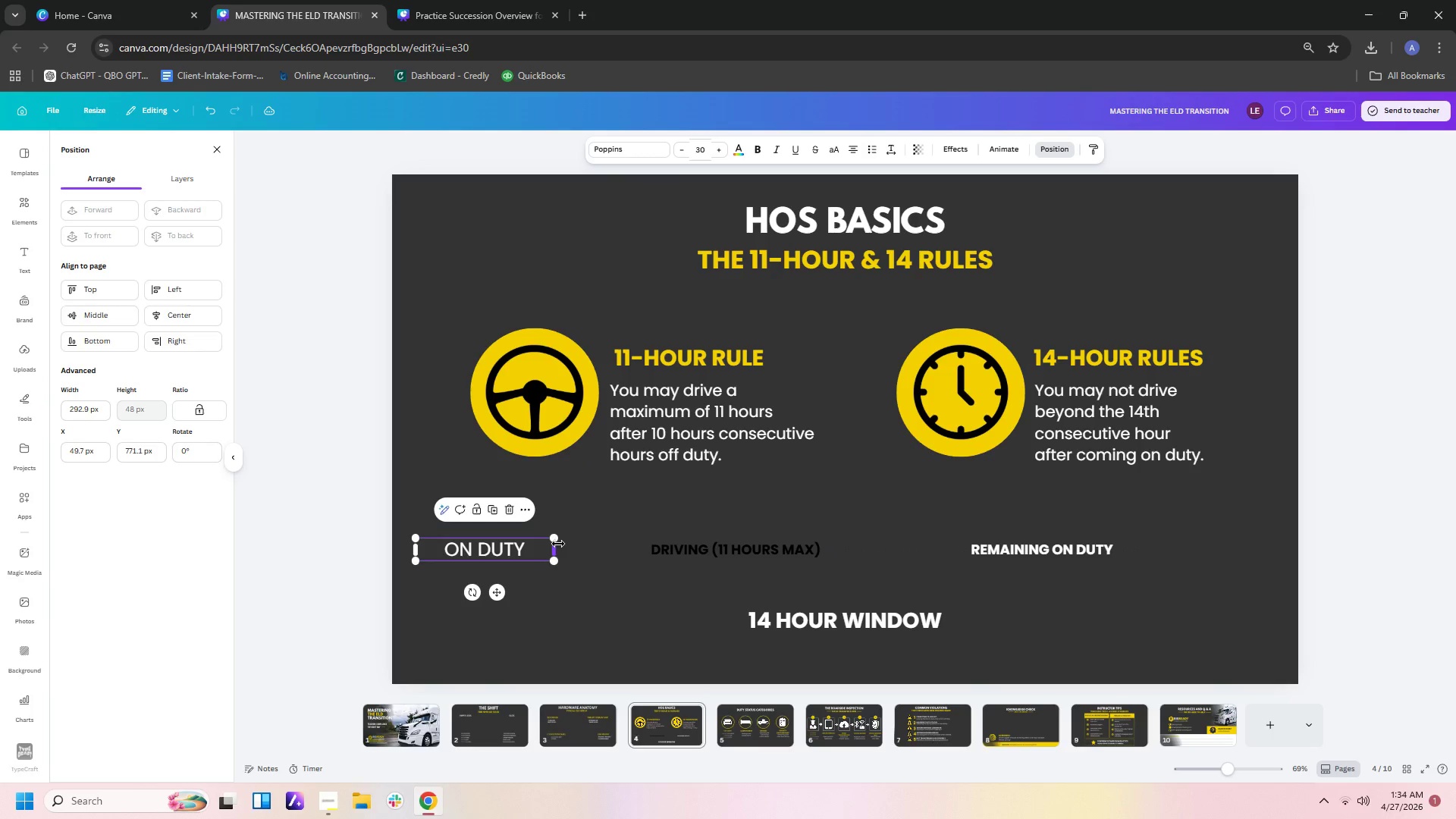 
left_click([660, 485])
 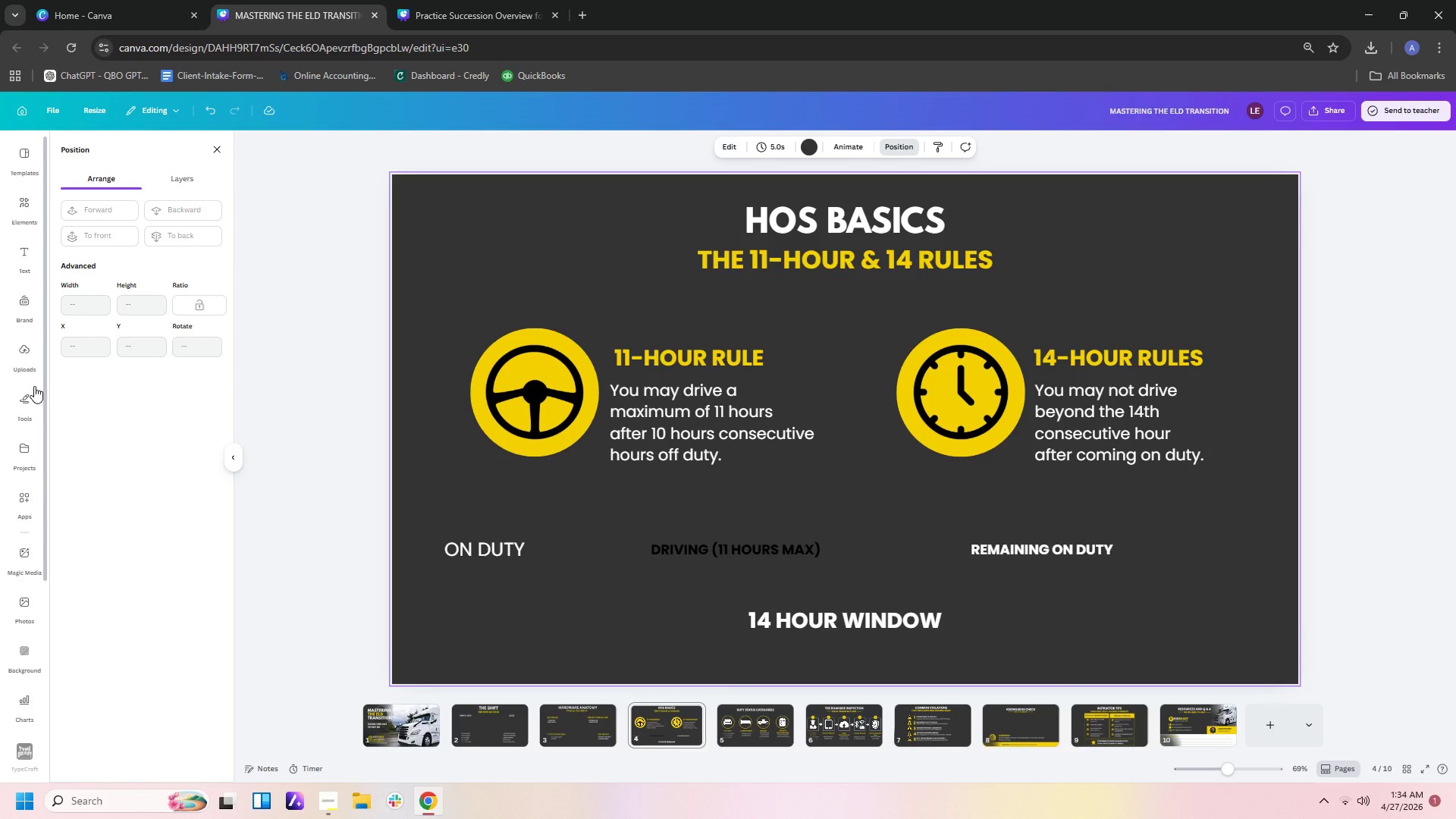 
wait(5.53)
 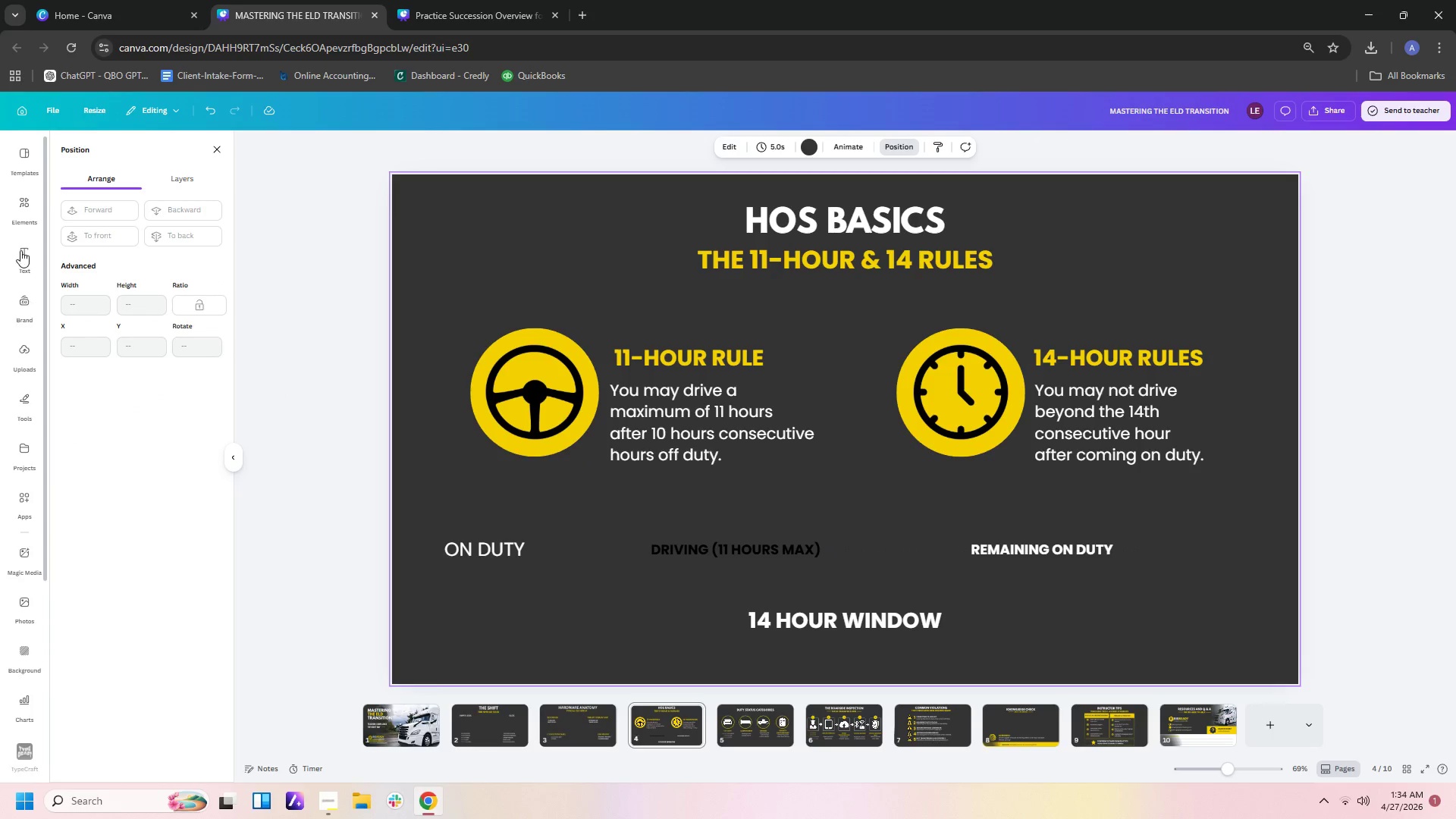 
left_click([24, 406])
 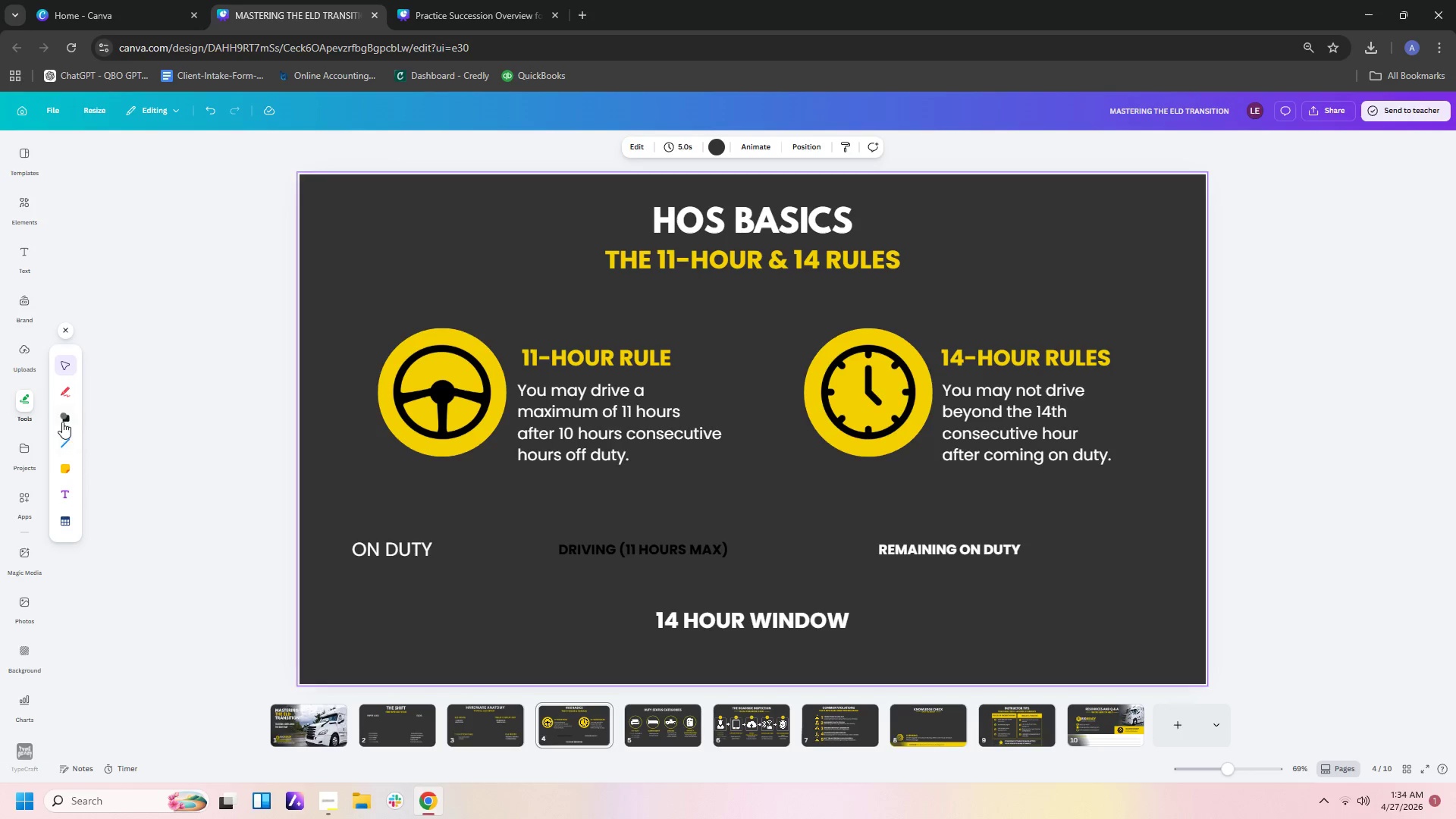 
left_click([62, 421])
 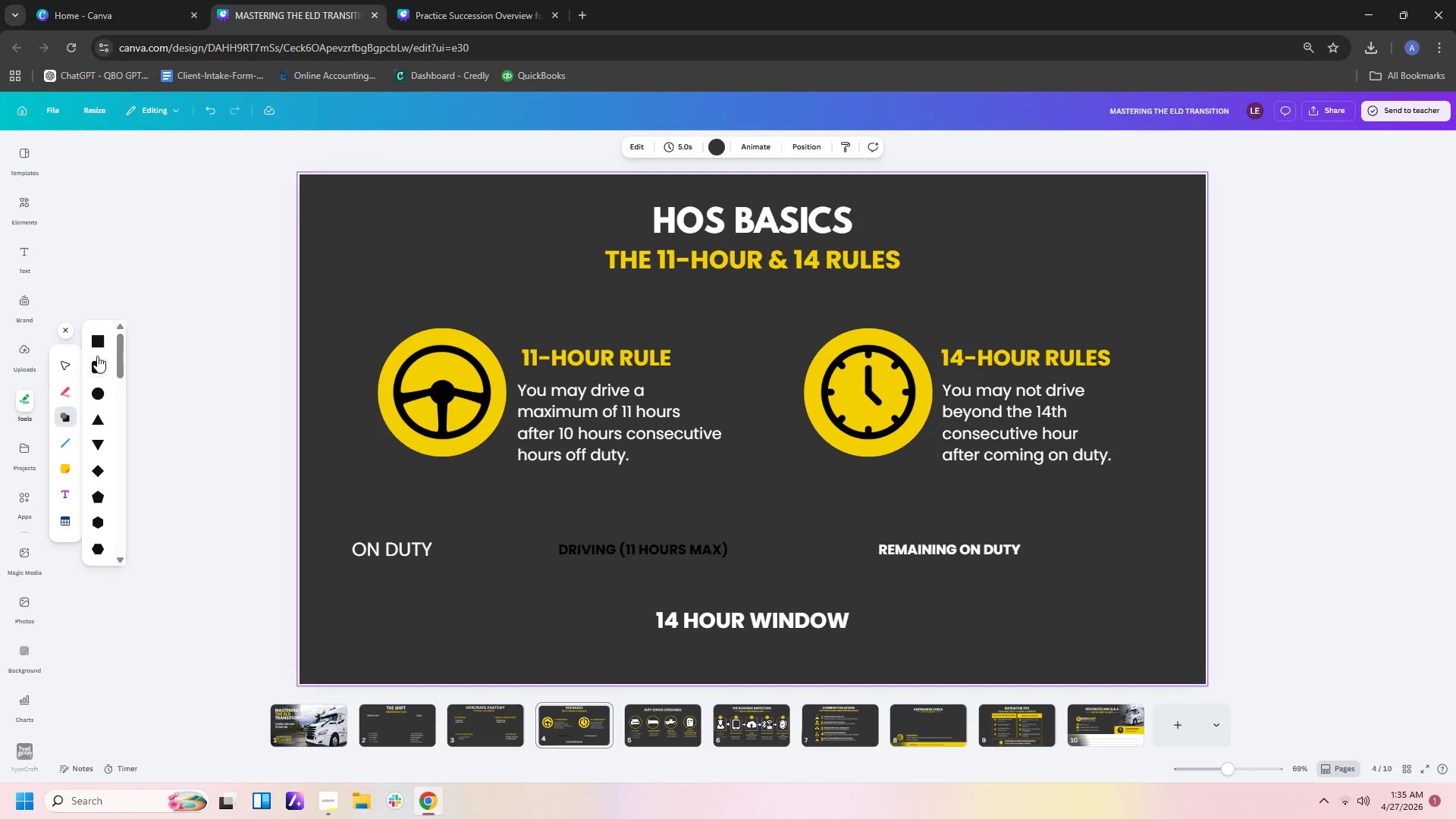 
left_click([96, 346])
 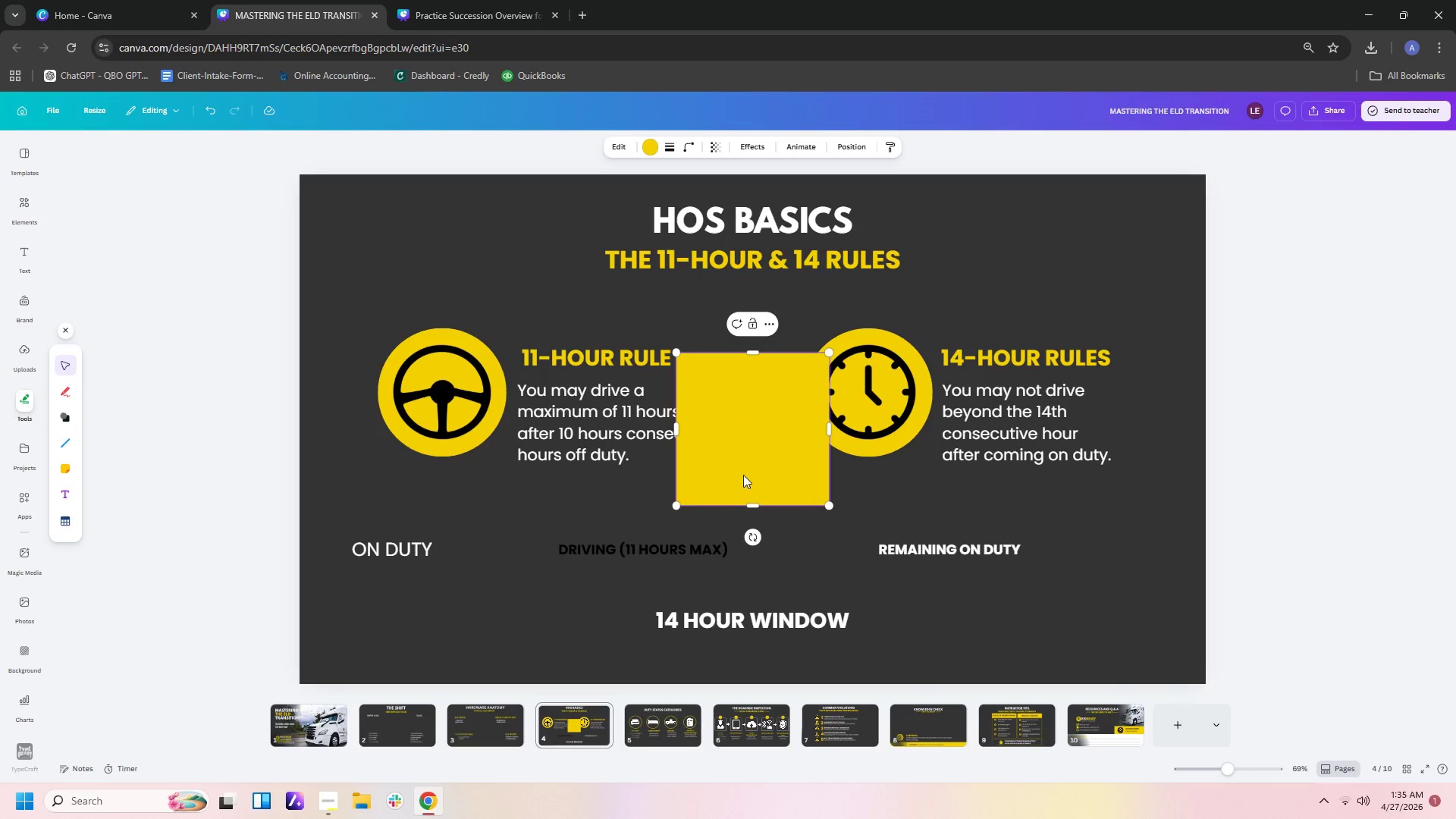 
left_click_drag(start_coordinate=[752, 476], to_coordinate=[530, 536])
 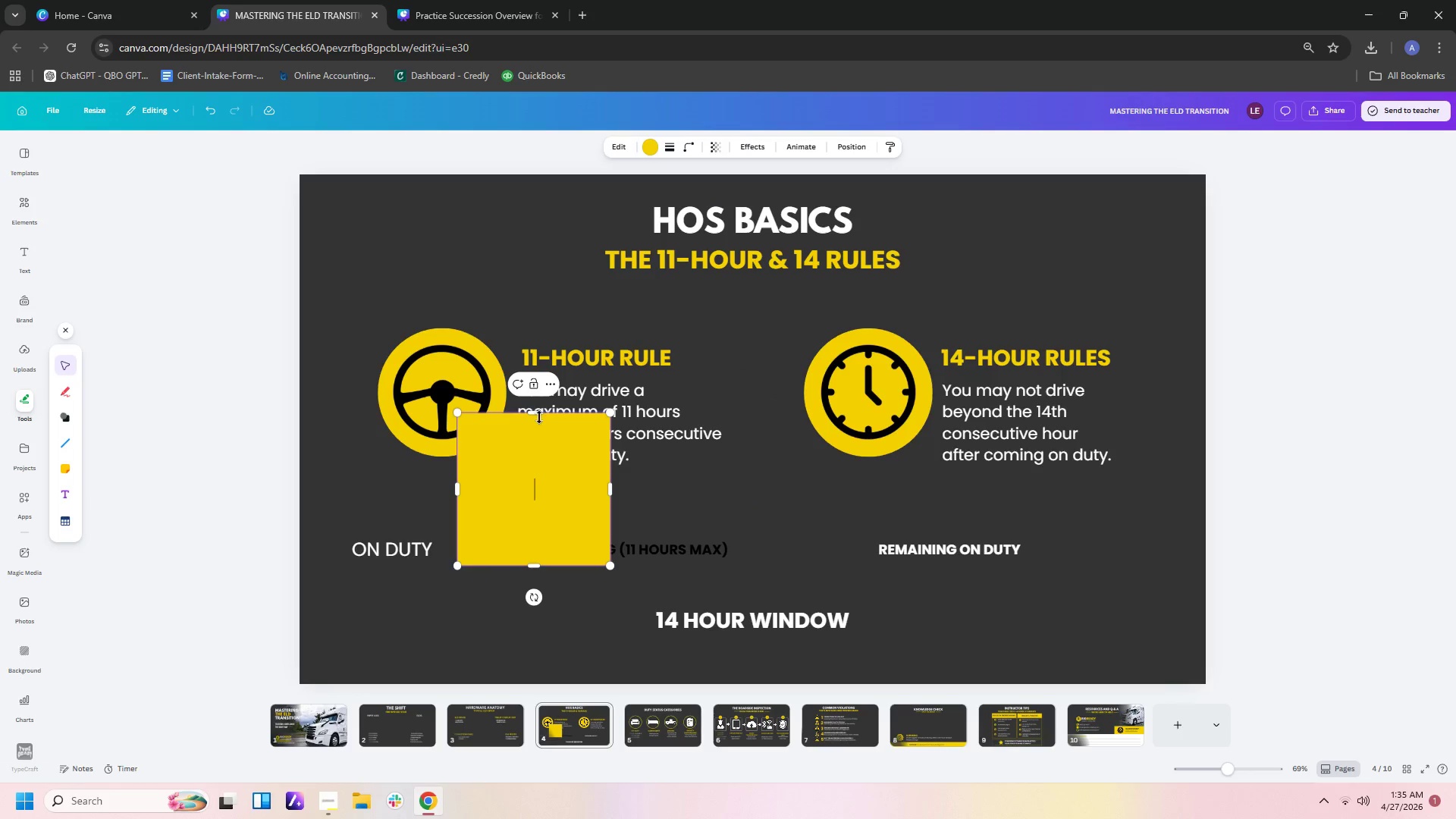 
left_click_drag(start_coordinate=[537, 410], to_coordinate=[539, 532])
 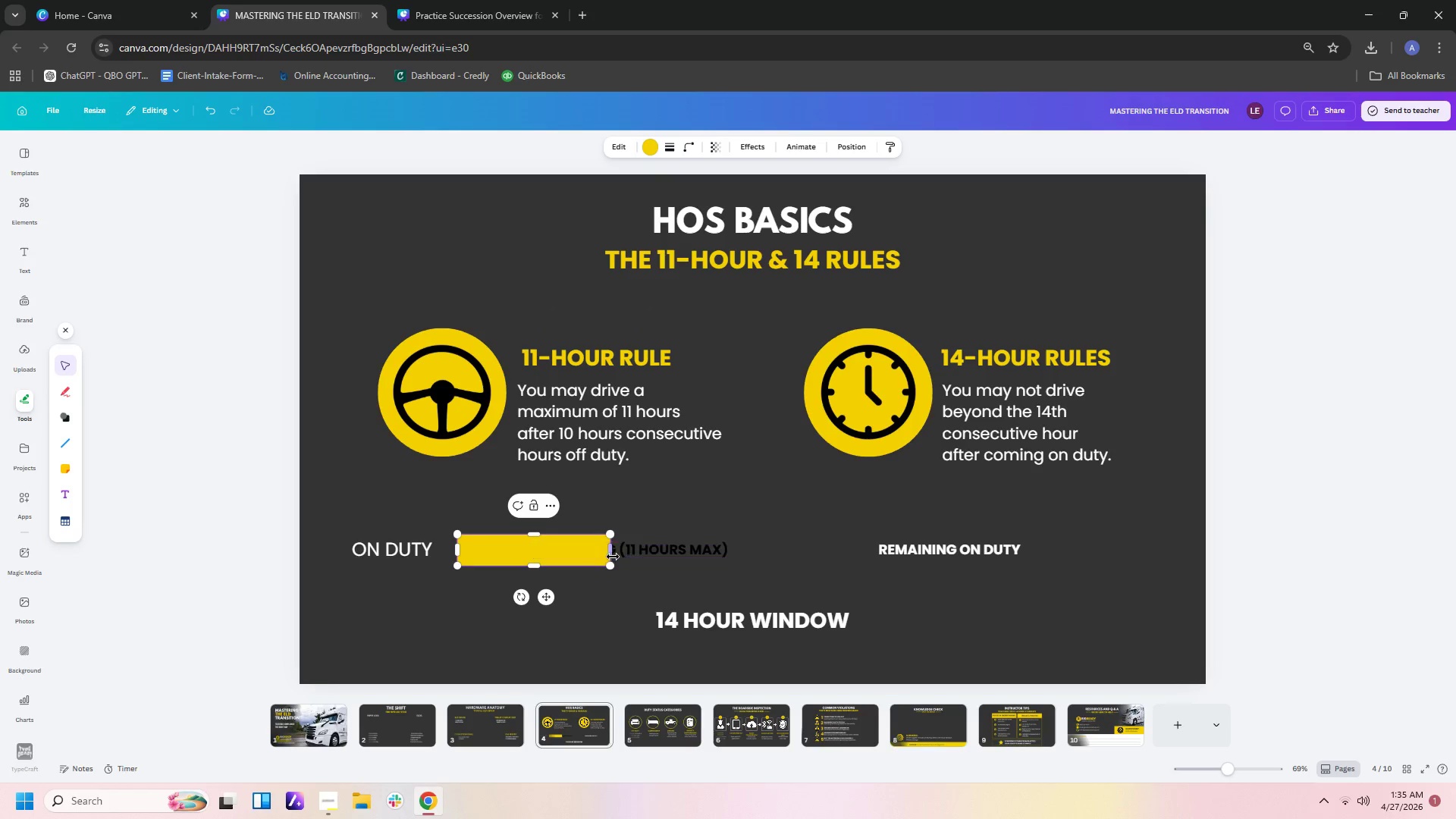 
left_click_drag(start_coordinate=[609, 554], to_coordinate=[834, 563])
 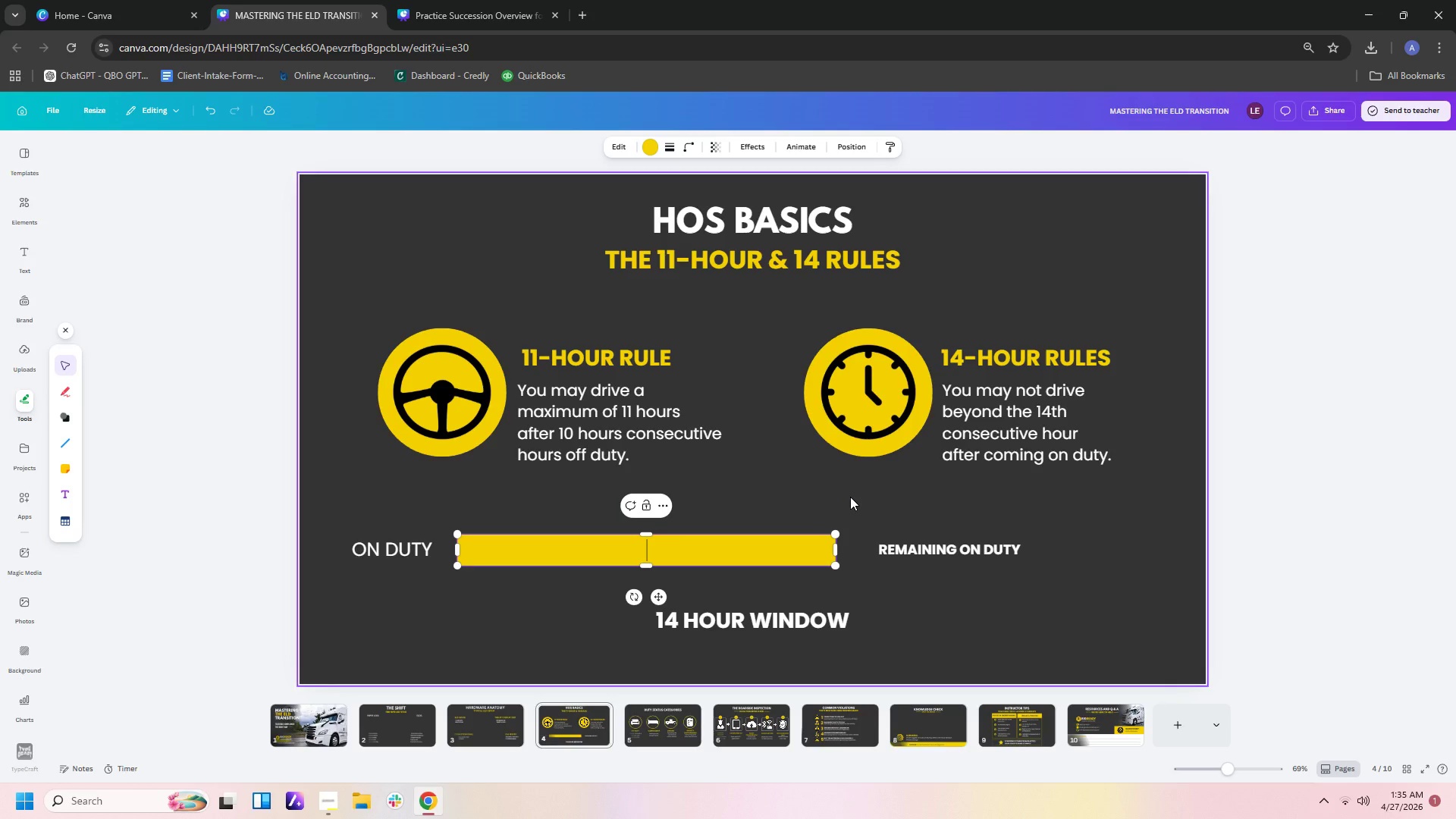 
key(Control+C)
 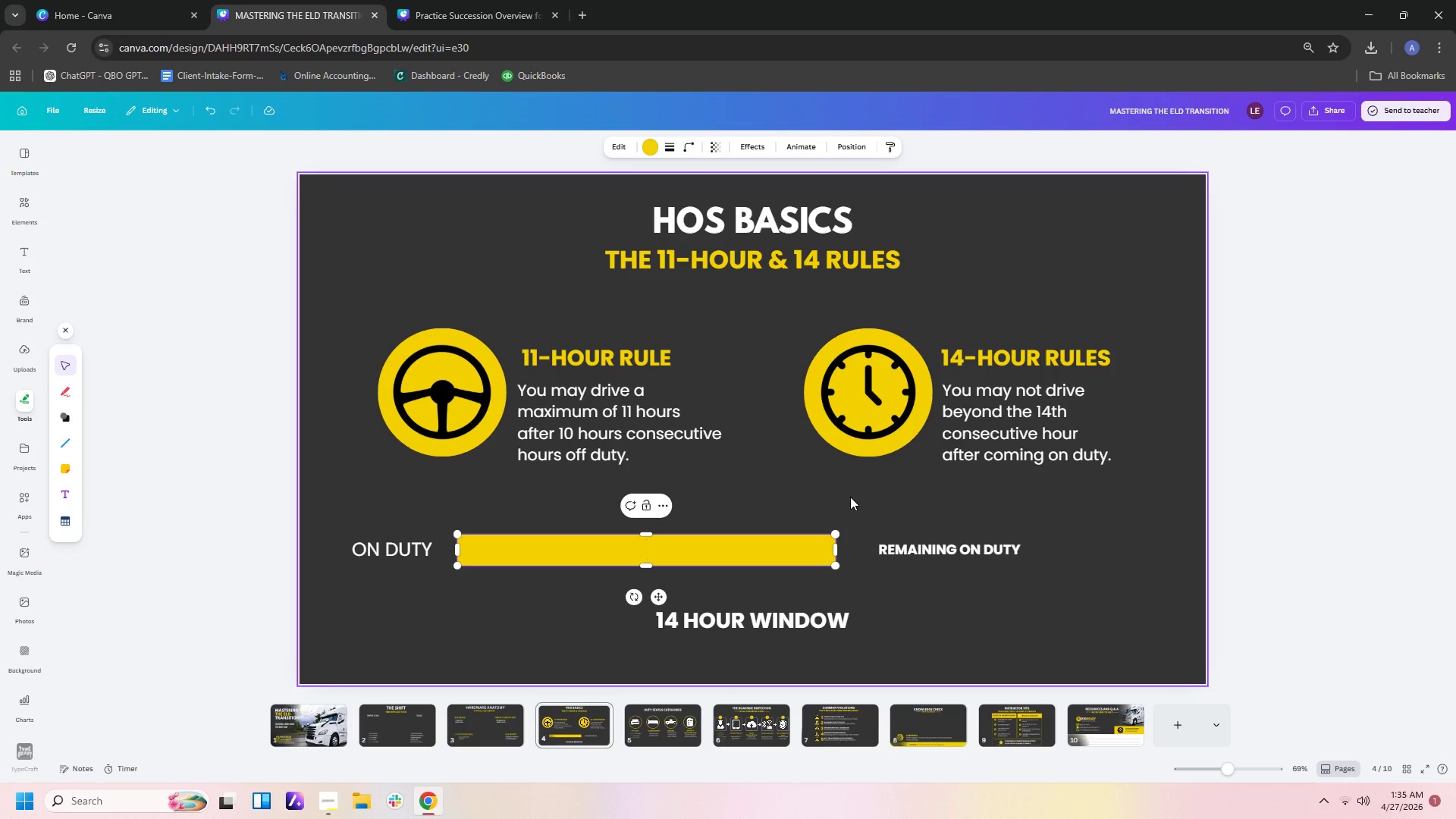 
key(Control+V)
 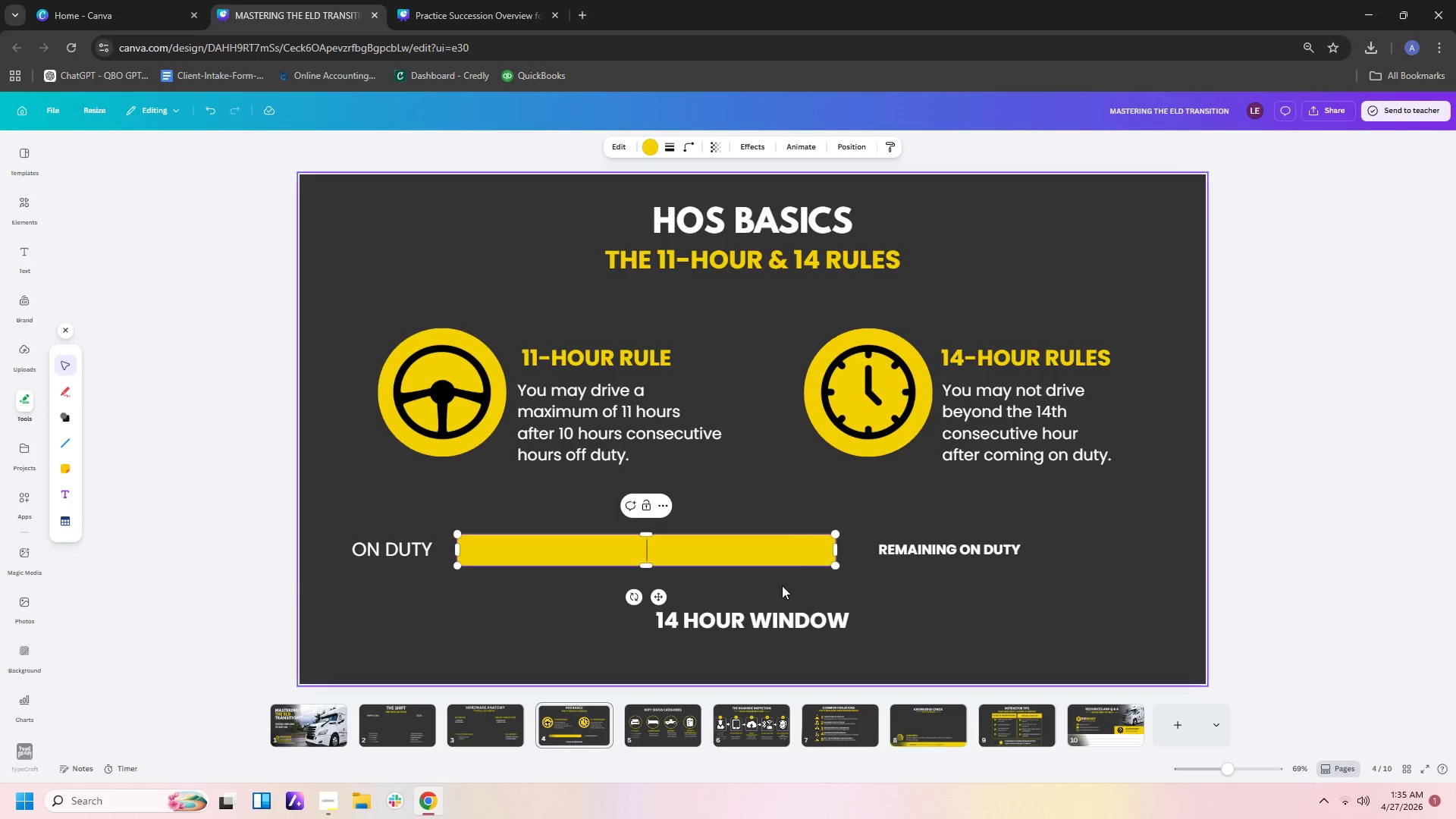 
left_click([780, 603])
 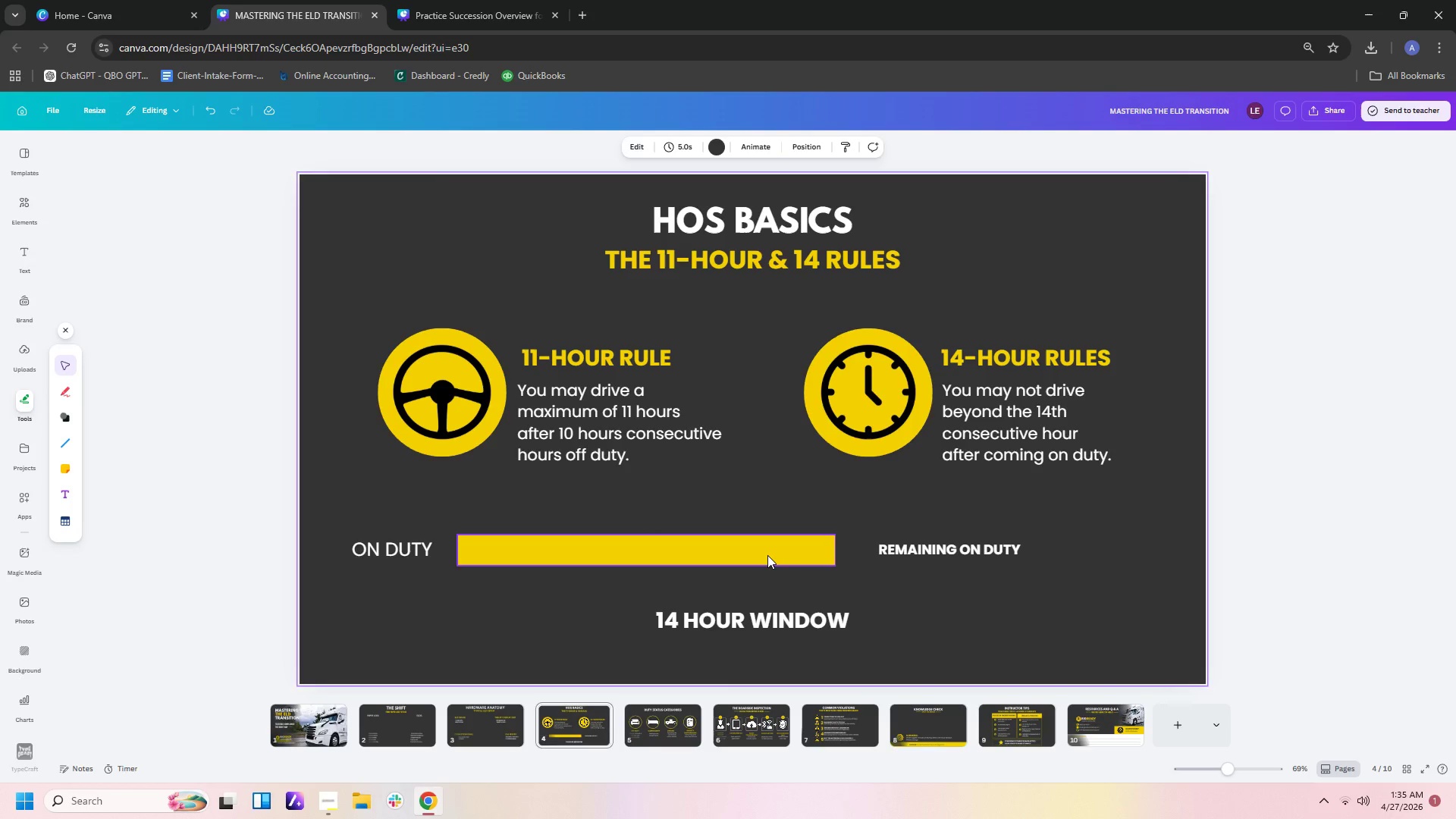 
left_click([767, 555])
 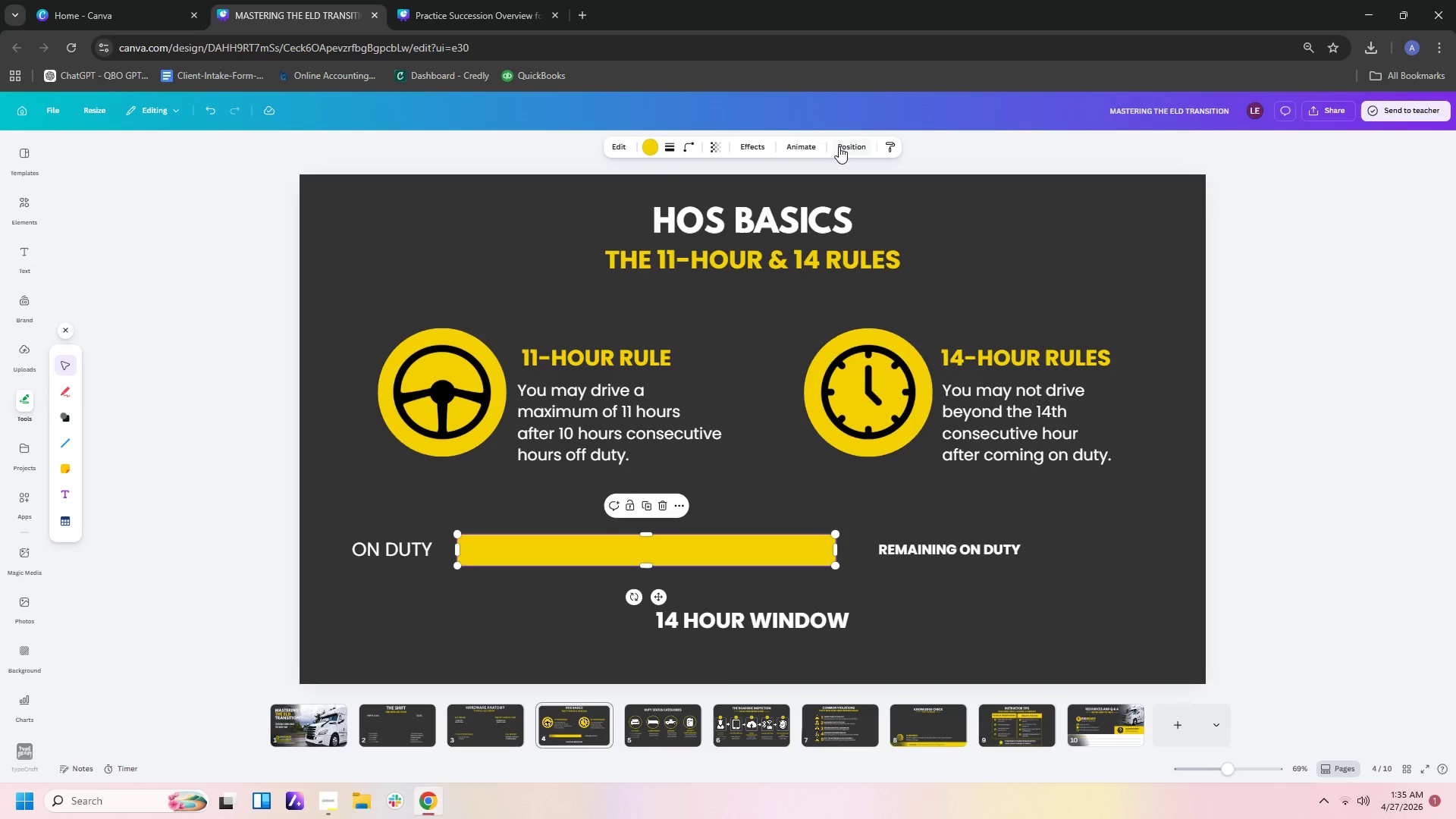 
left_click([842, 140])
 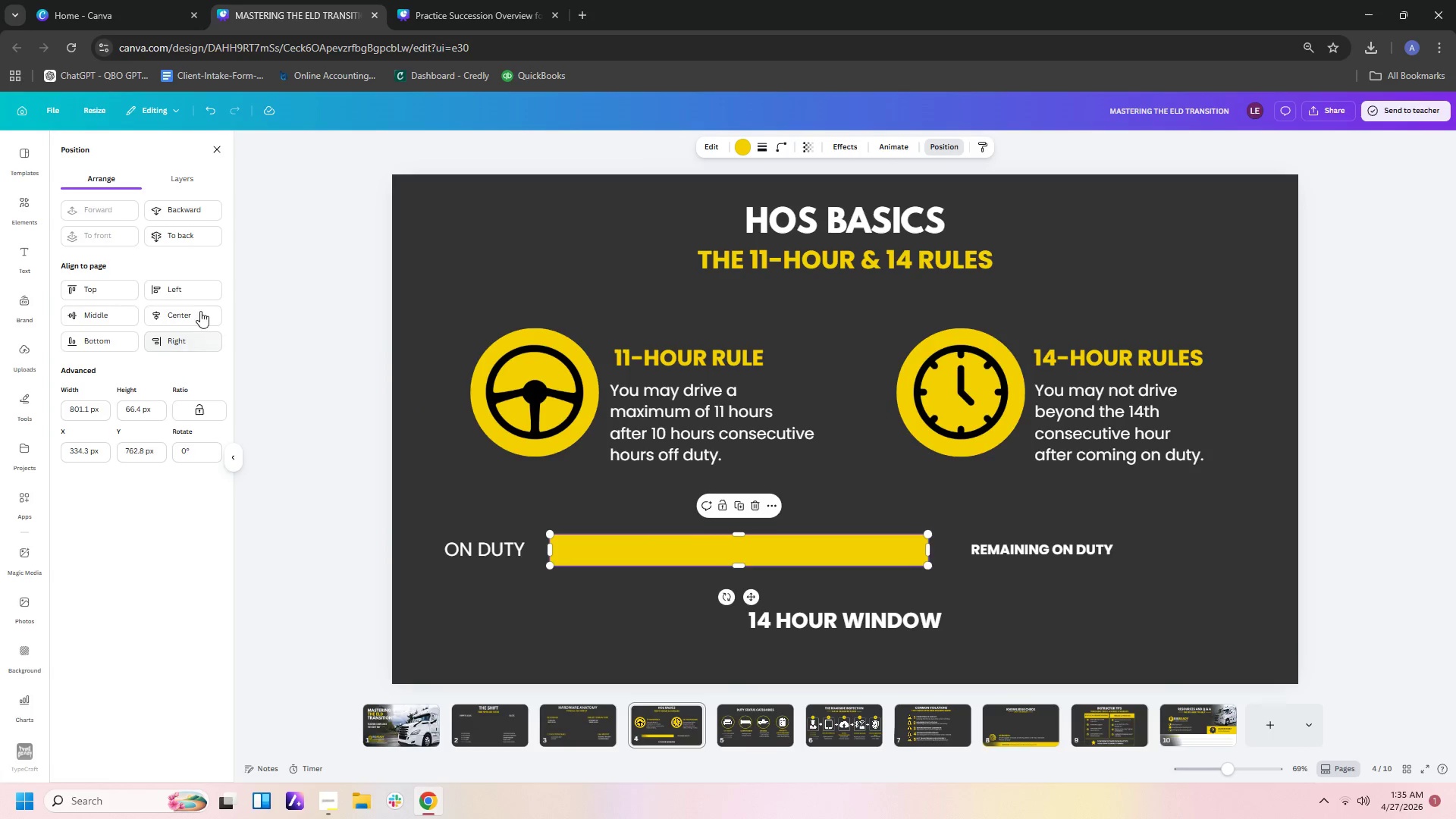 
left_click([196, 232])
 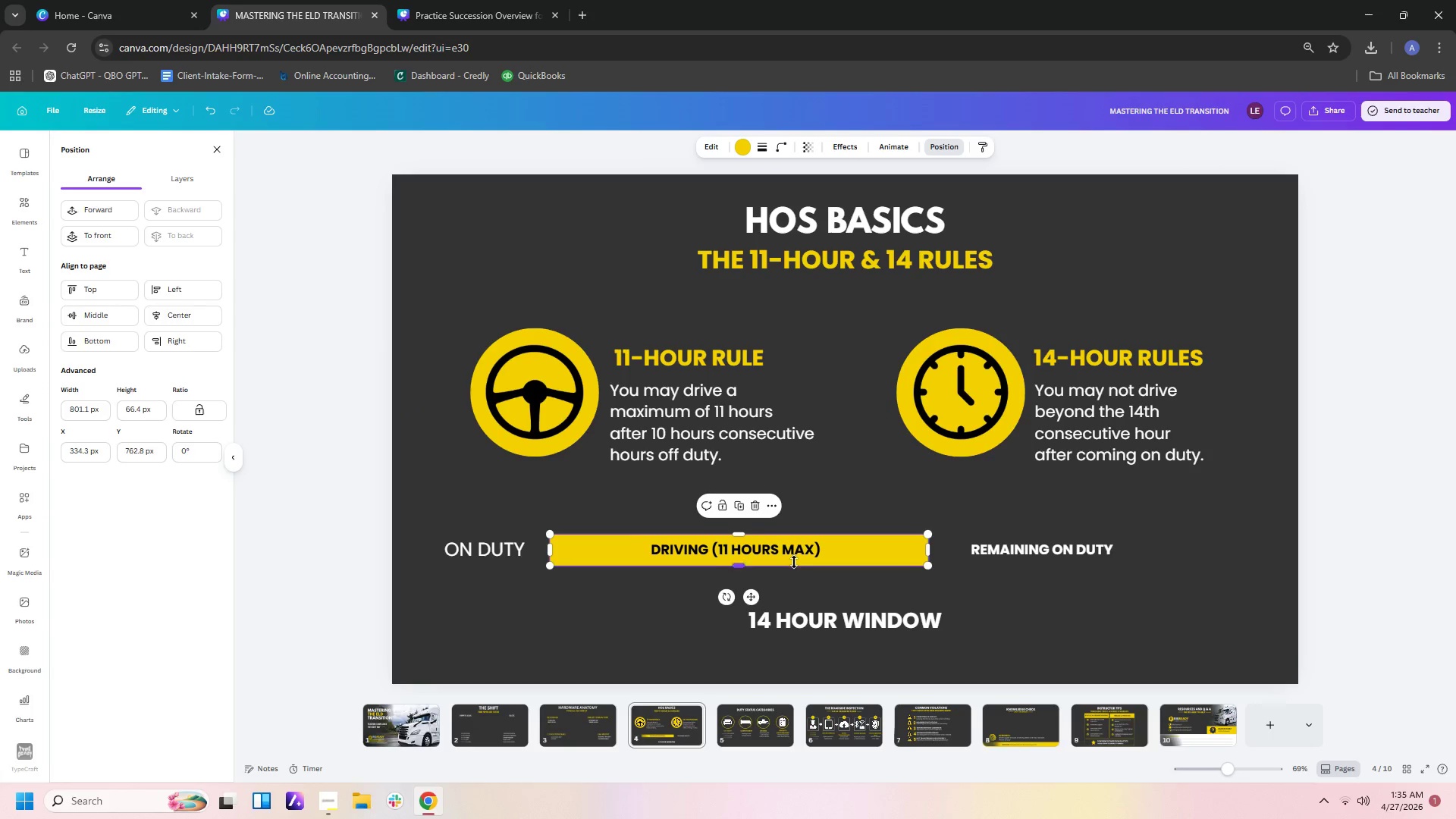 
left_click([793, 552])
 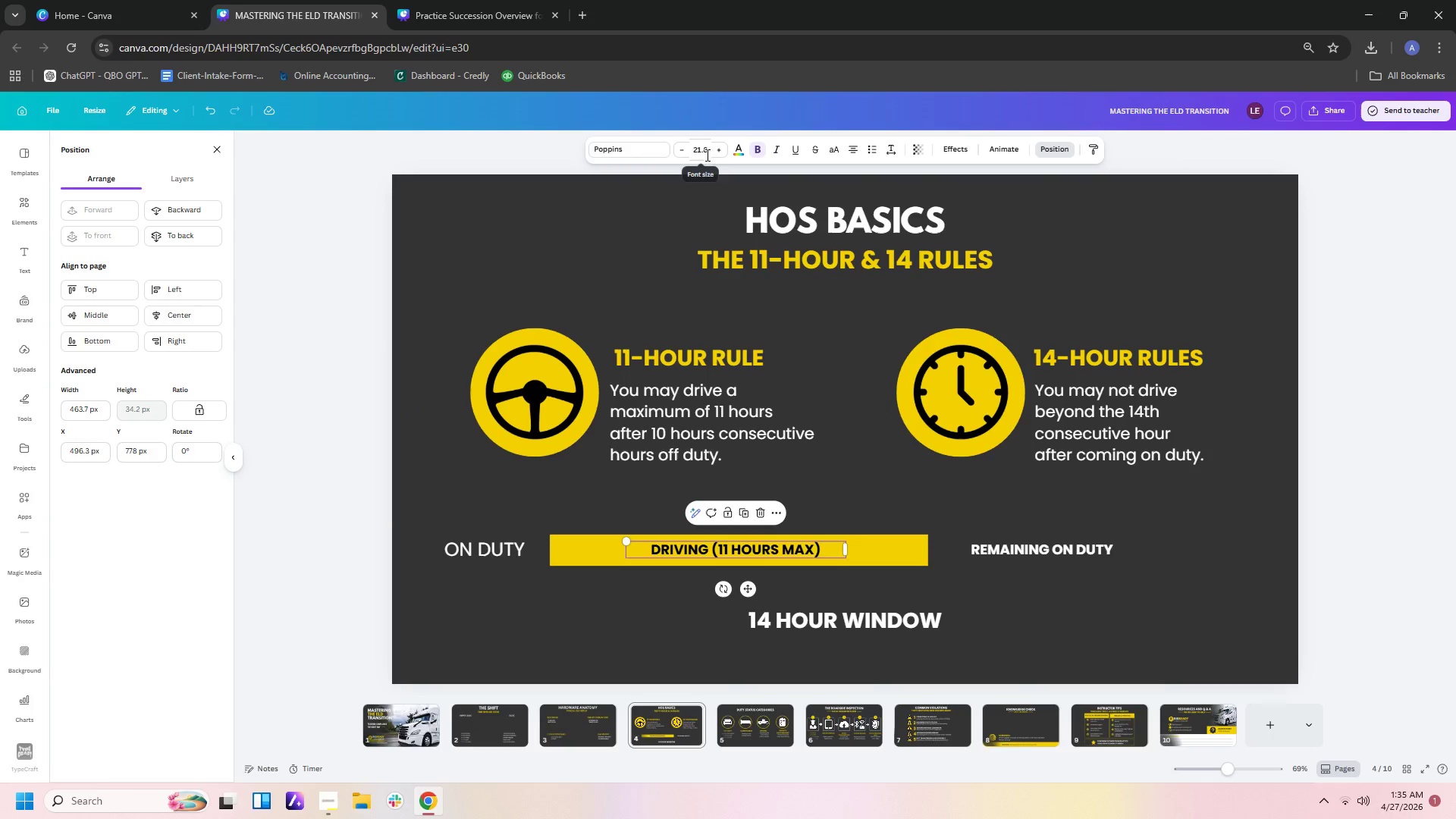 
left_click_drag(start_coordinate=[712, 155], to_coordinate=[708, 155])
 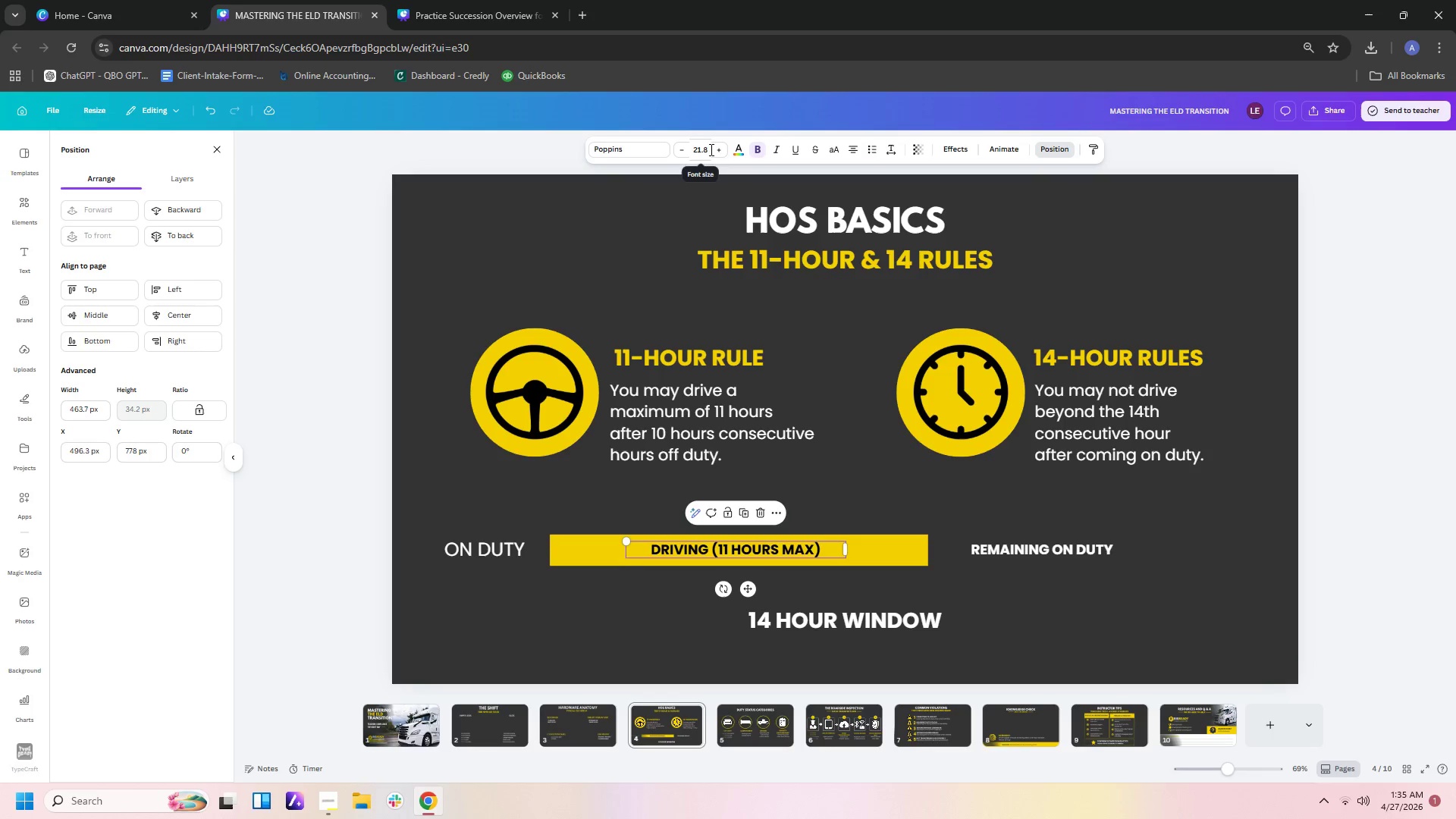 
left_click_drag(start_coordinate=[712, 149], to_coordinate=[686, 149])
 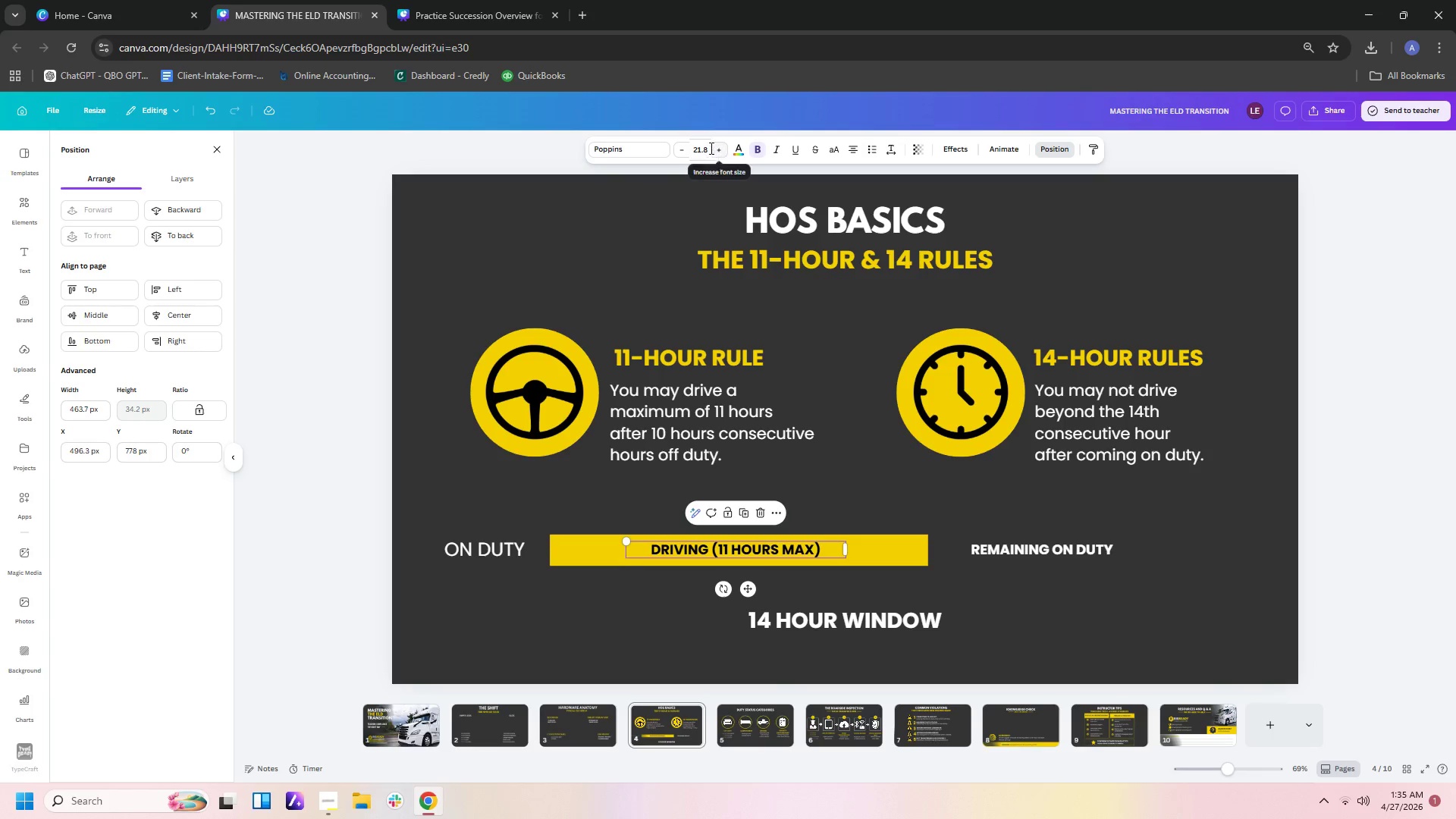 
left_click_drag(start_coordinate=[709, 148], to_coordinate=[682, 149])
 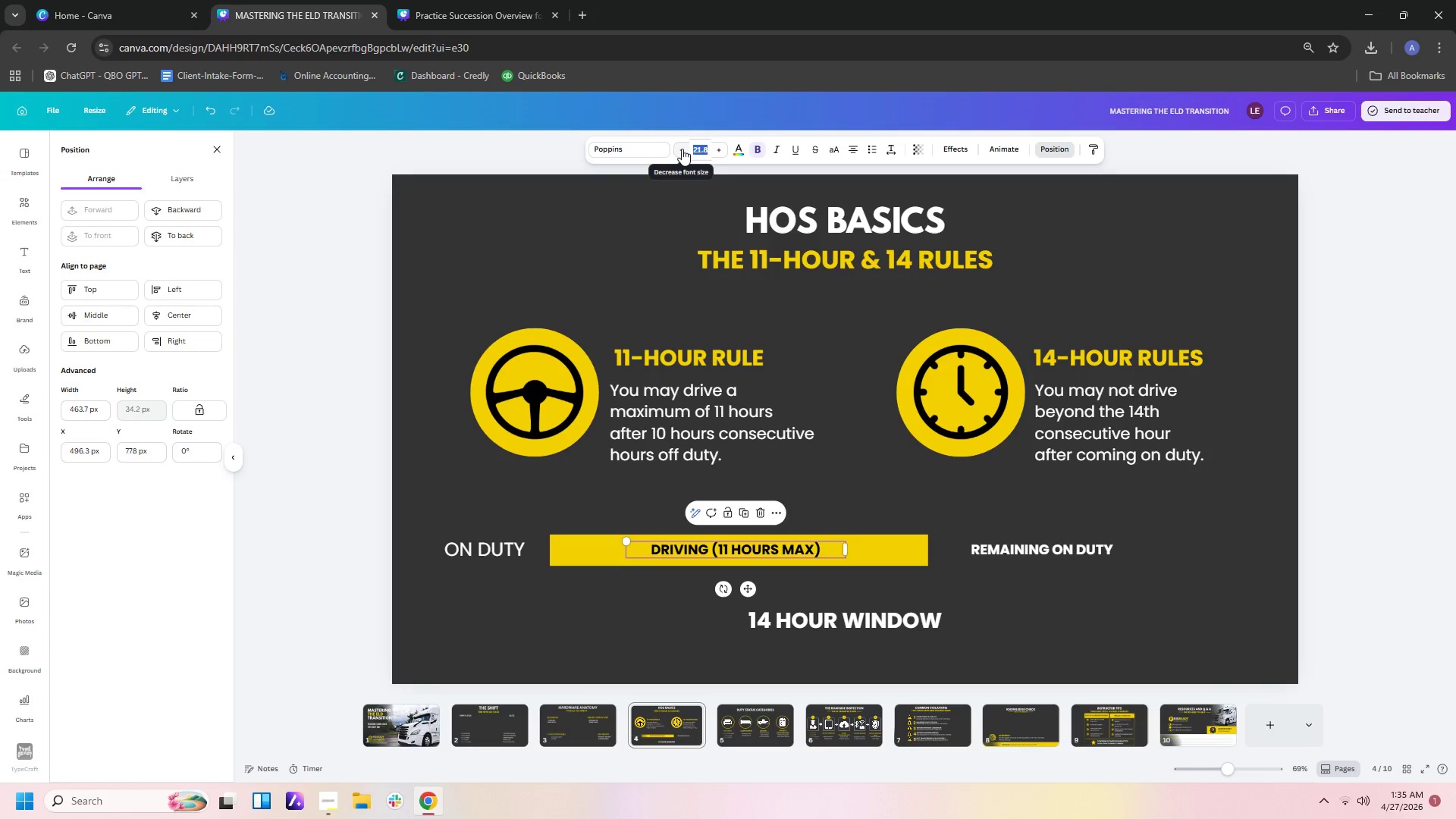 
key(Numpad2)
 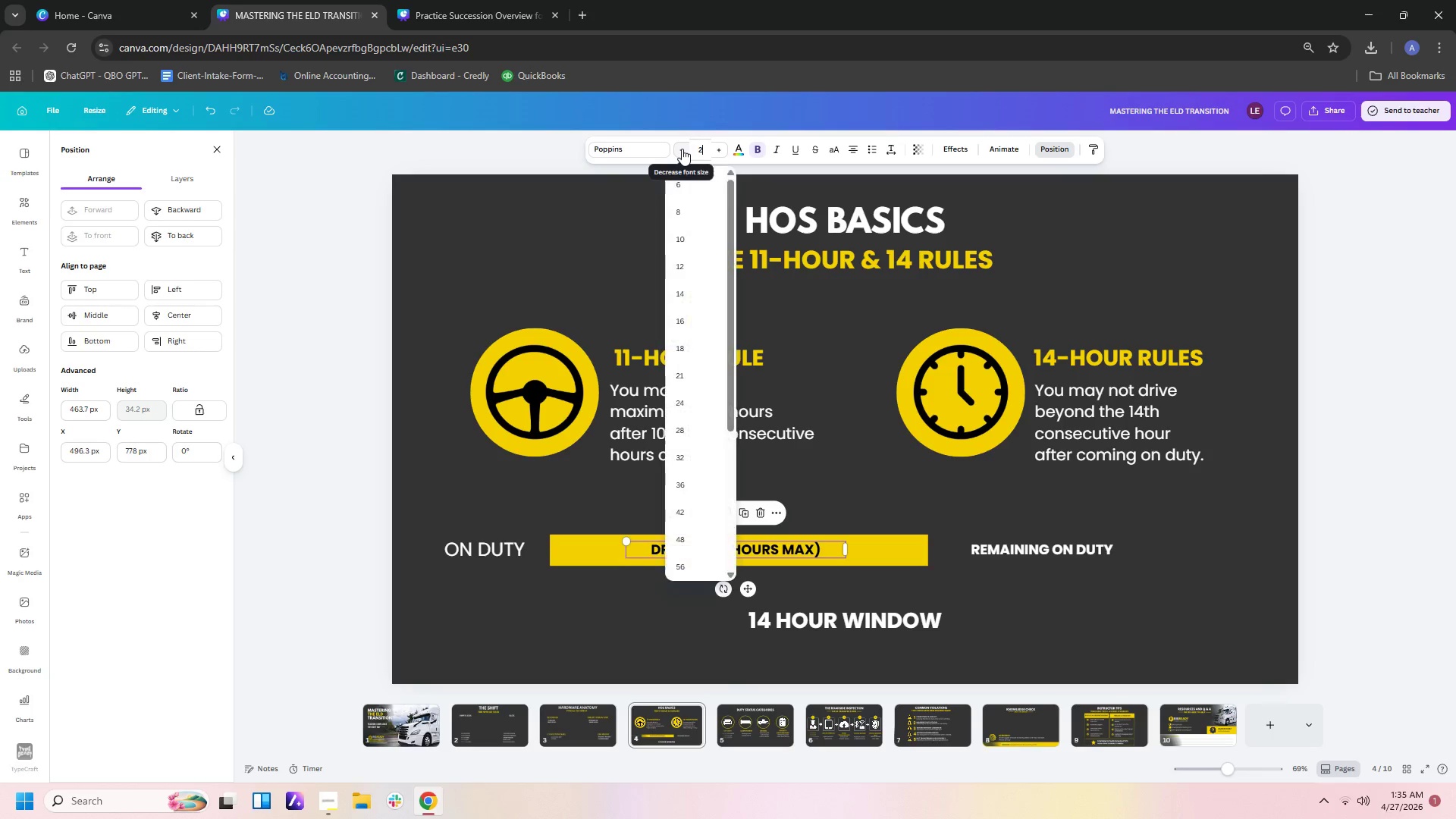 
key(Numpad0)
 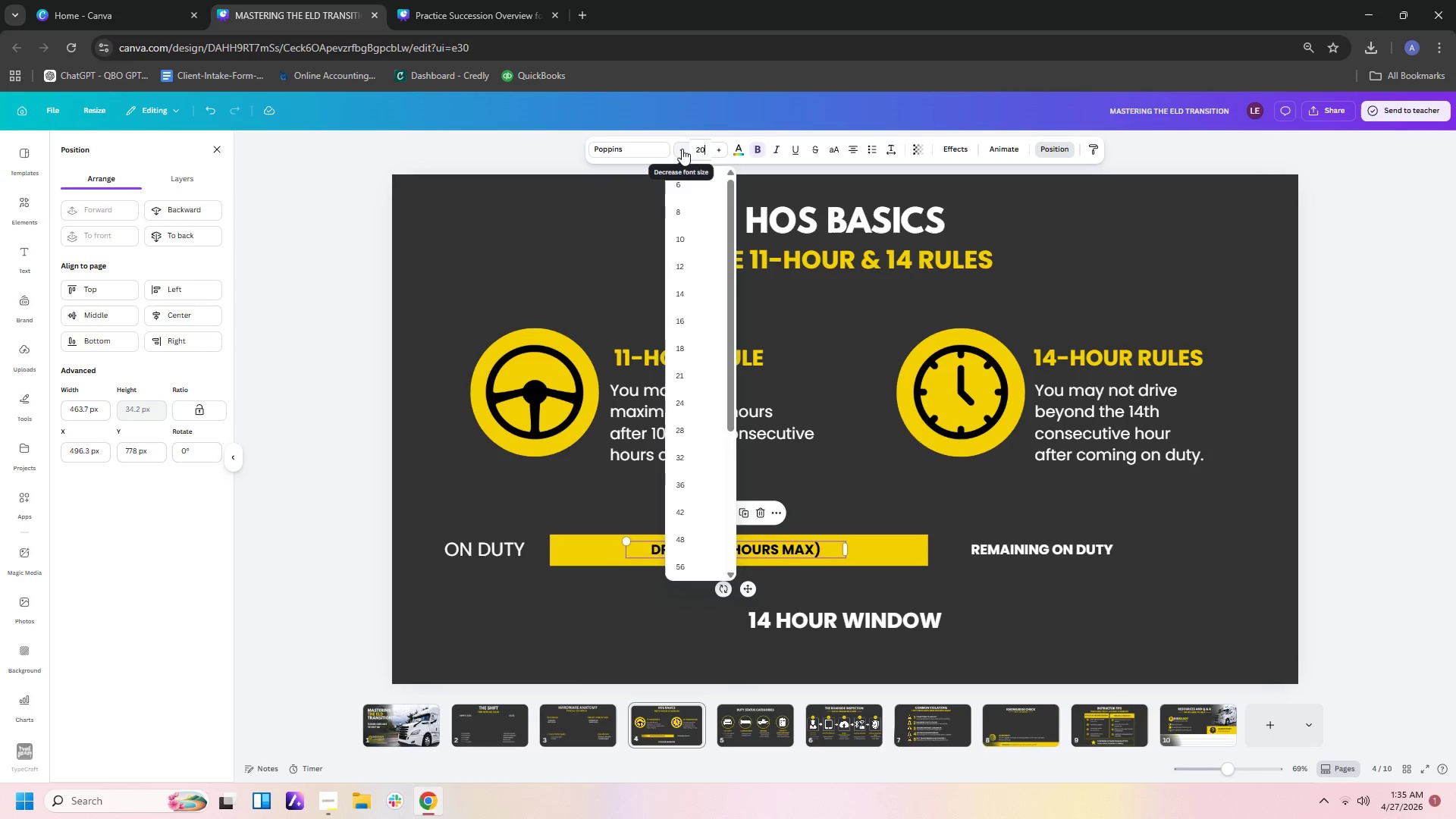 
key(Enter)
 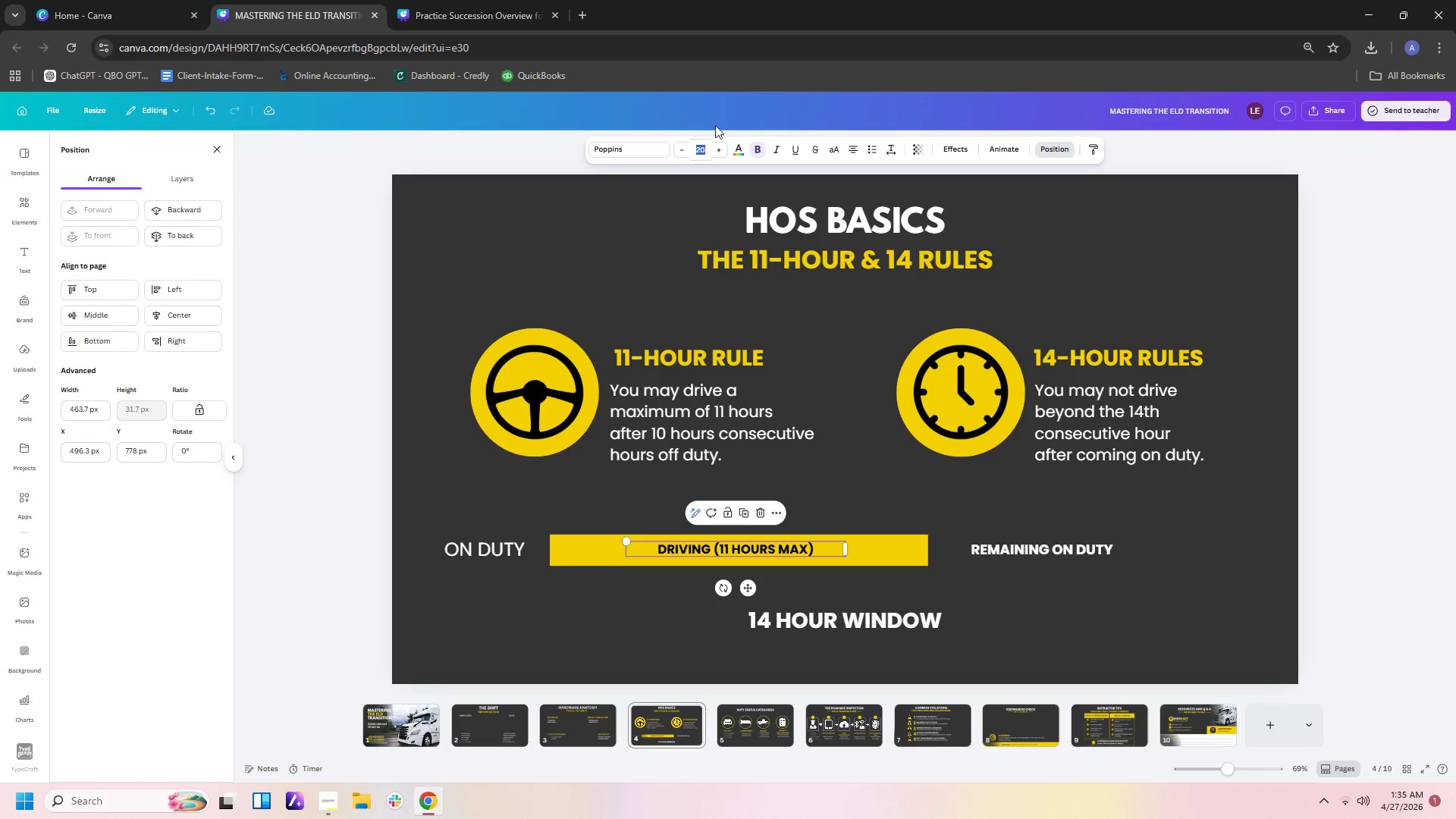 
double_click([723, 149])
 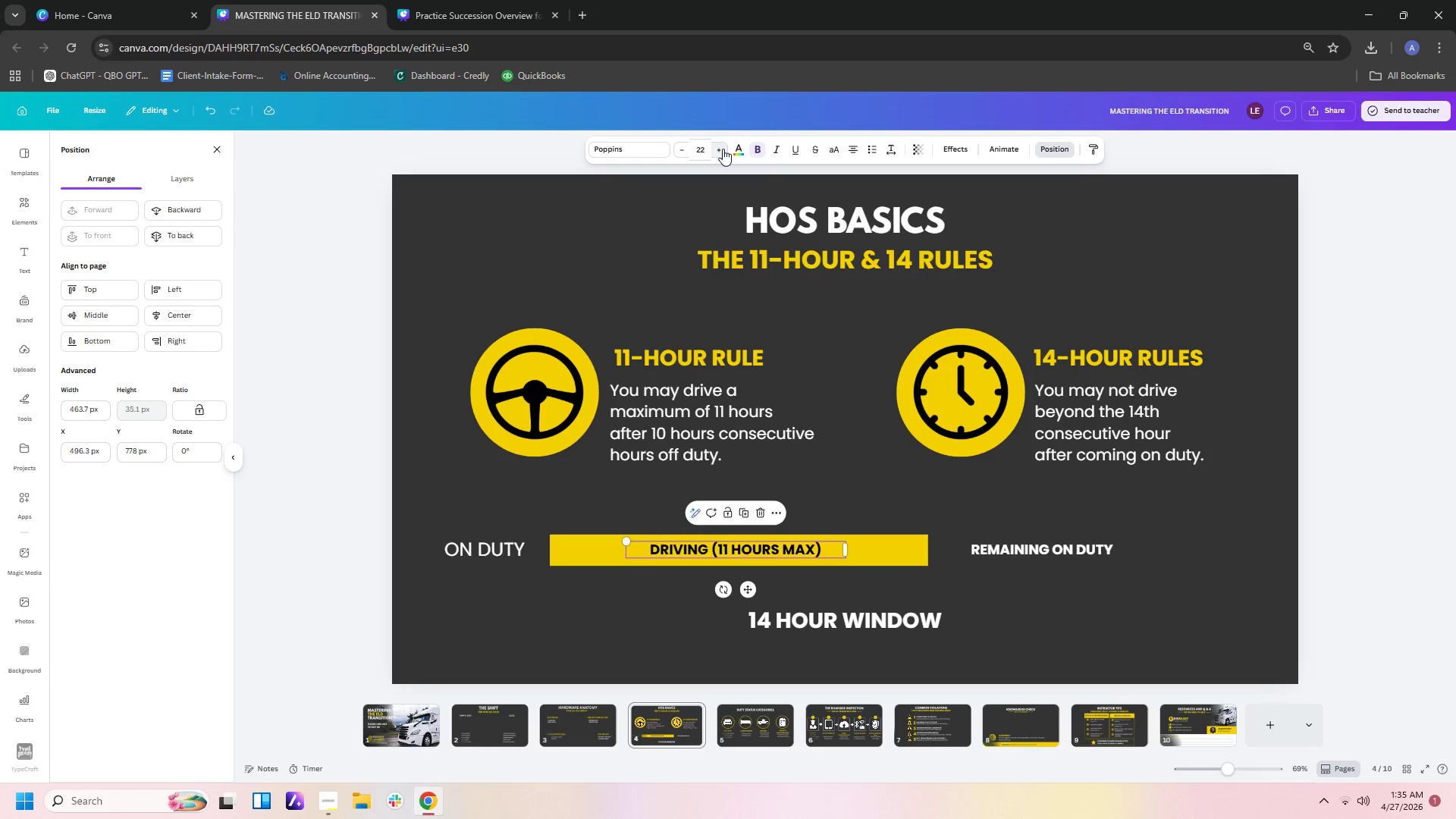 
triple_click([723, 149])
 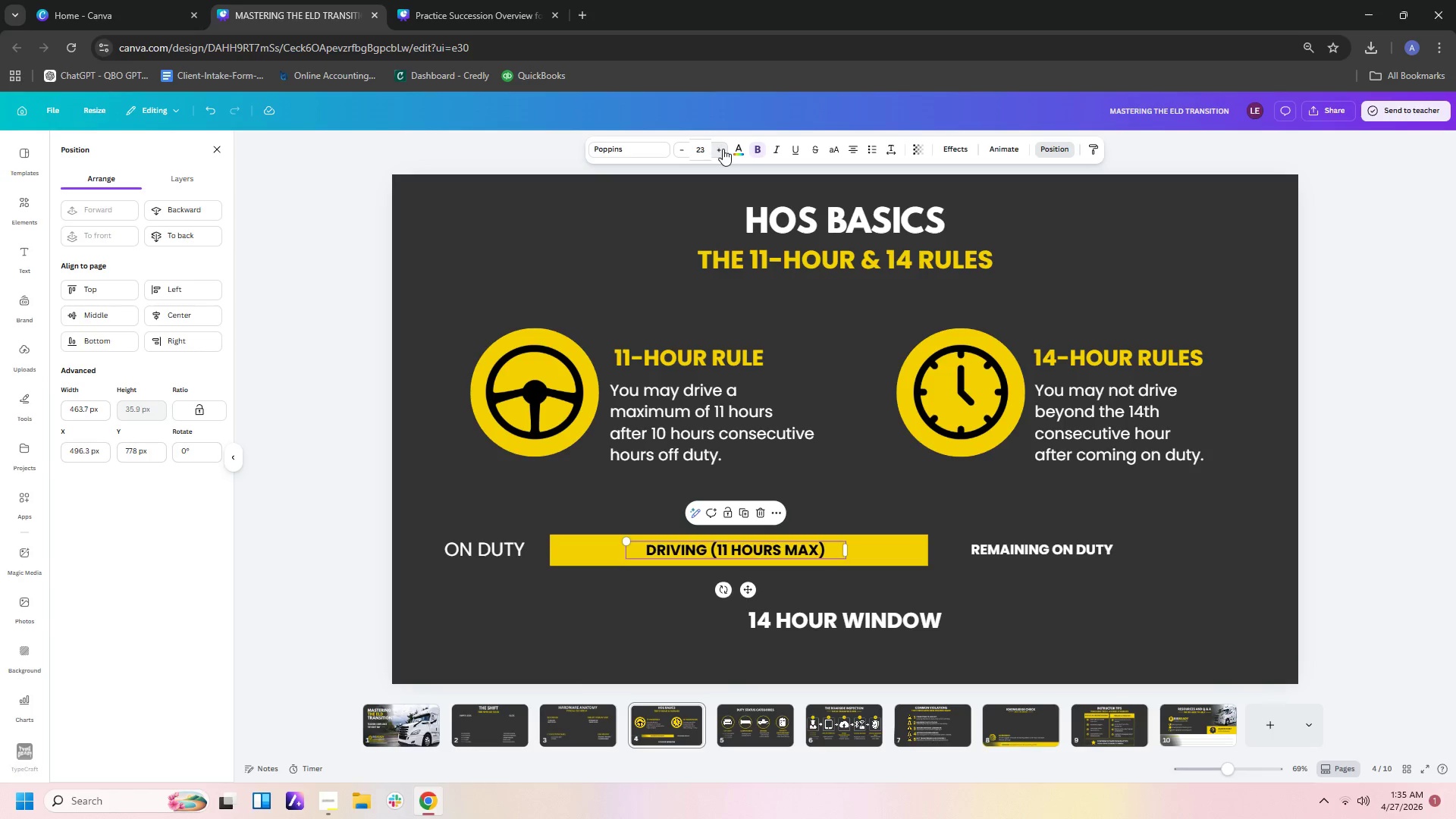 
triple_click([723, 149])
 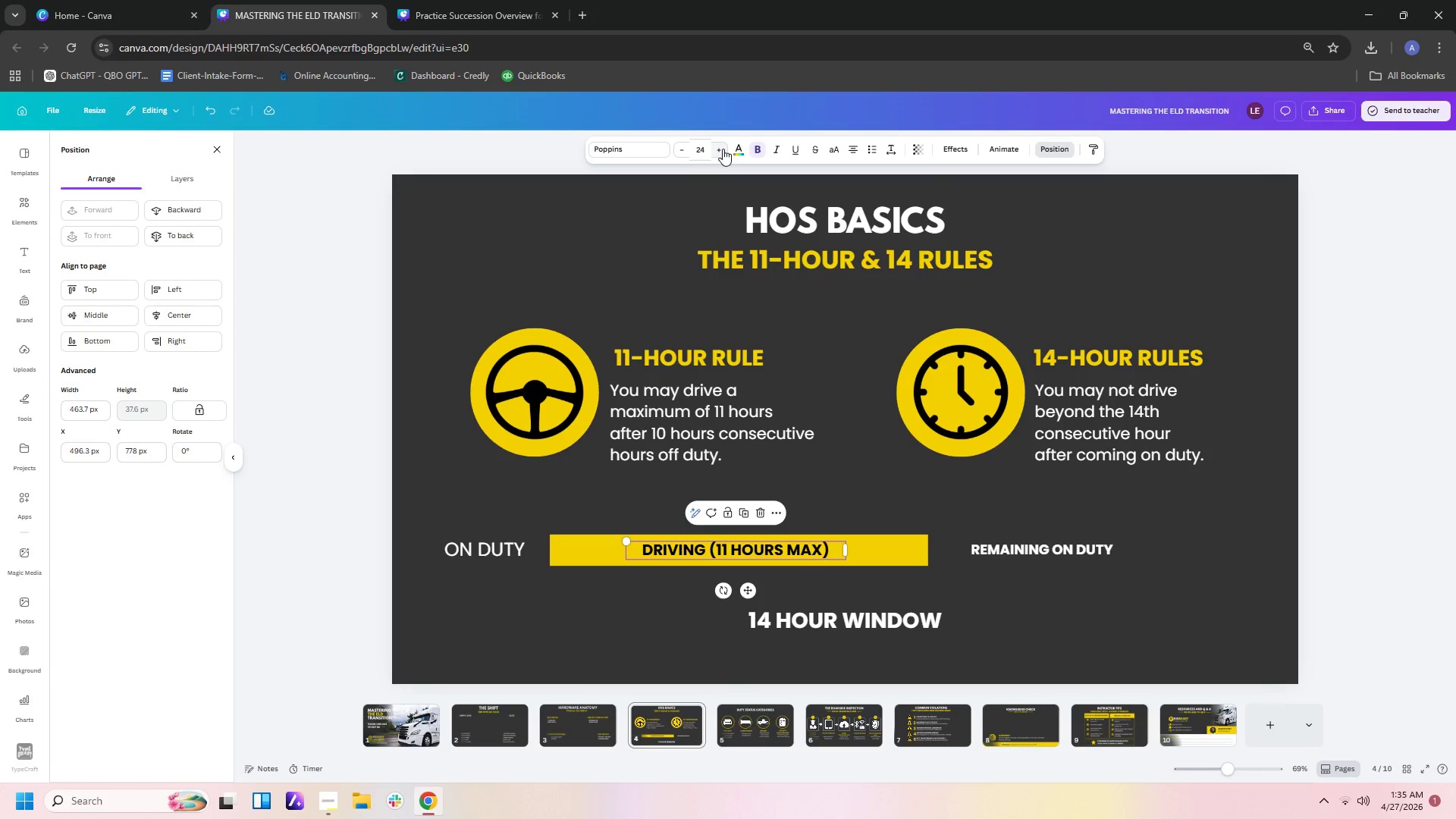 
left_click([723, 149])
 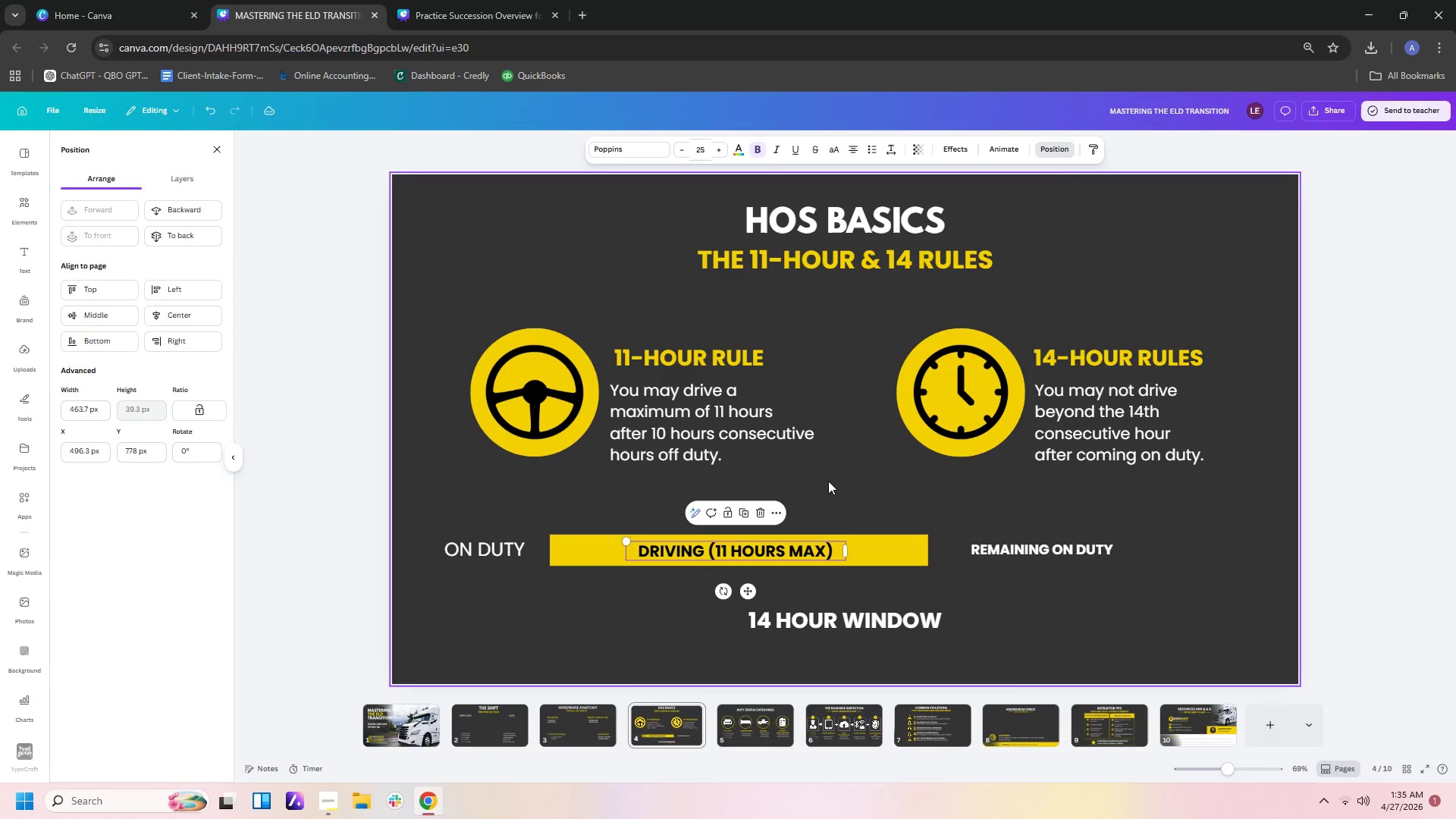 
left_click([826, 487])
 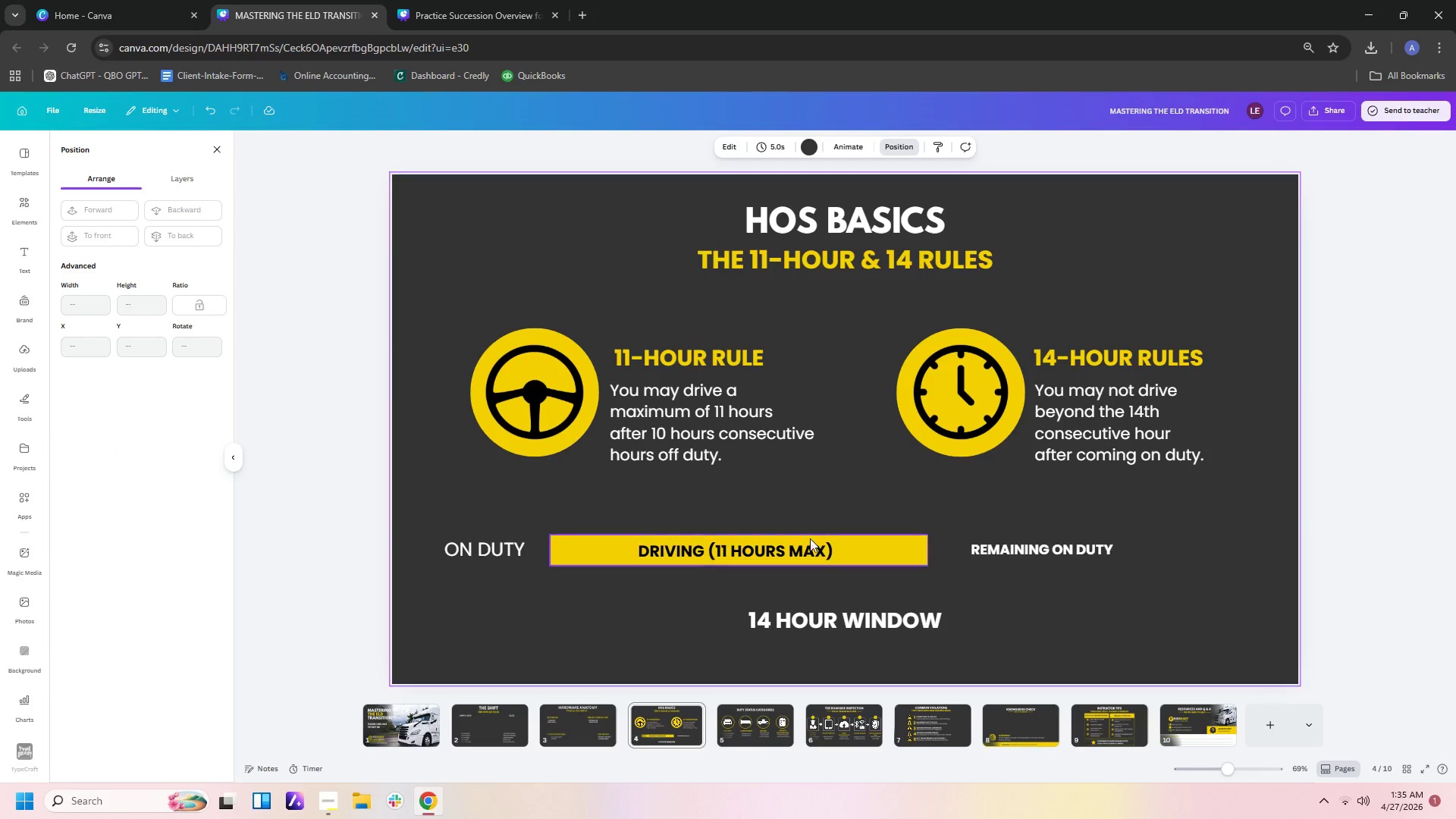 
left_click([805, 549])
 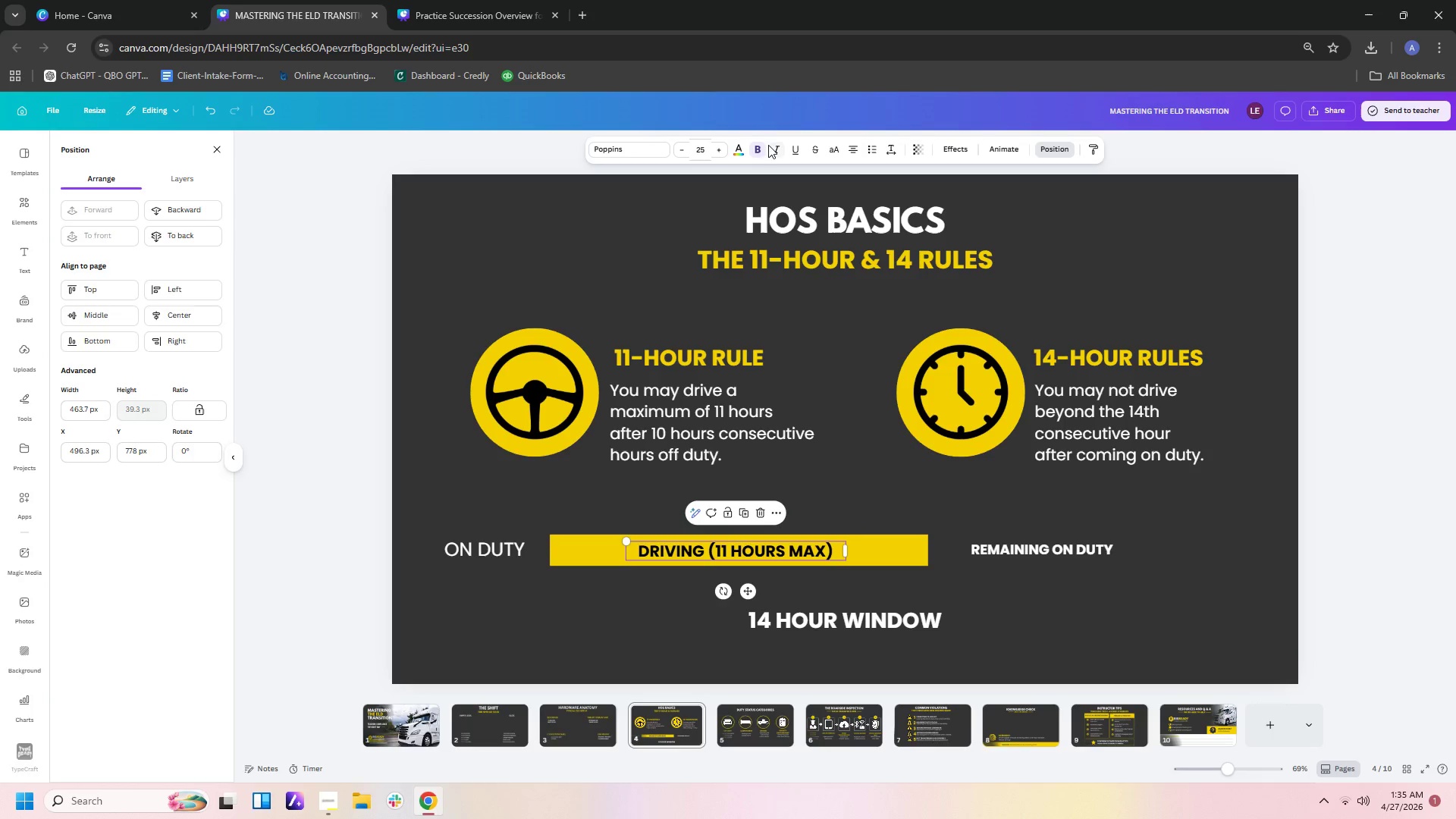 
left_click([757, 150])
 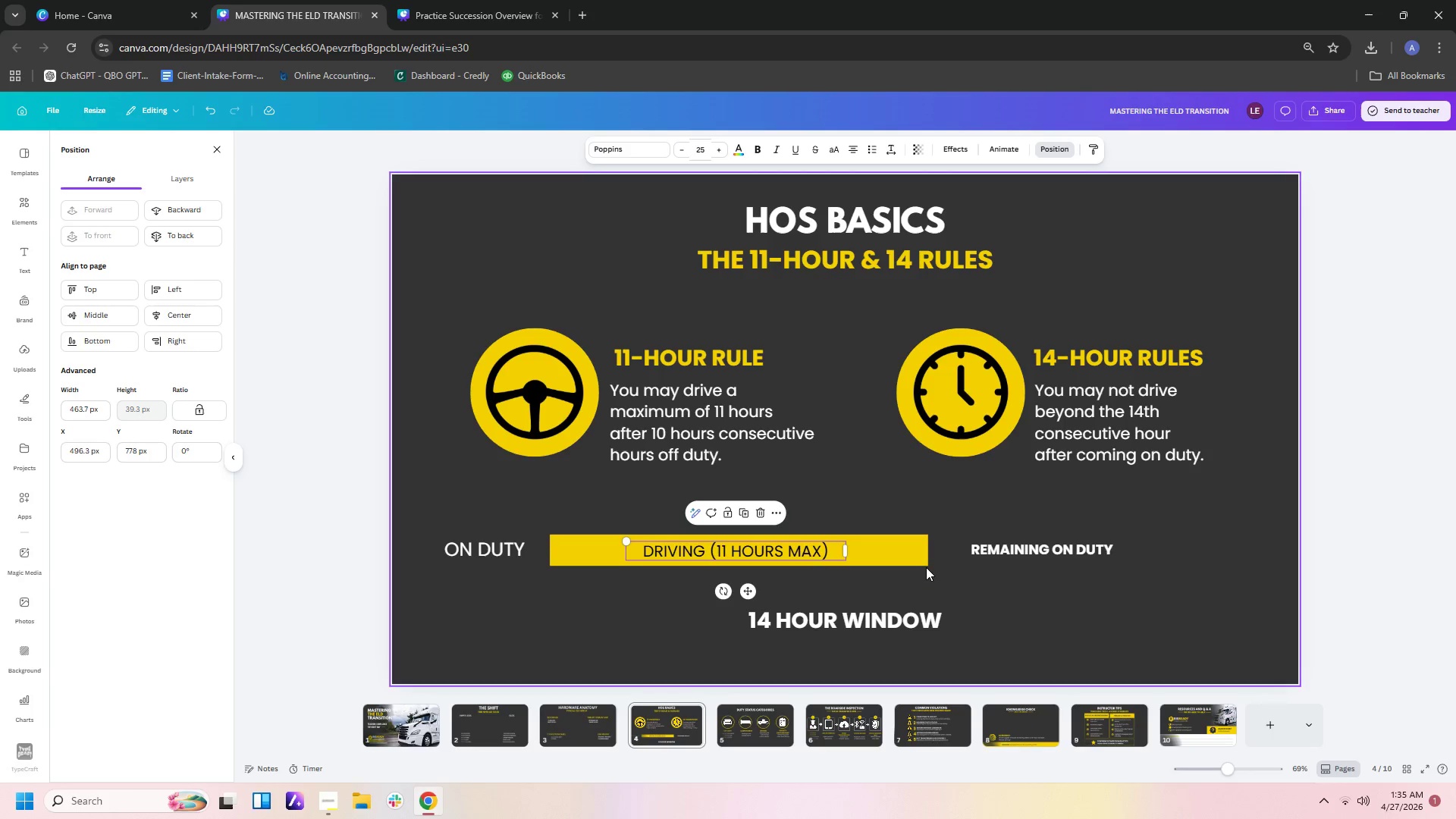 
left_click([917, 556])
 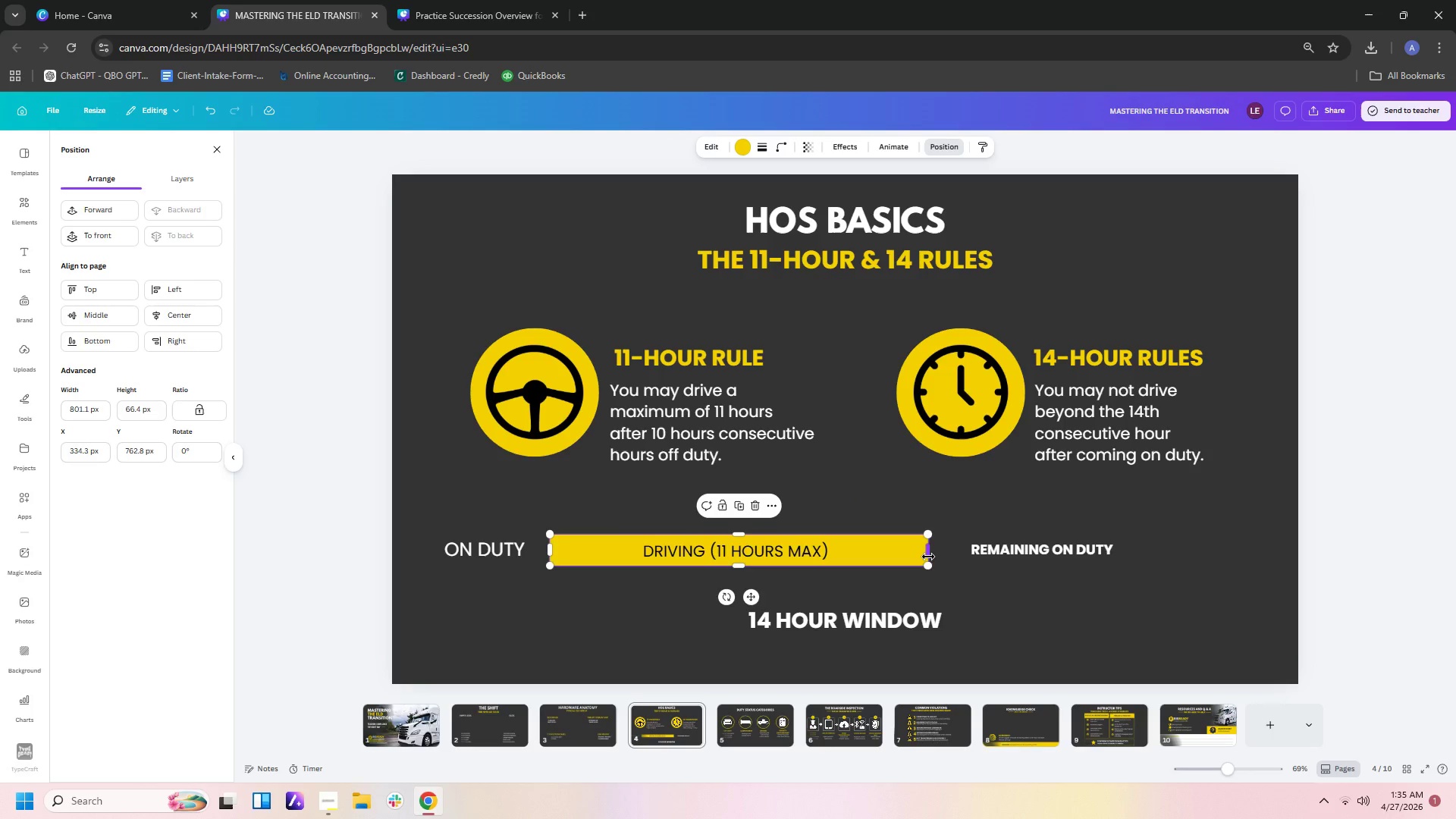 
left_click_drag(start_coordinate=[928, 557], to_coordinate=[946, 555])
 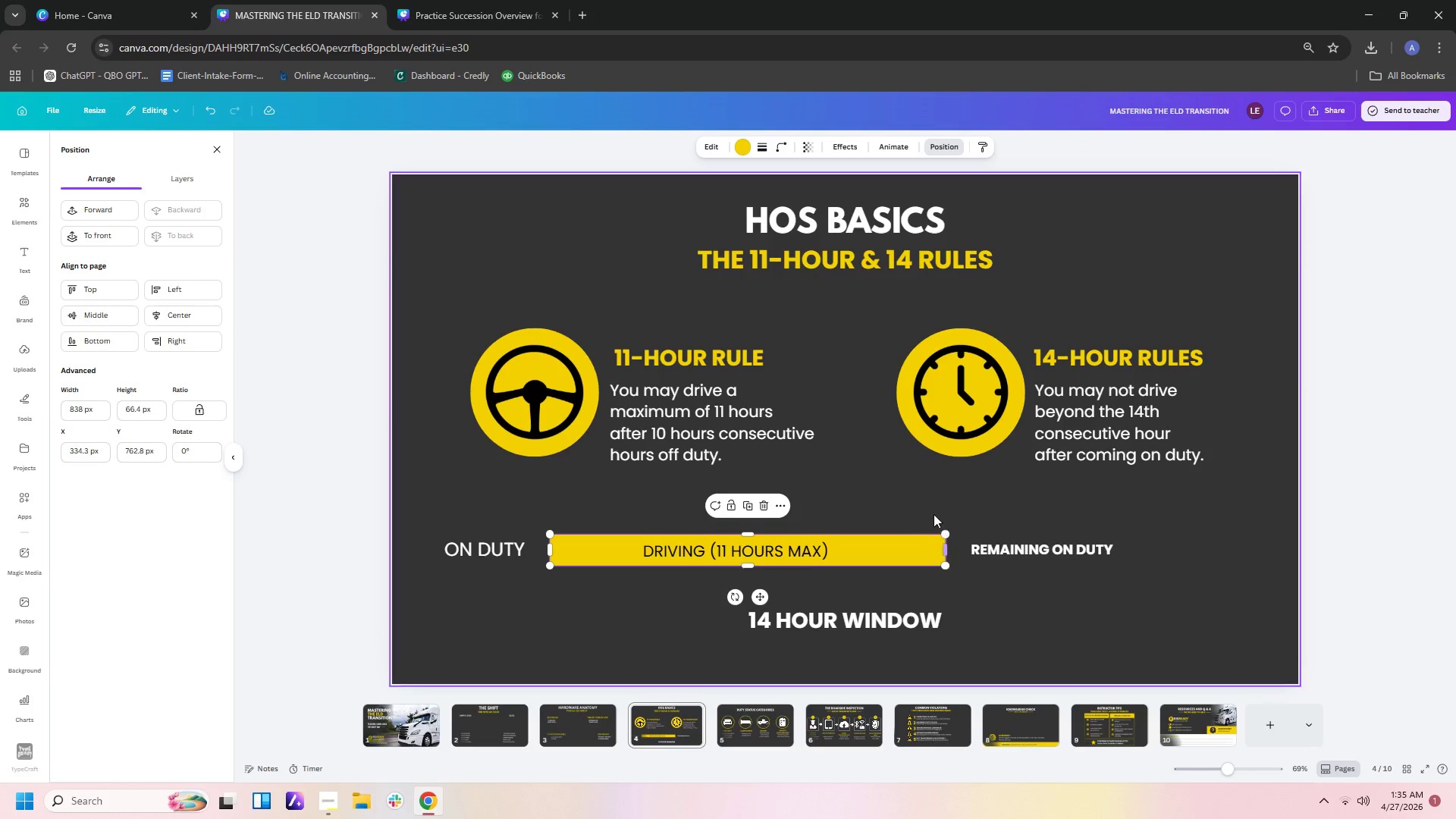 
left_click([910, 483])
 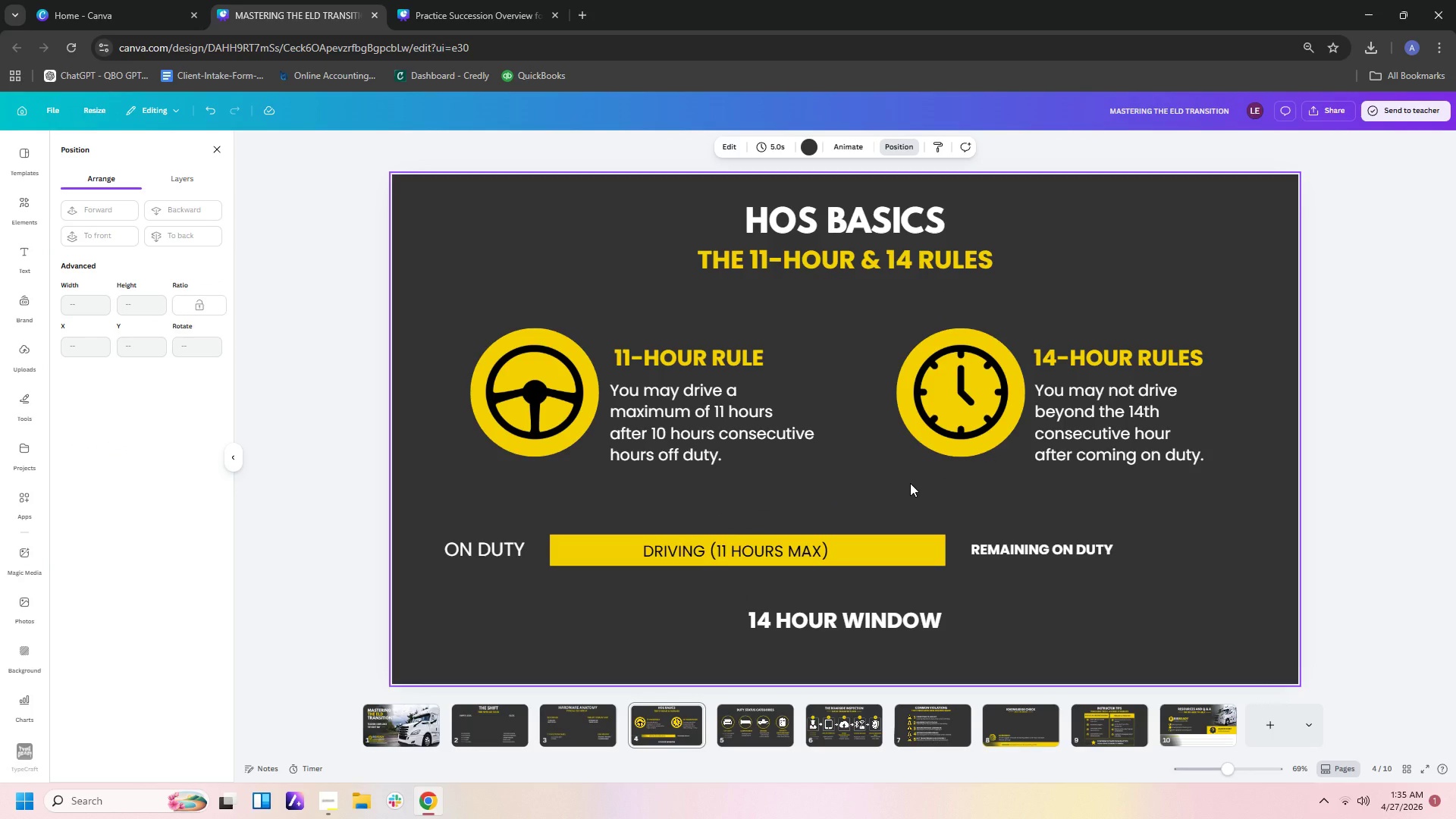 
key(Control+C)
 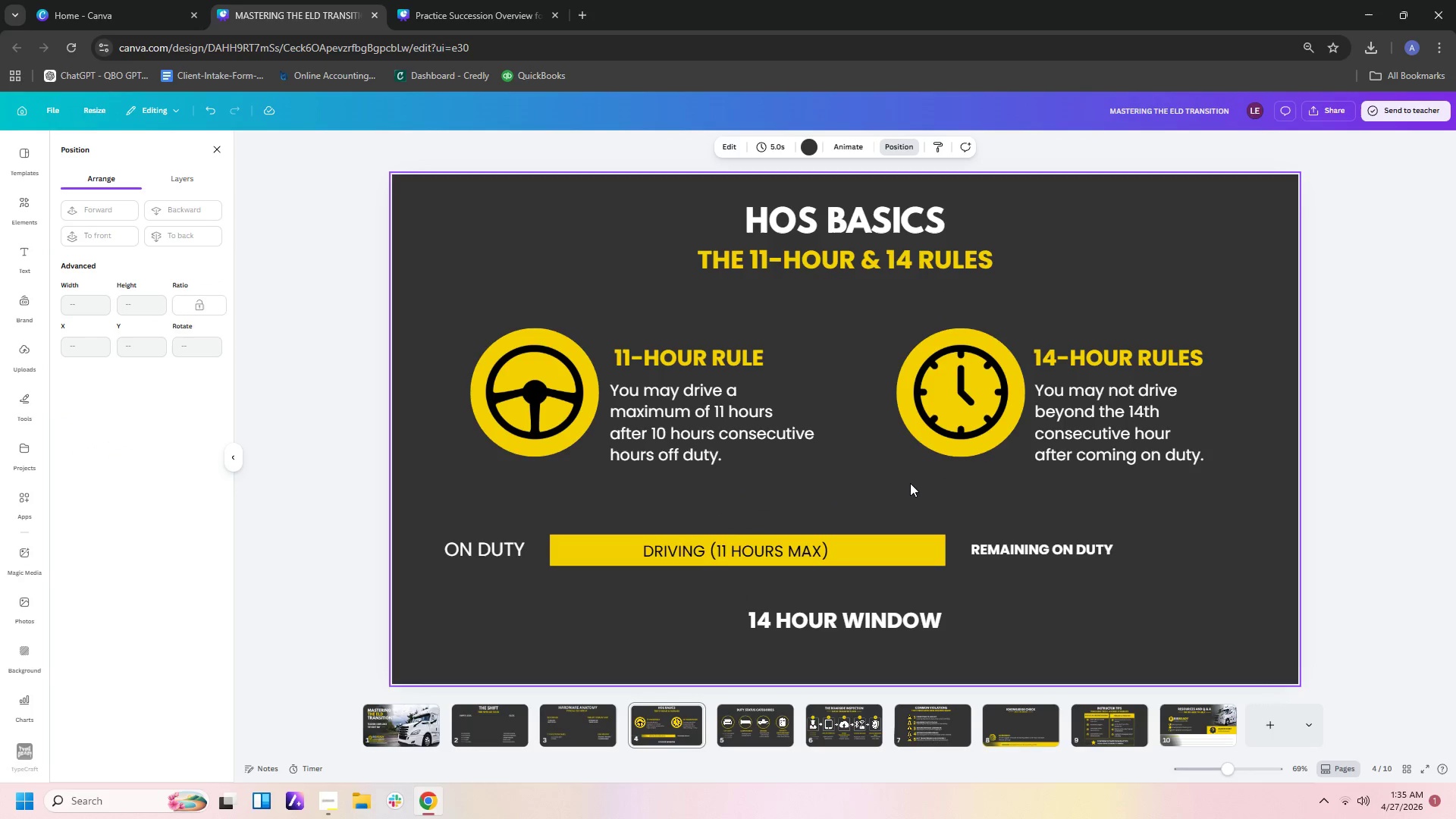 
key(Control+V)
 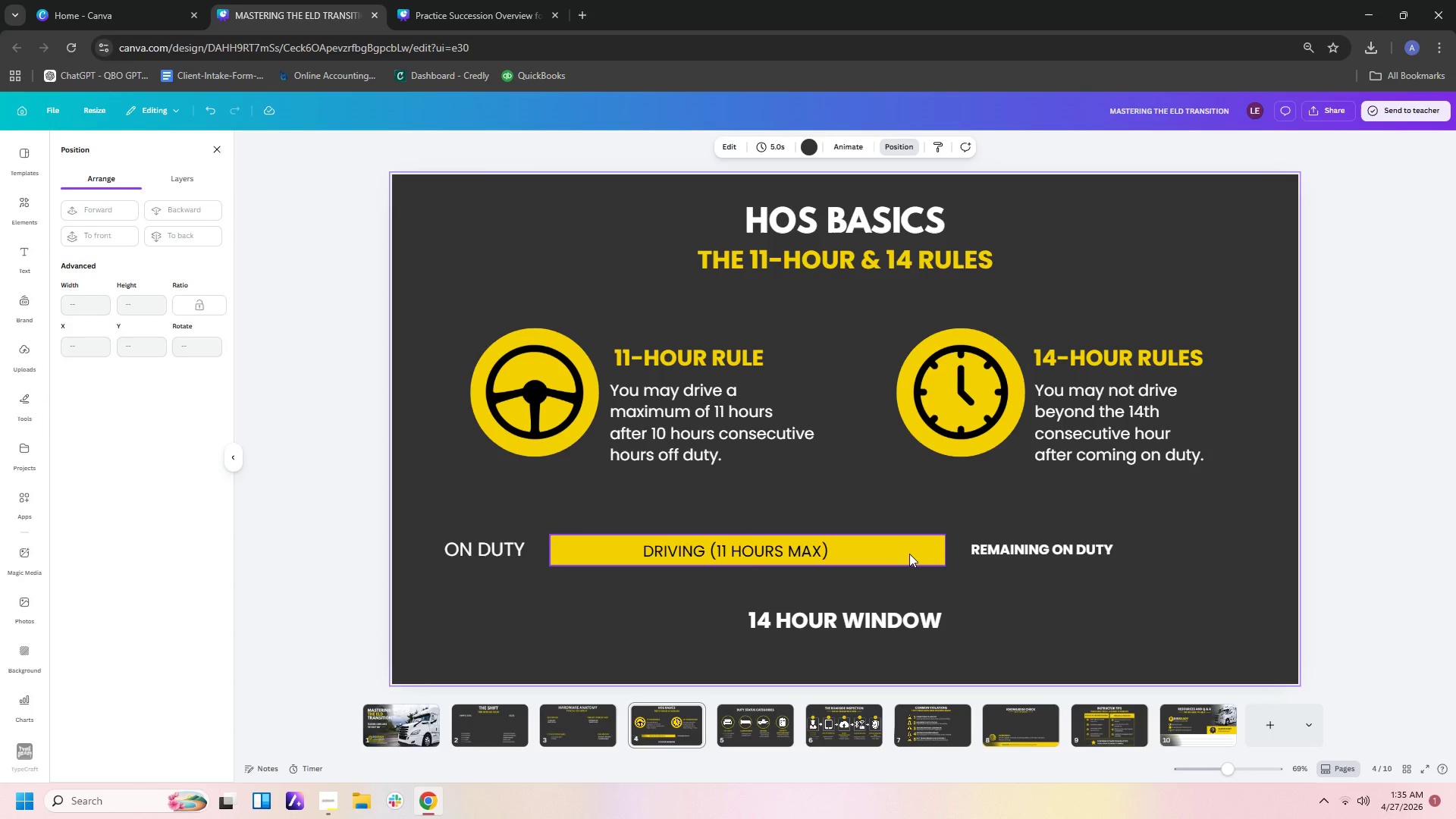 
left_click([909, 554])
 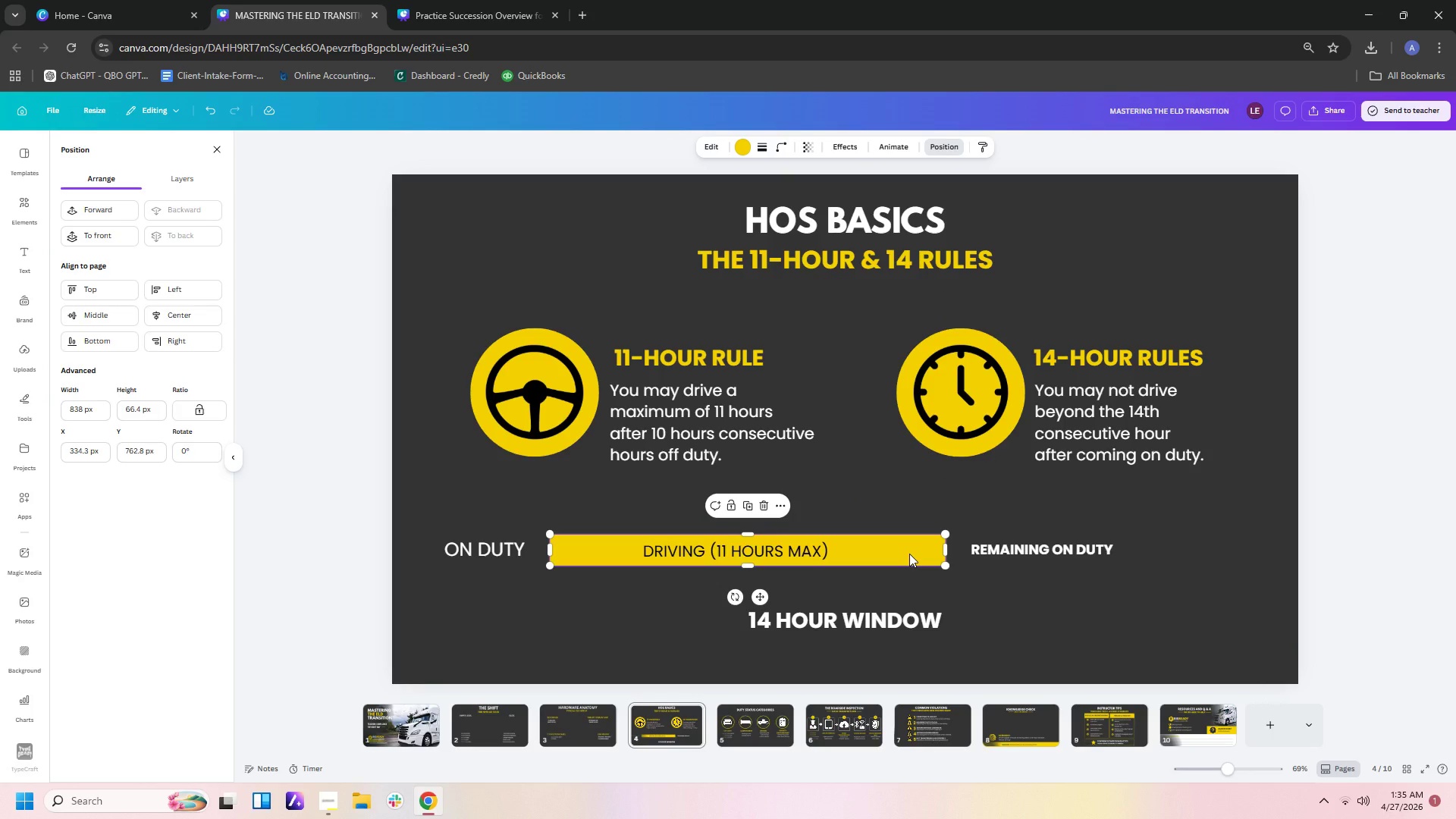 
key(Control+C)
 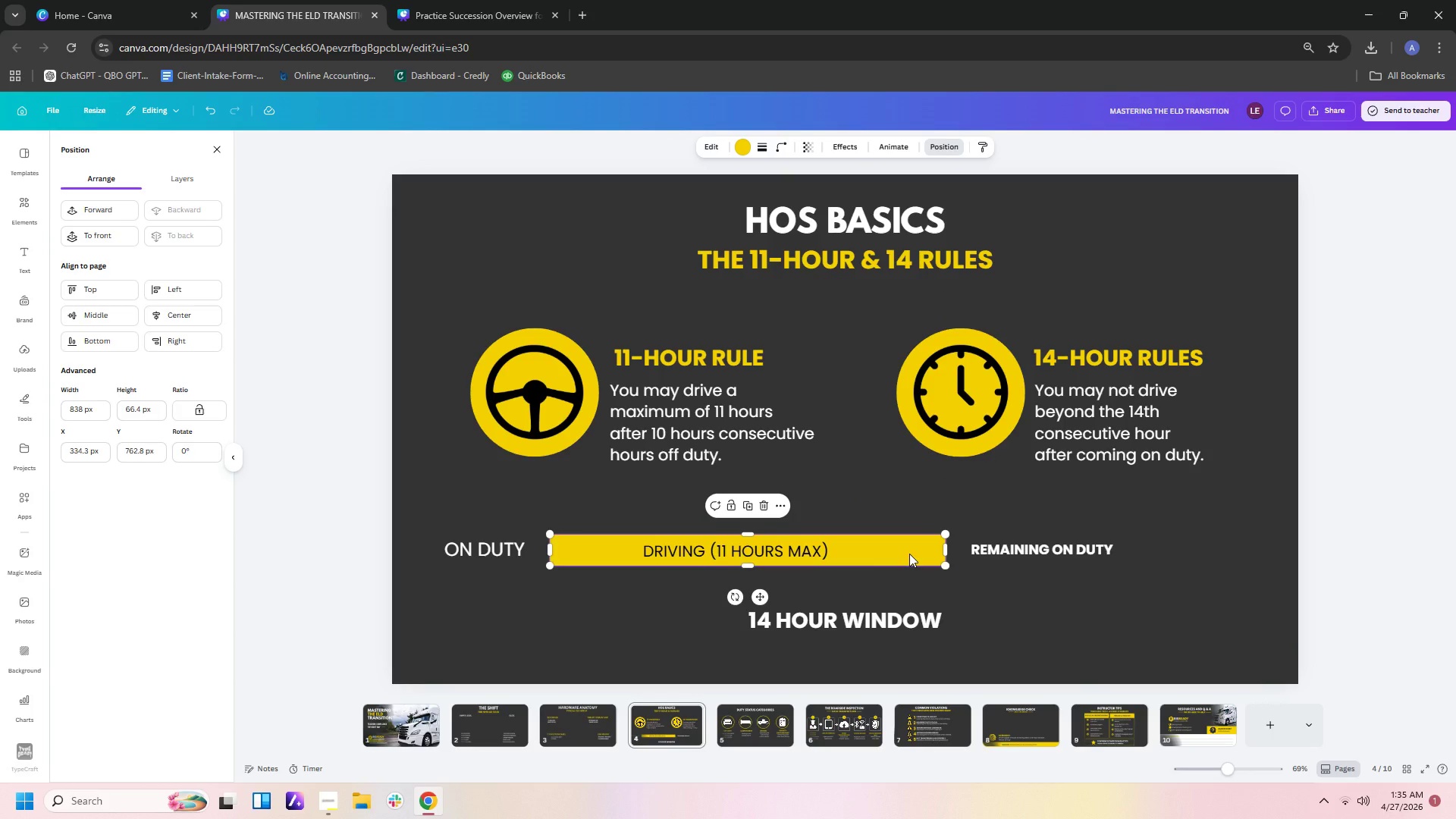 
key(Control+V)
 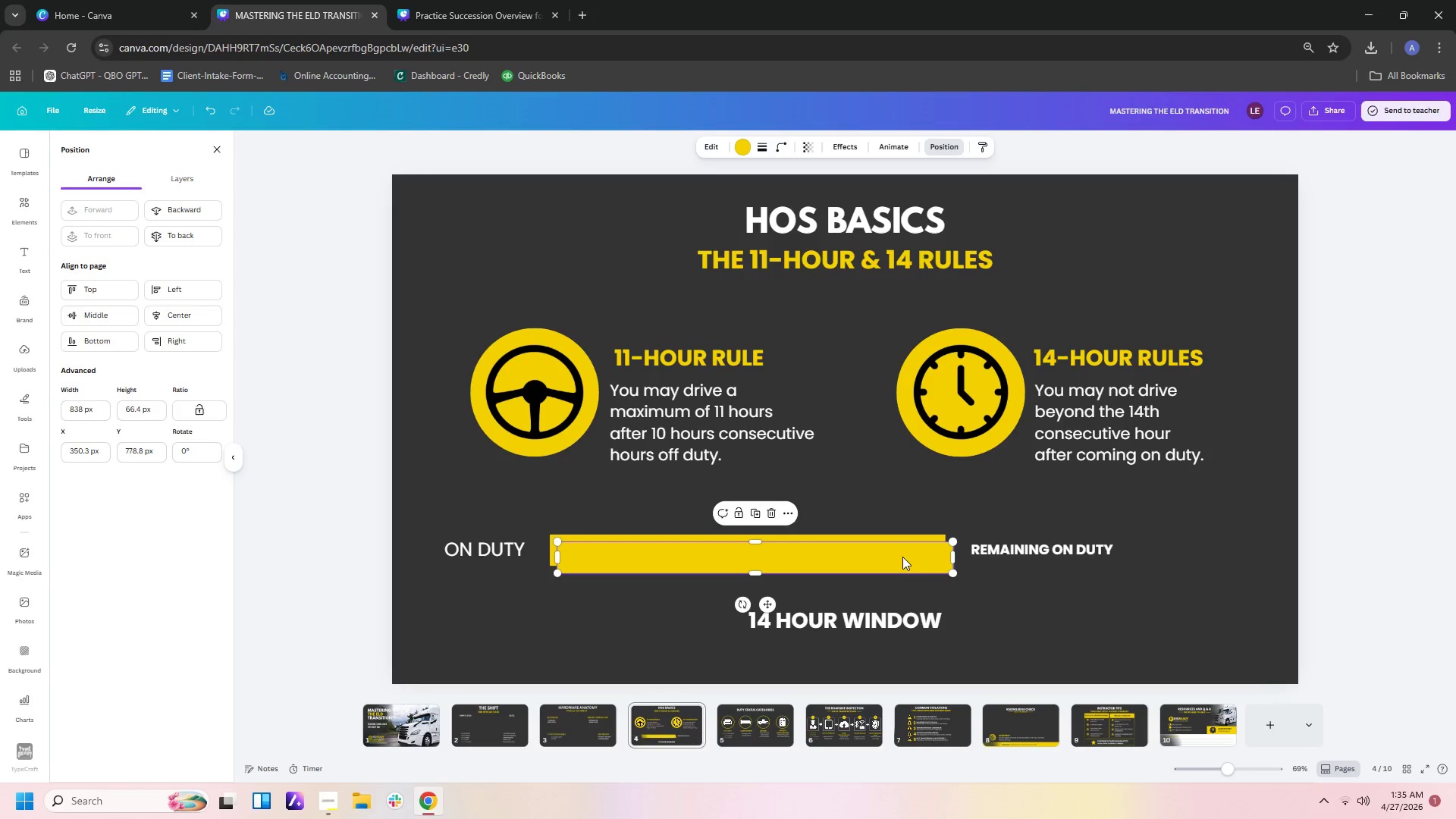 
left_click_drag(start_coordinate=[902, 557], to_coordinate=[1294, 549])
 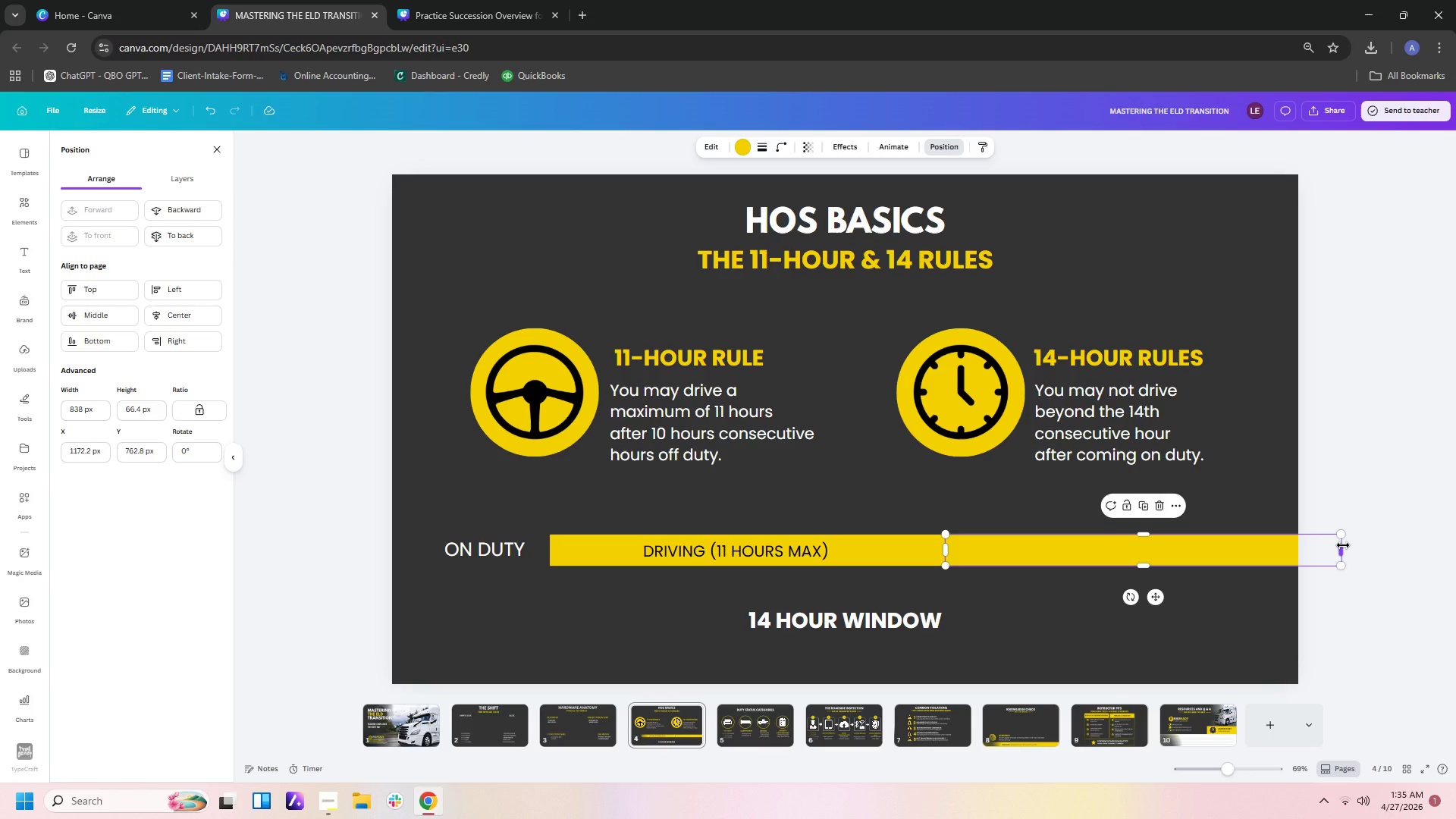 
left_click_drag(start_coordinate=[1343, 545], to_coordinate=[1215, 551])
 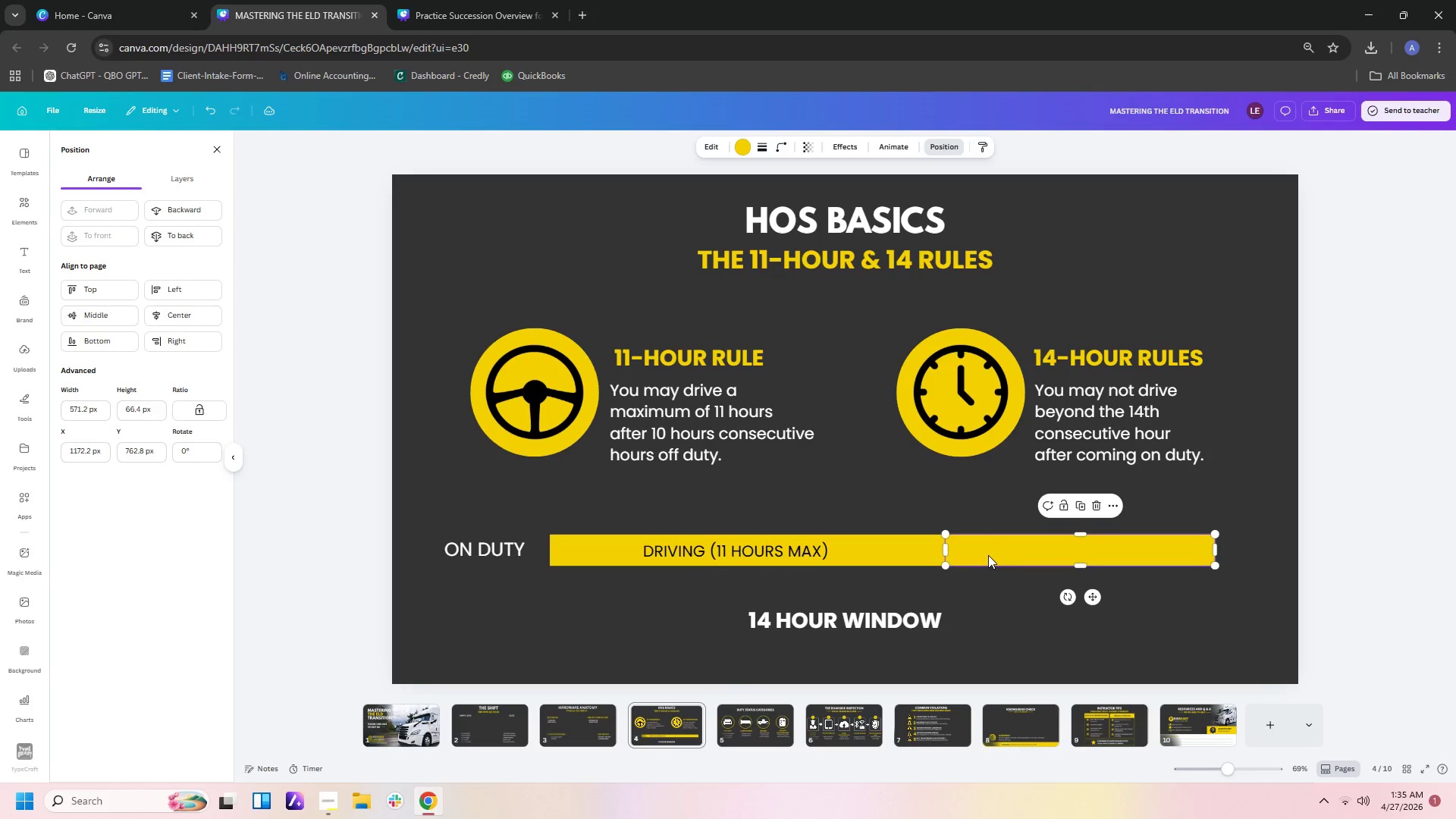 
left_click([984, 555])
 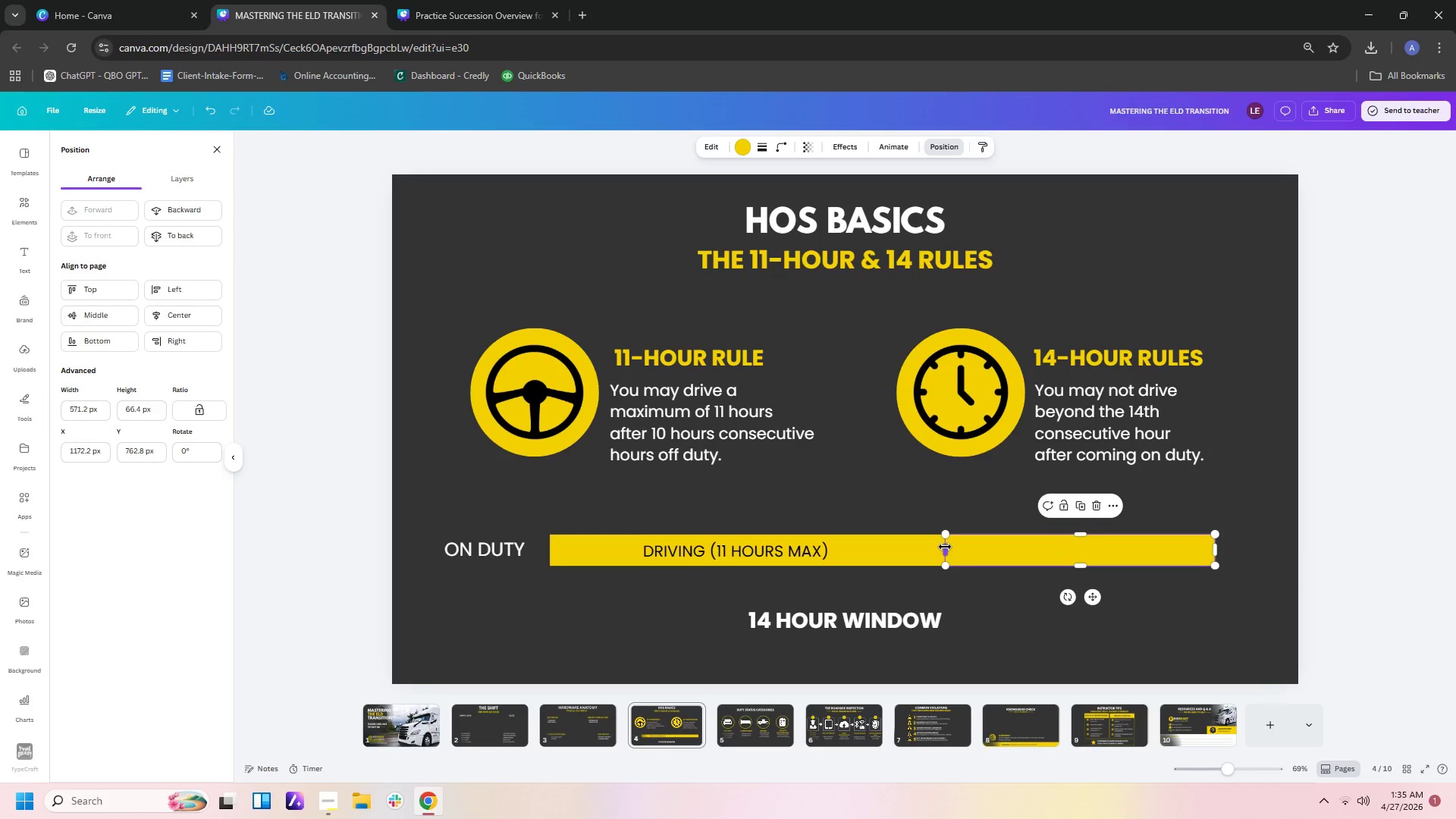 
left_click_drag(start_coordinate=[945, 547], to_coordinate=[949, 547])
 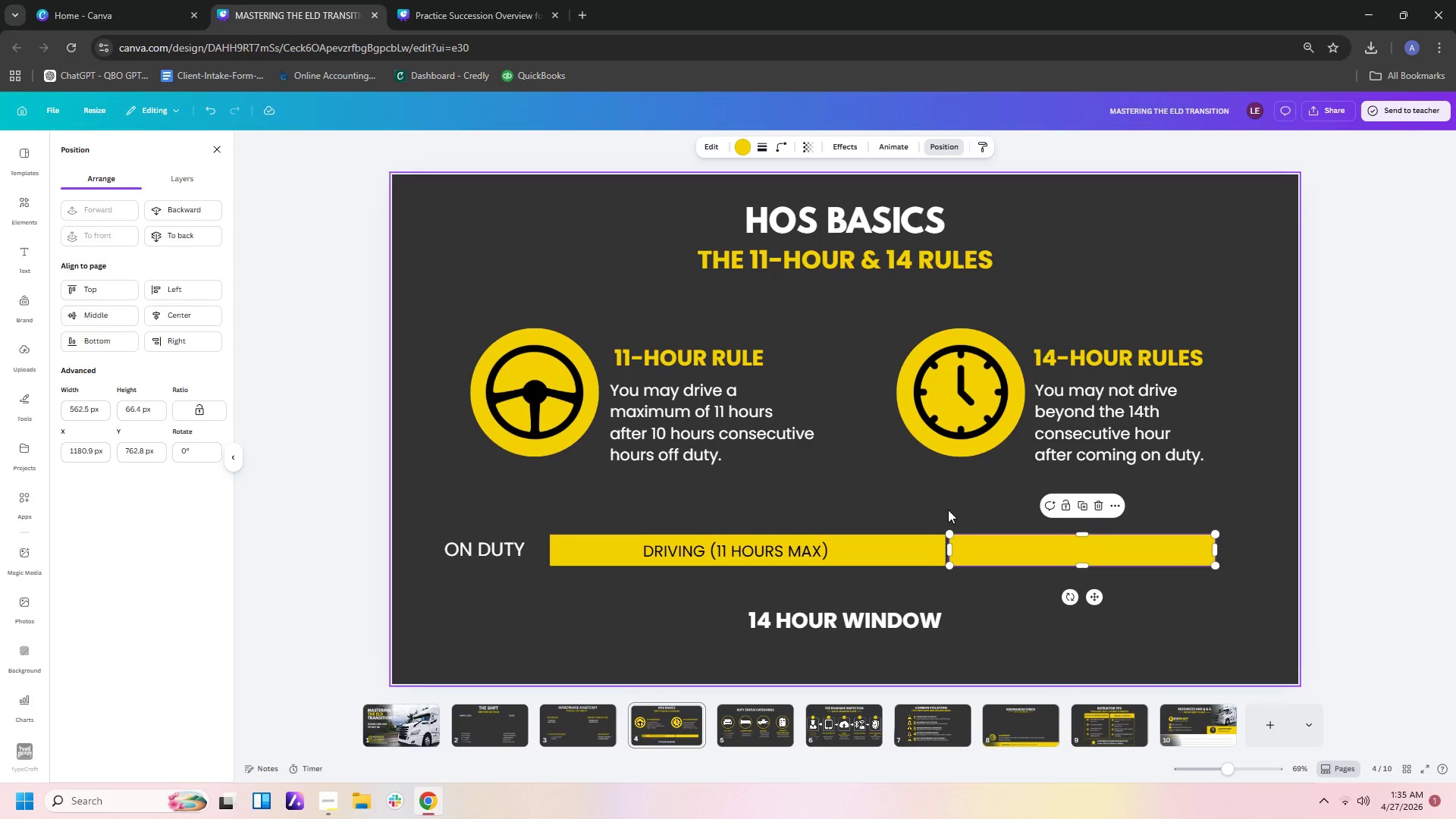 
left_click([948, 510])
 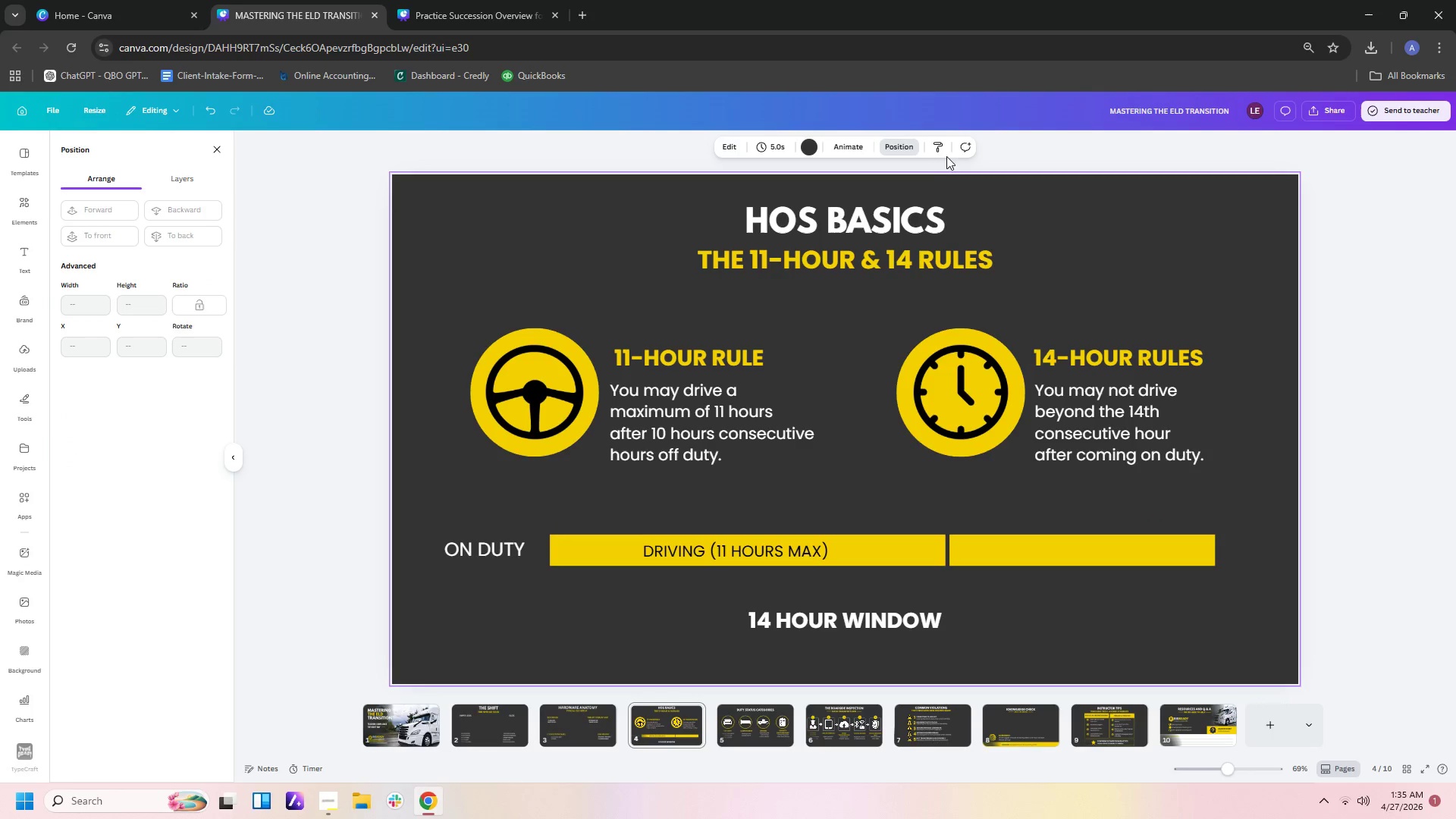 
left_click([903, 151])
 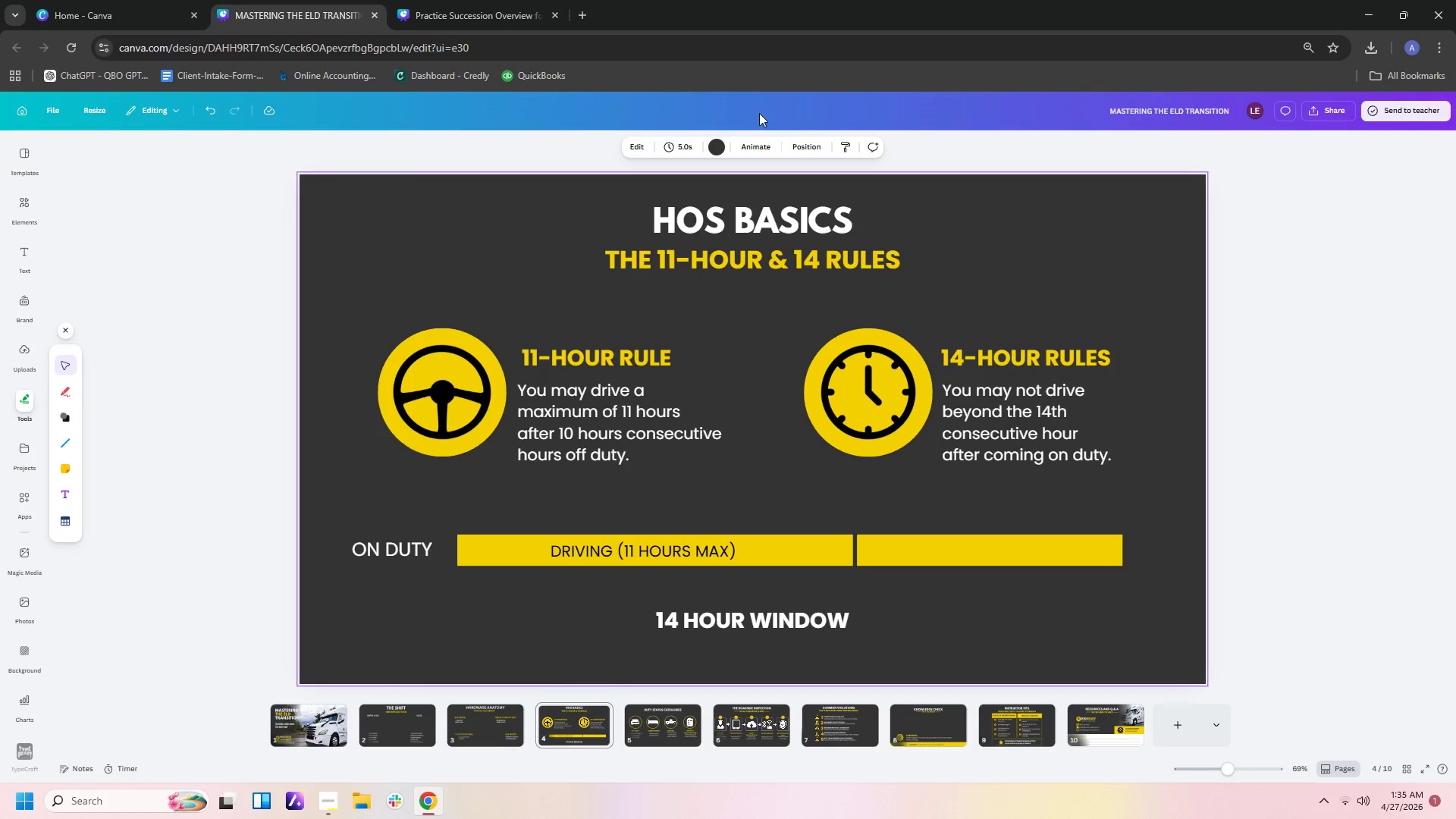 
left_click([805, 149])
 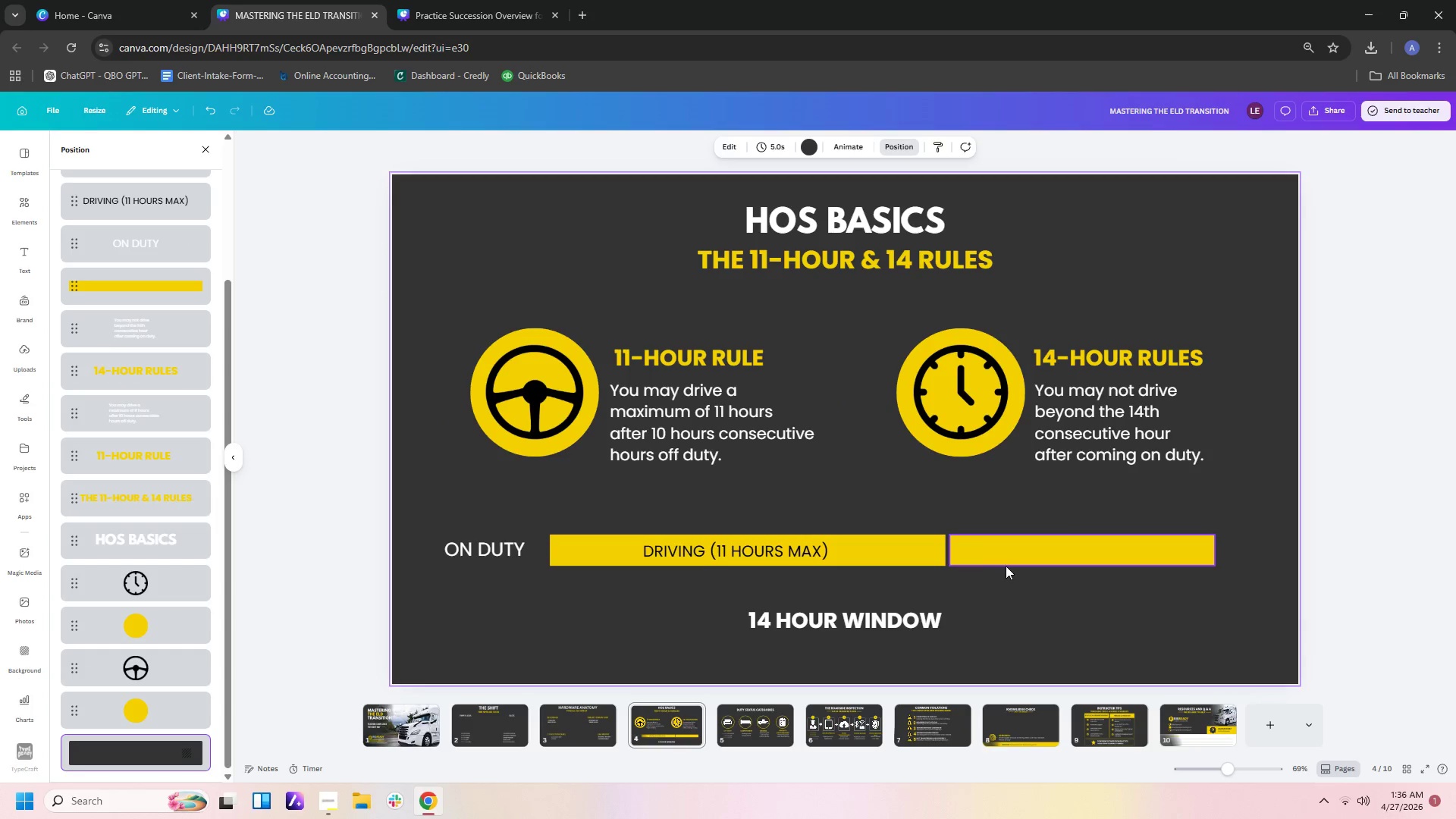 
double_click([997, 532])
 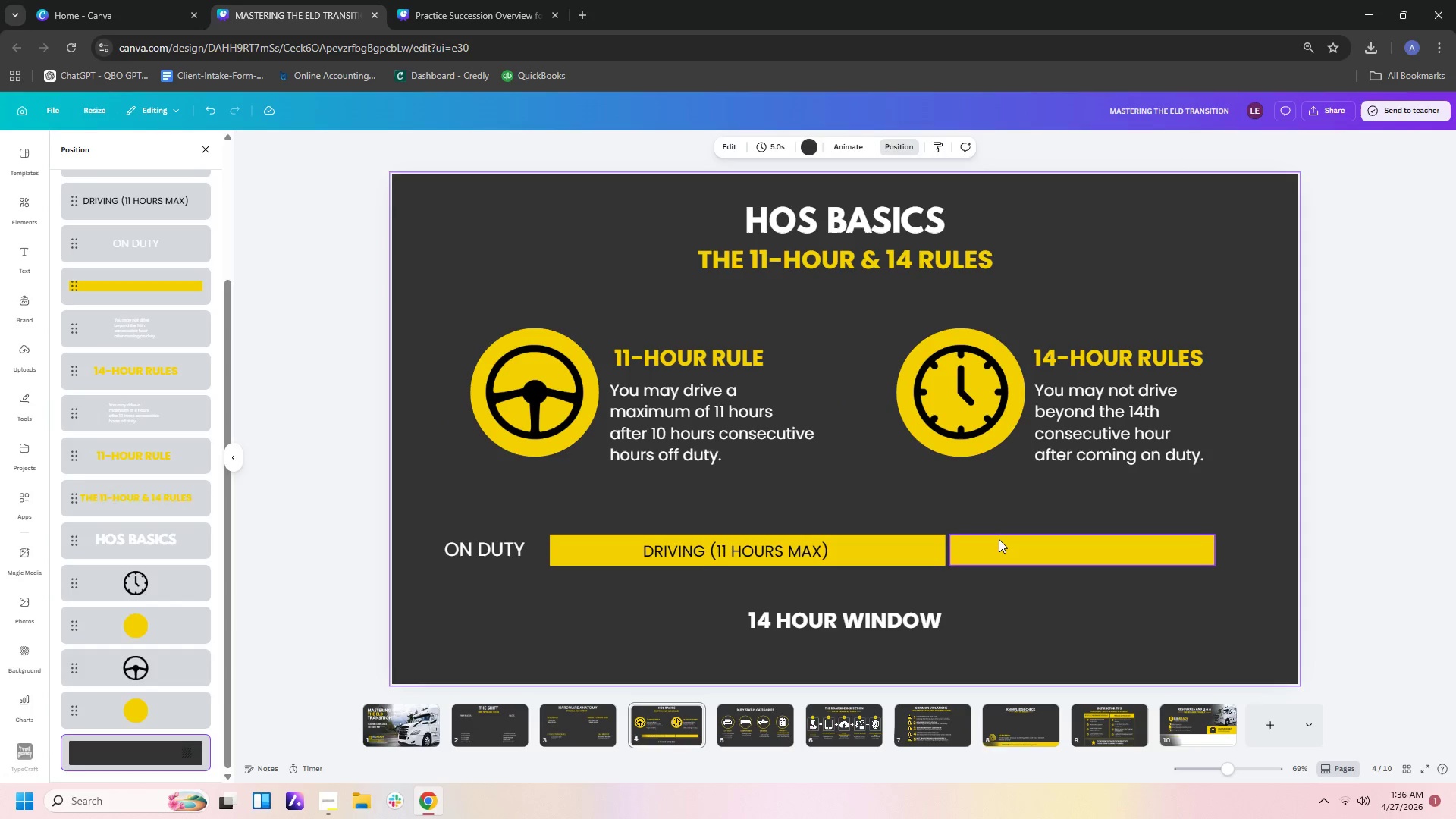 
triple_click([999, 539])
 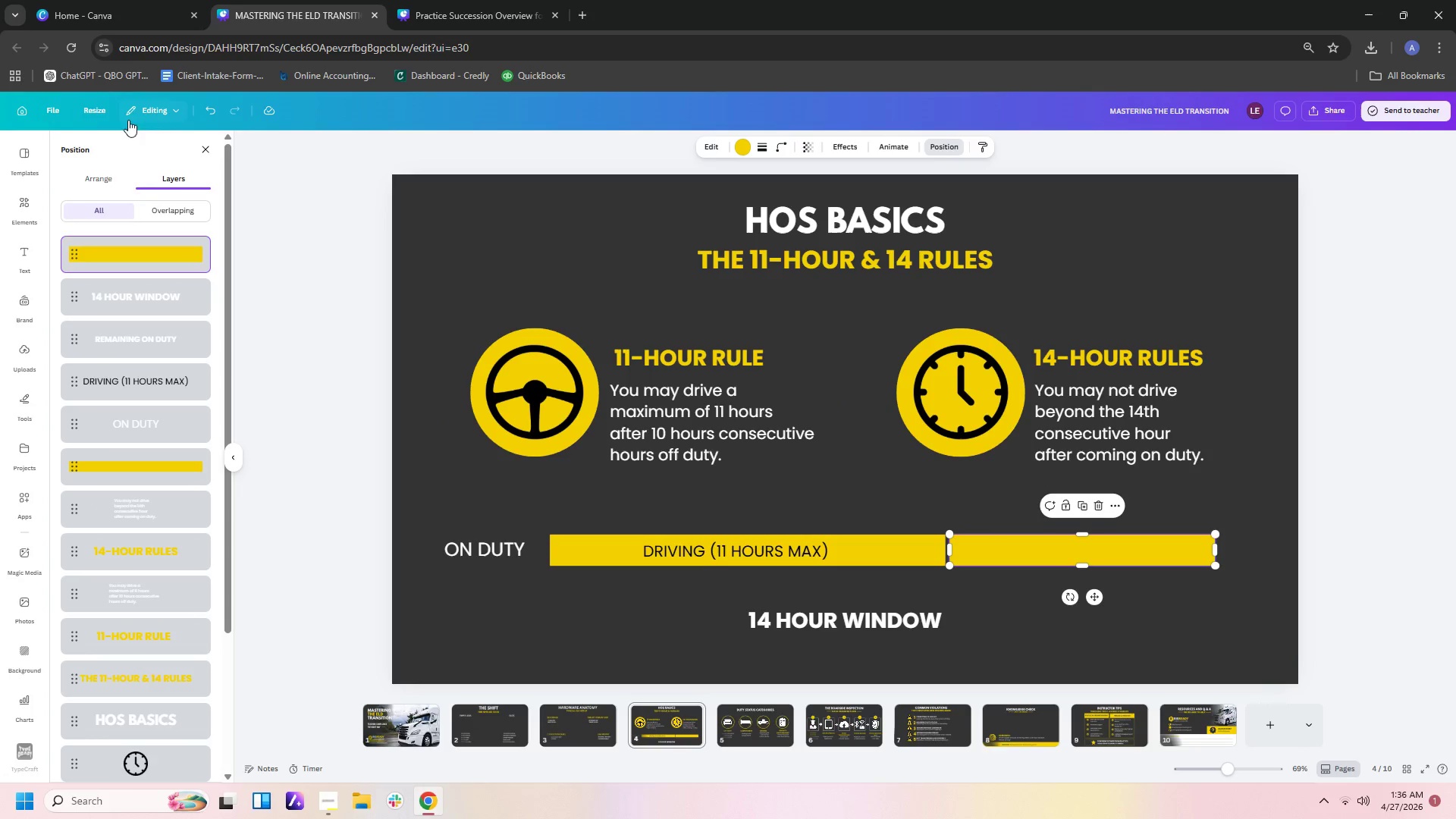 
left_click([101, 188])
 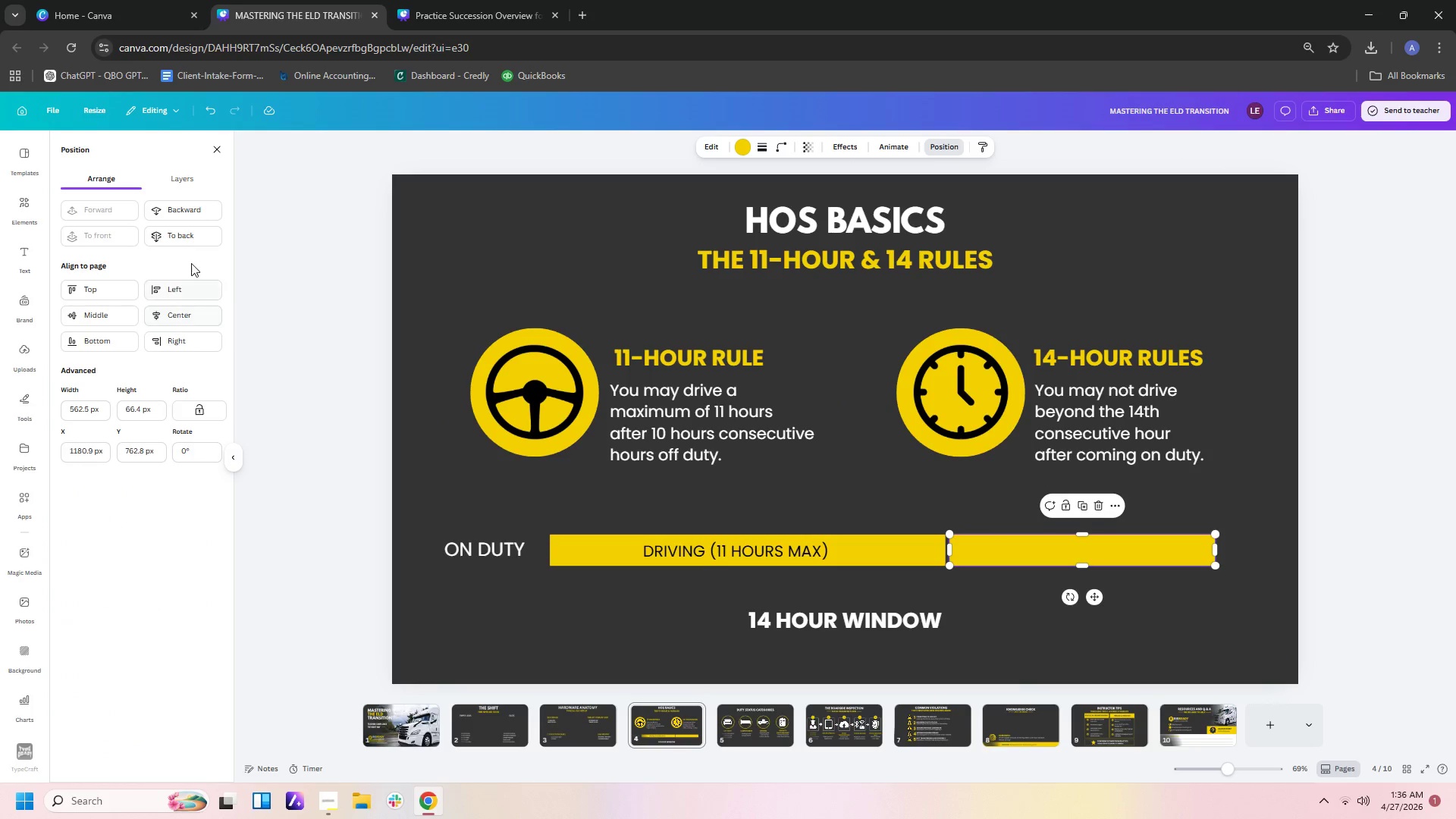 
left_click([190, 233])
 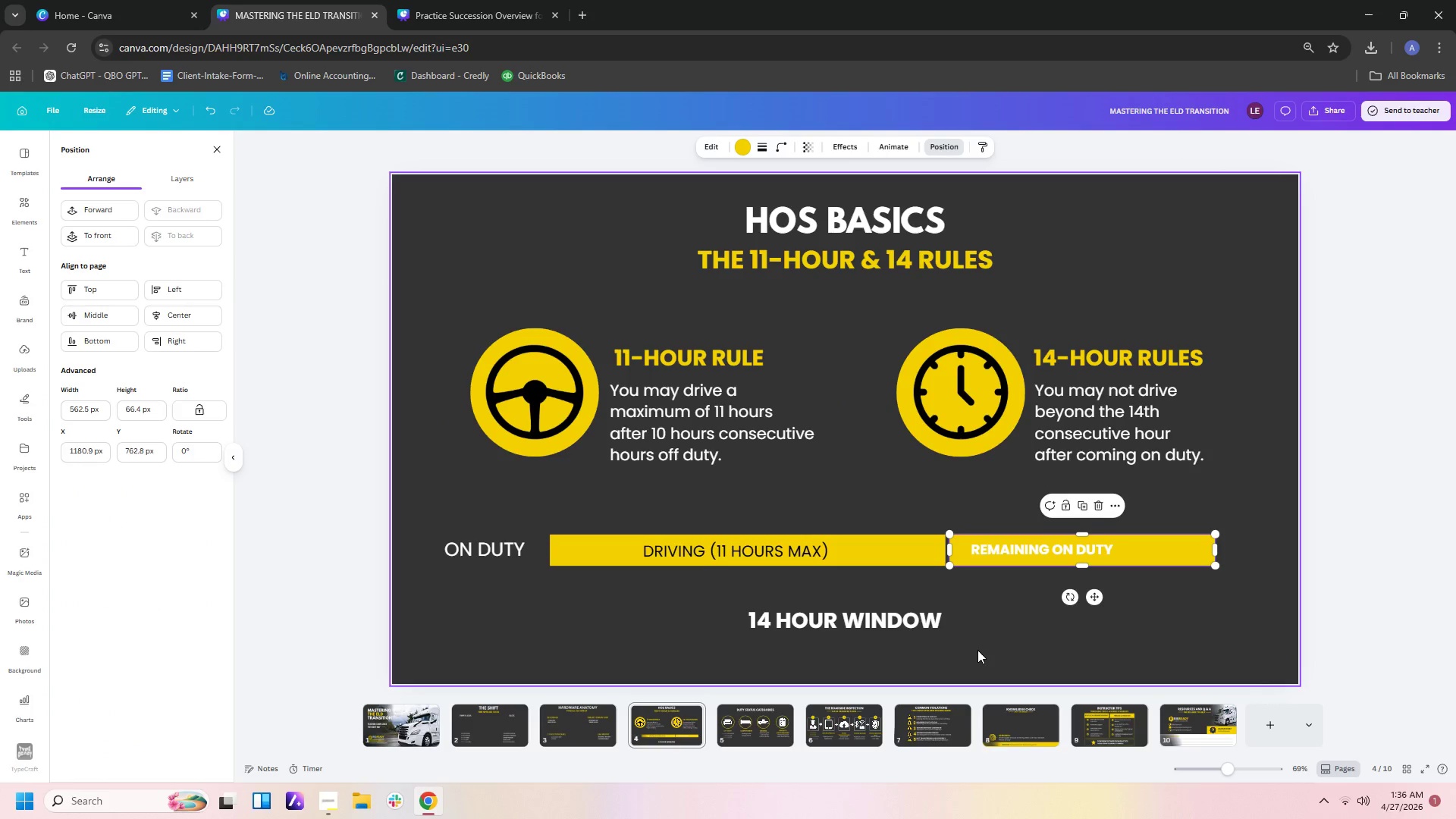 
left_click([1028, 641])
 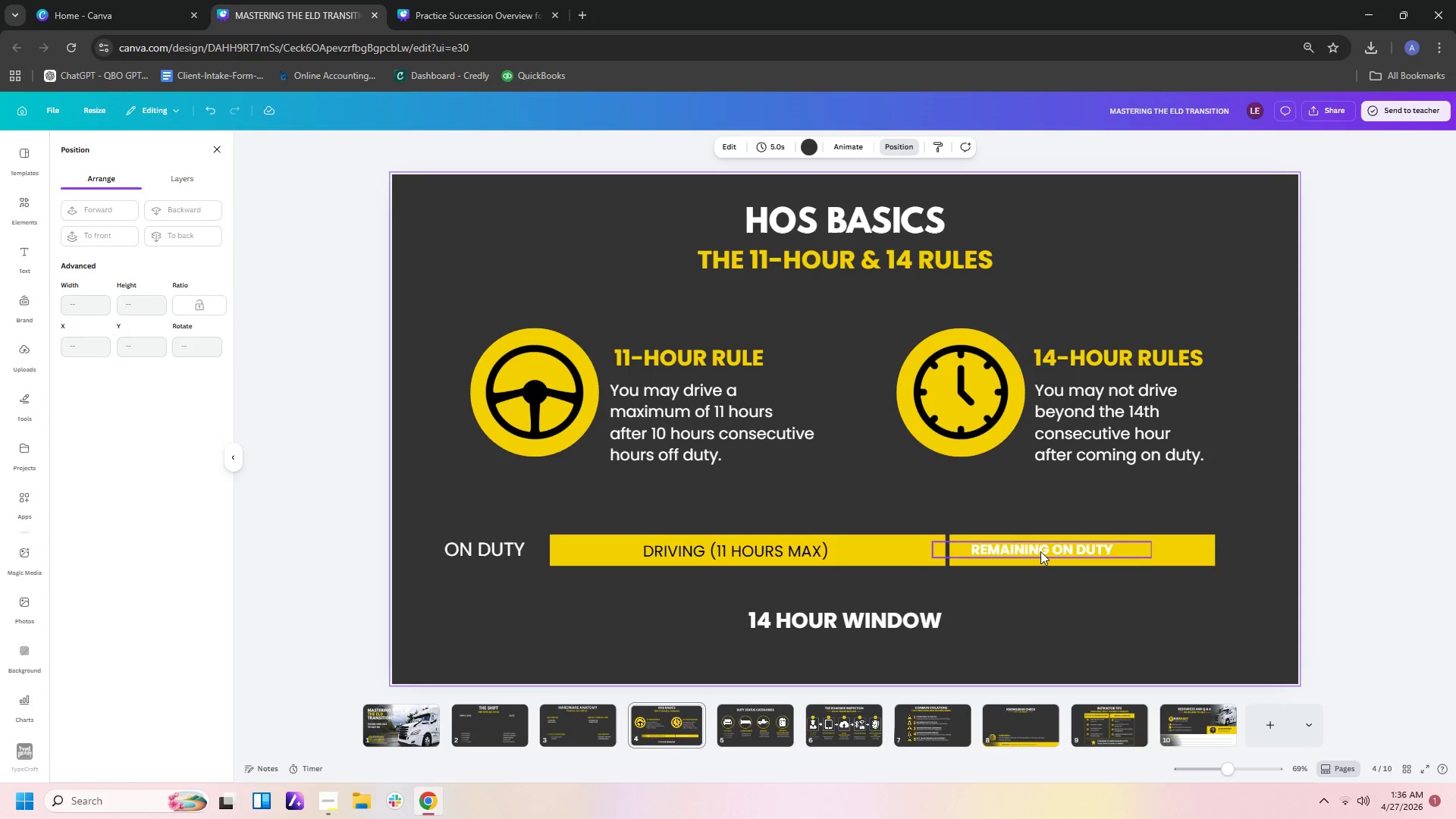 
left_click([1040, 551])
 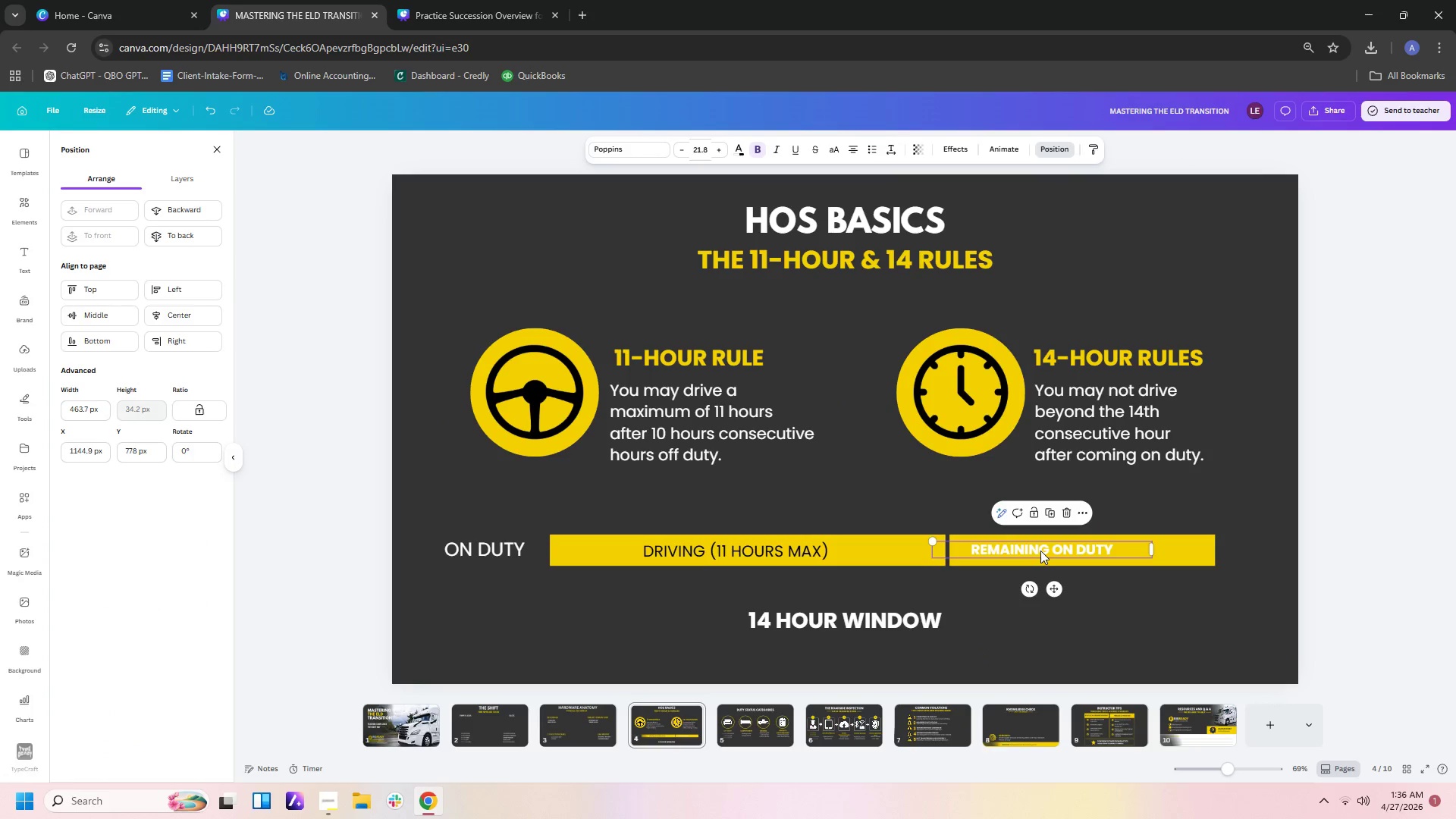 
left_click_drag(start_coordinate=[1040, 551], to_coordinate=[1088, 552])
 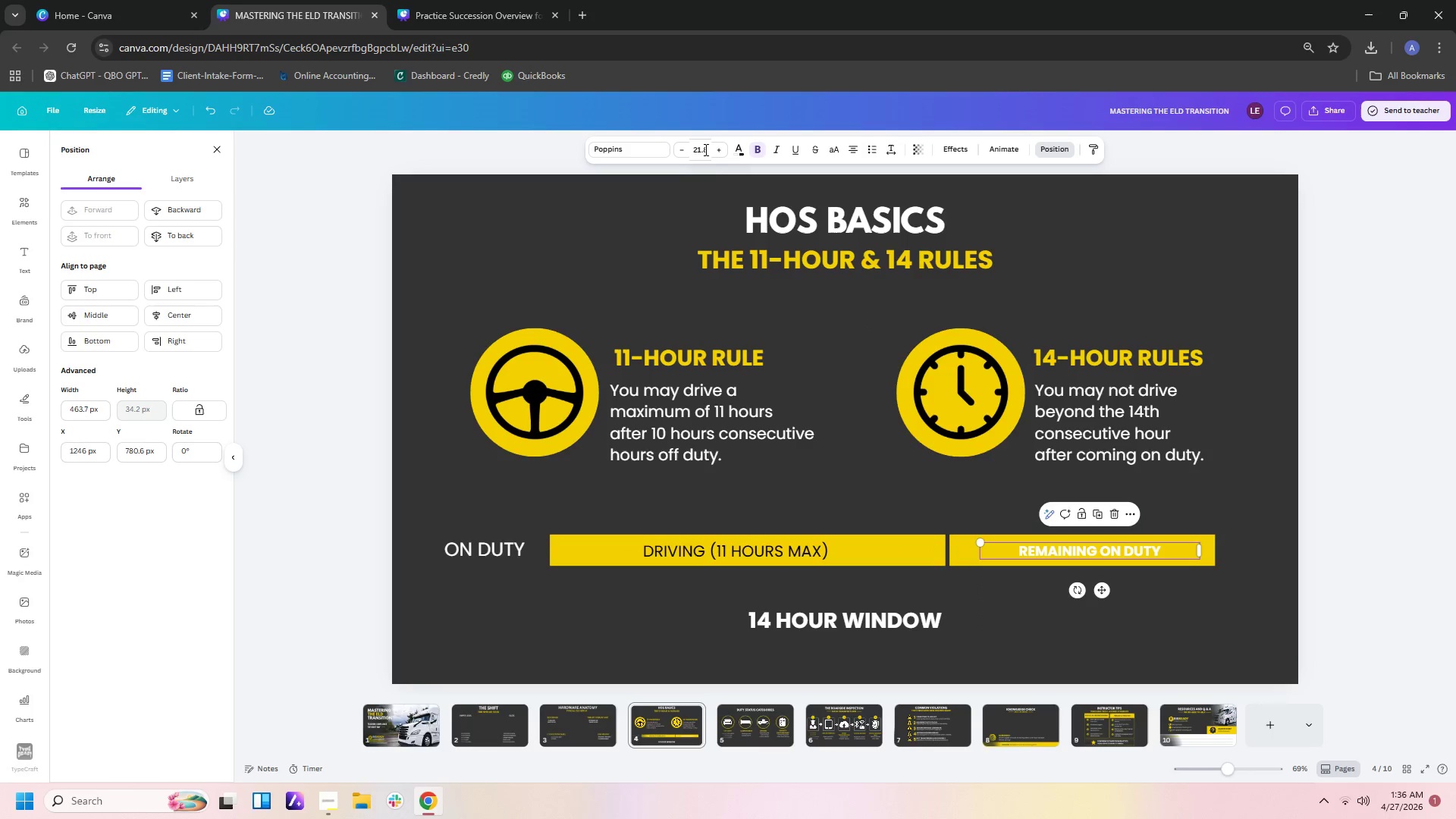 
left_click_drag(start_coordinate=[704, 149], to_coordinate=[681, 153])
 